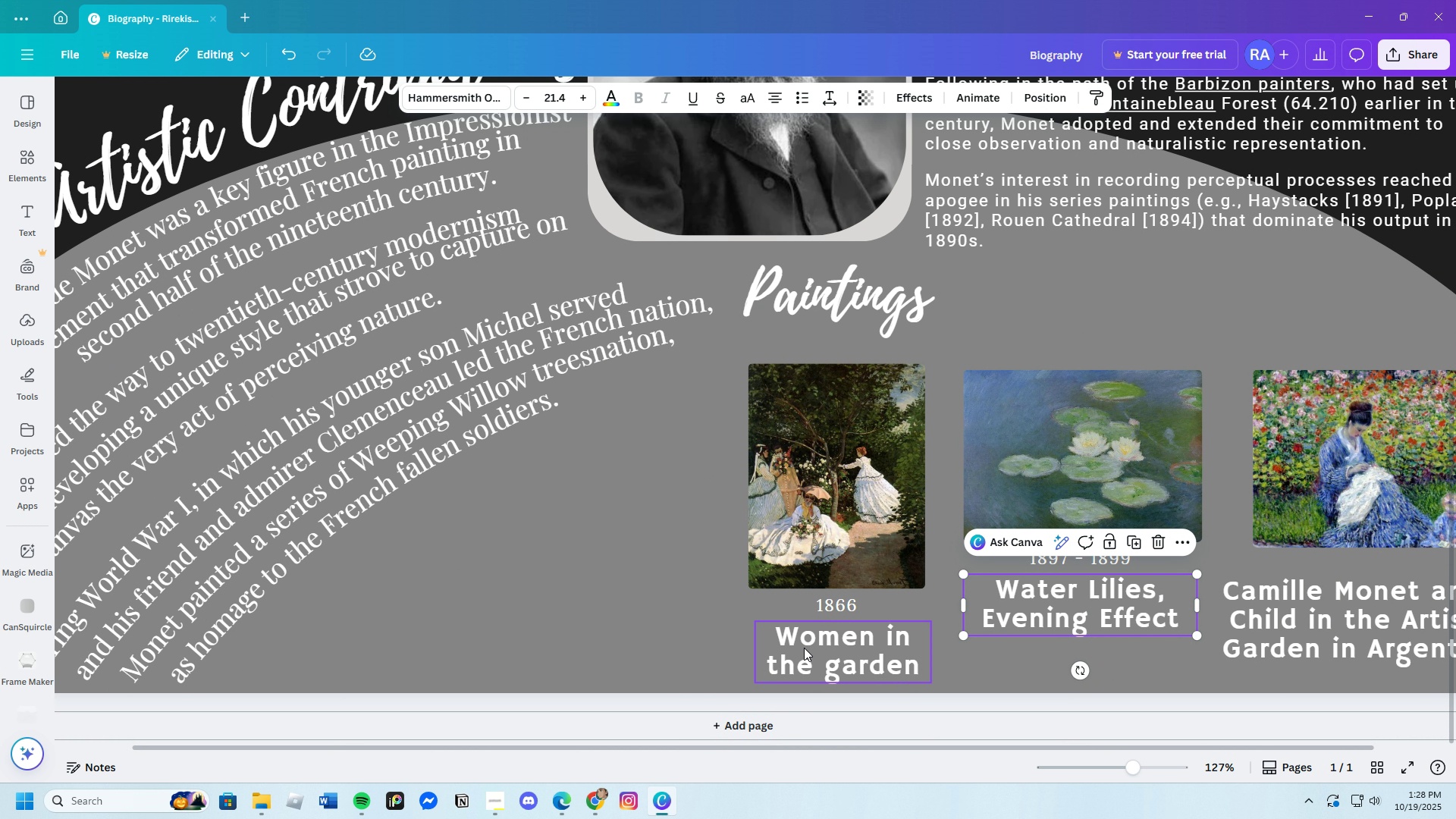 
left_click([802, 647])
 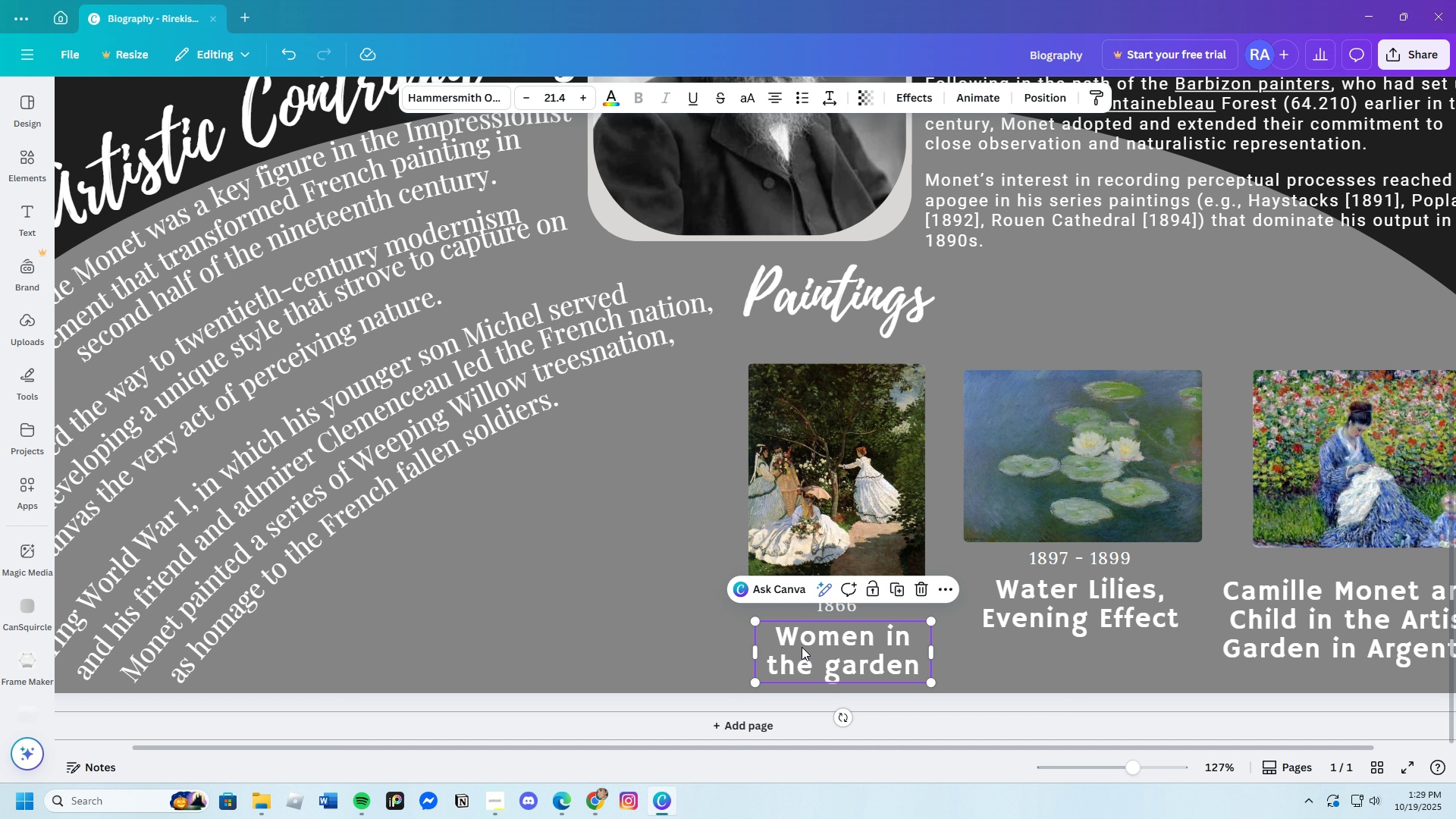 
wait(46.06)
 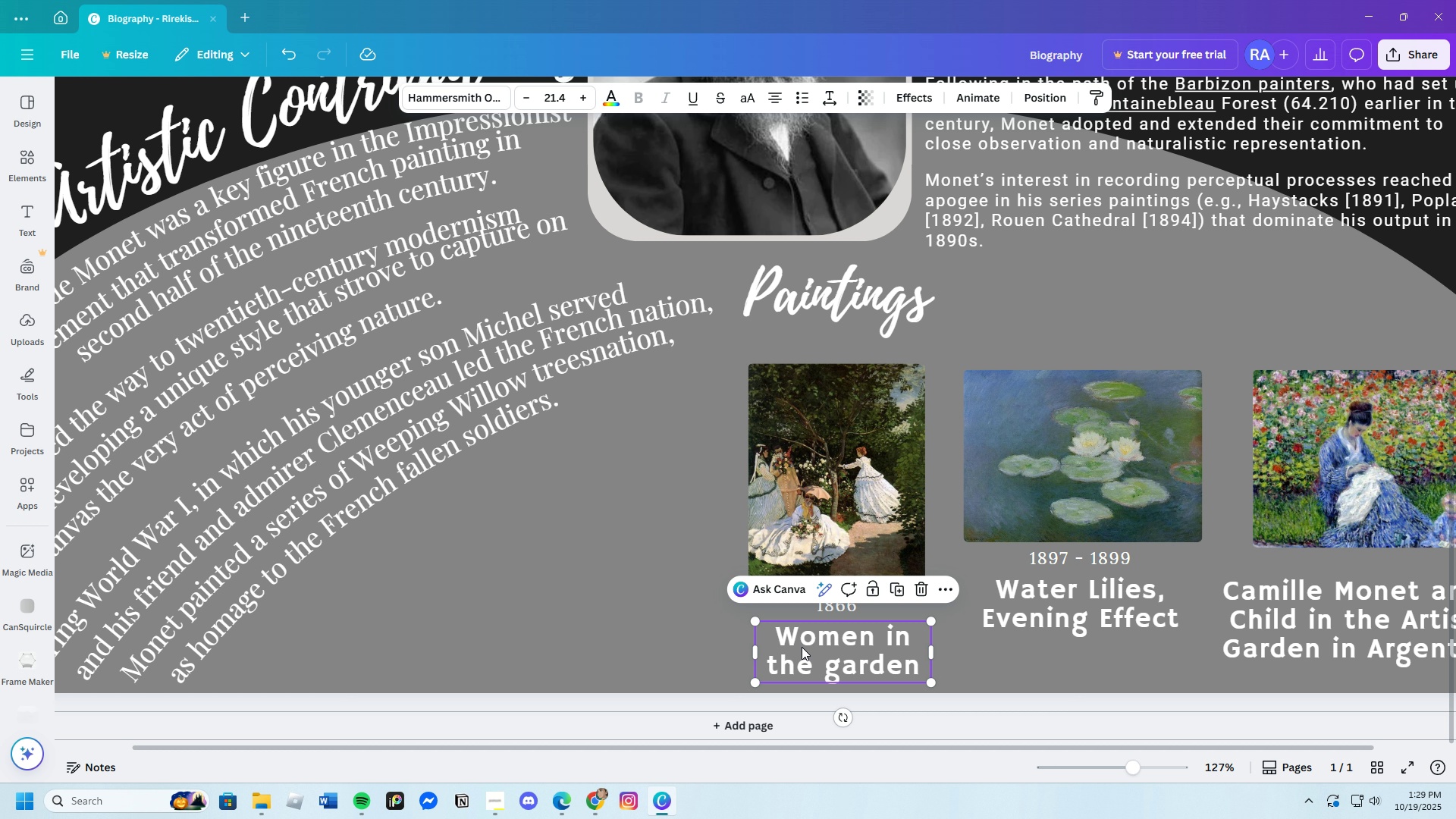 
scroll: coordinate [642, 651], scroll_direction: down, amount: 4.0
 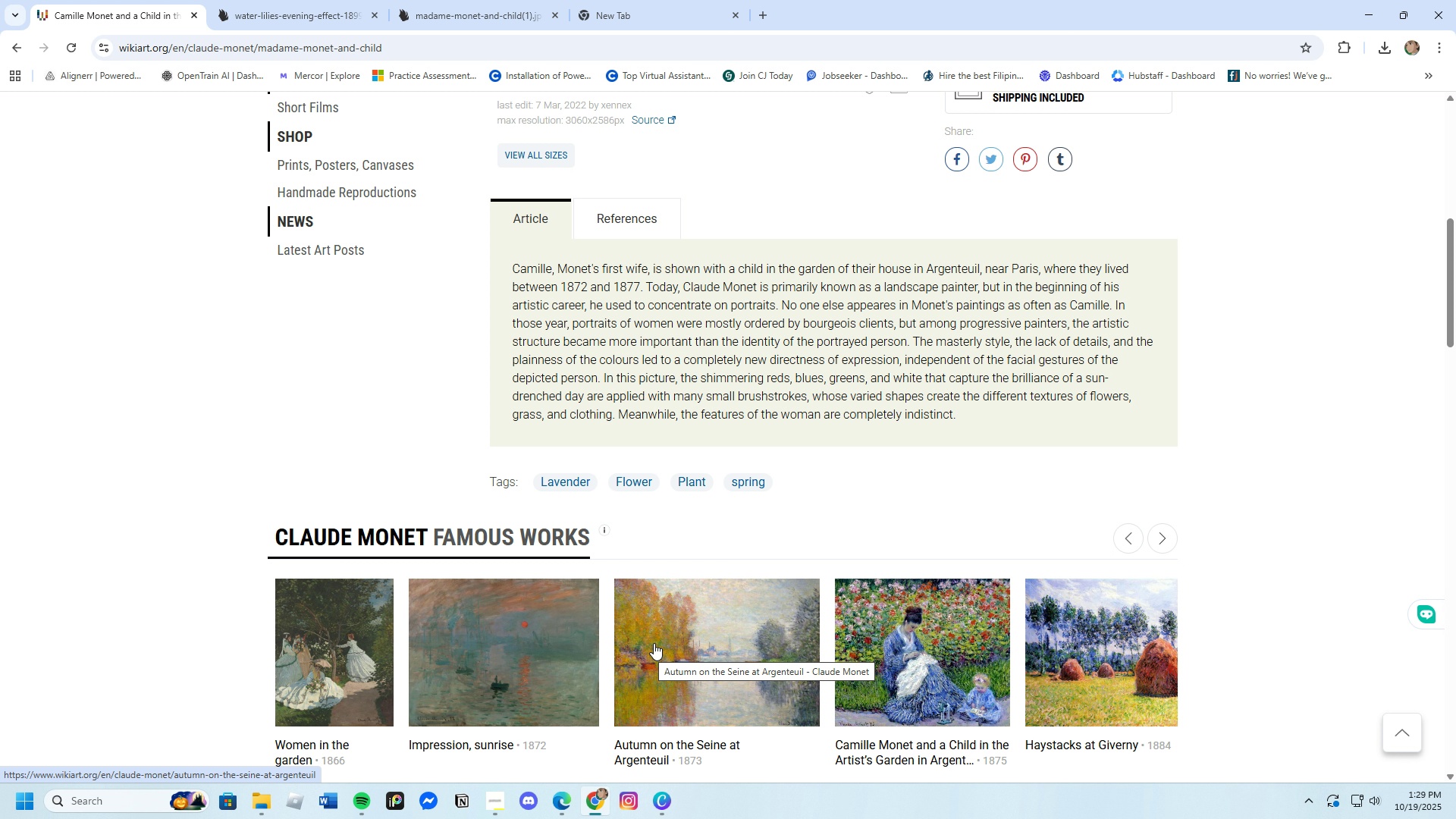 
wait(38.69)
 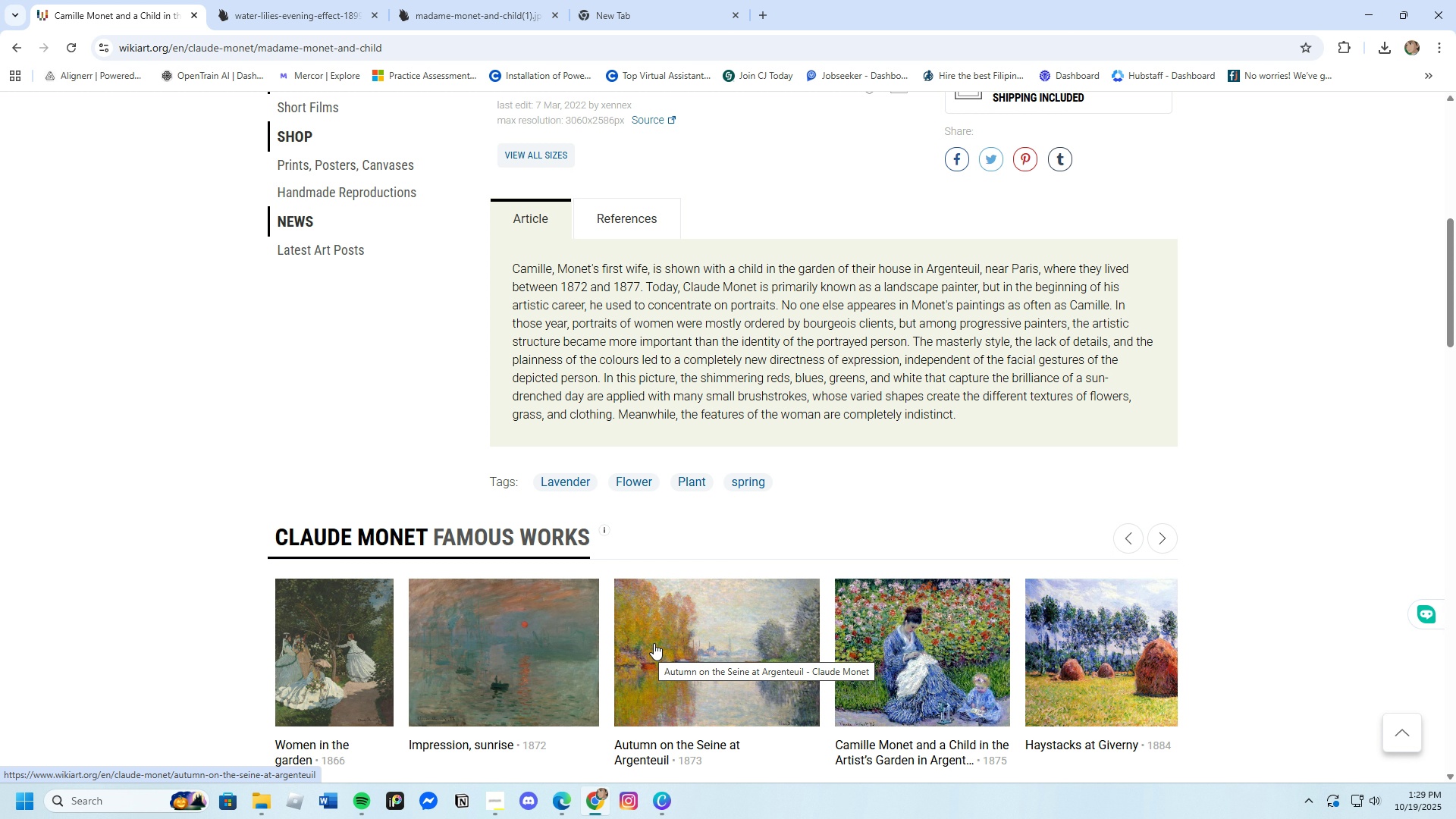 
scroll: coordinate [526, 542], scroll_direction: down, amount: 11.0
 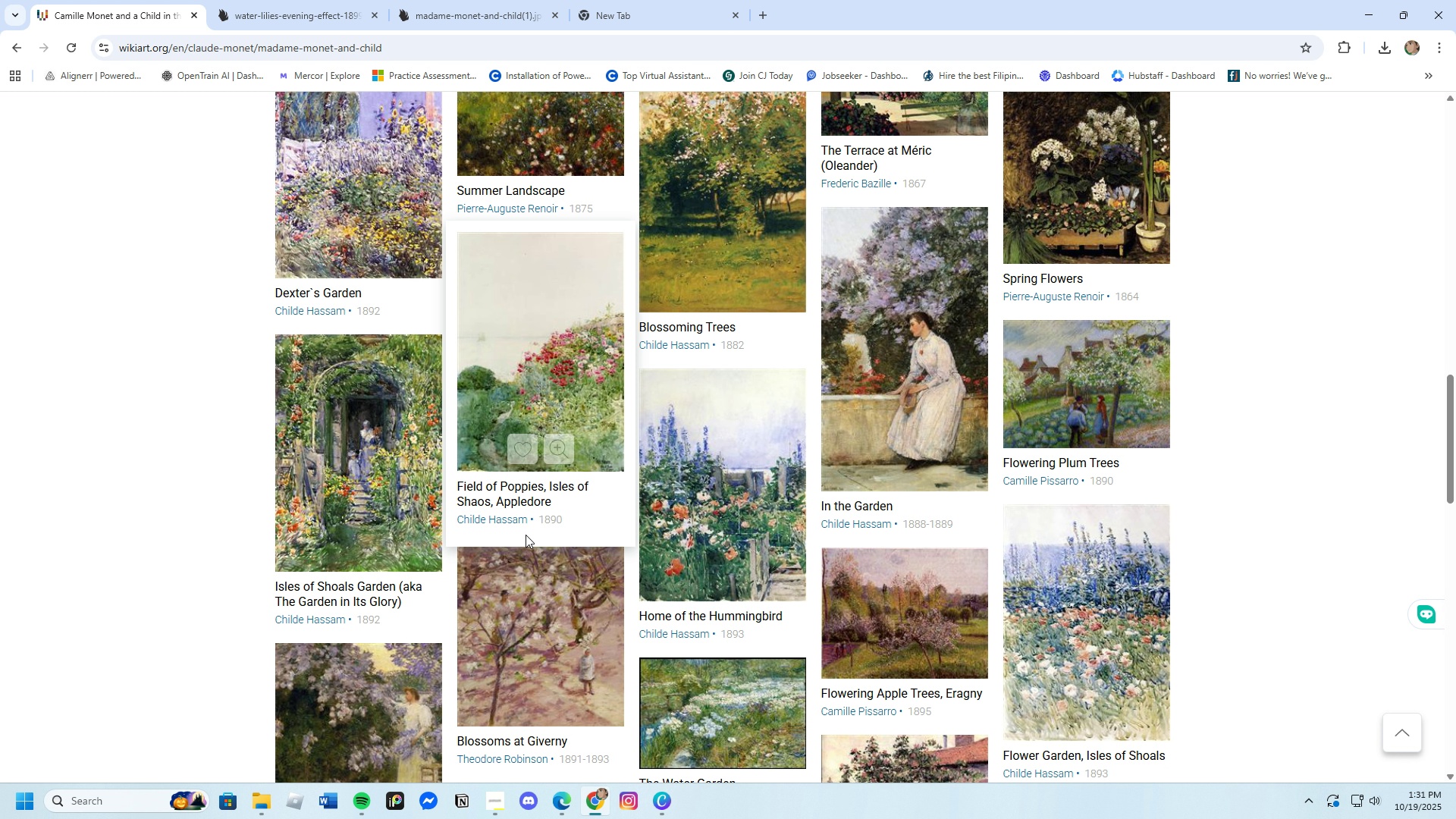 
wait(94.0)
 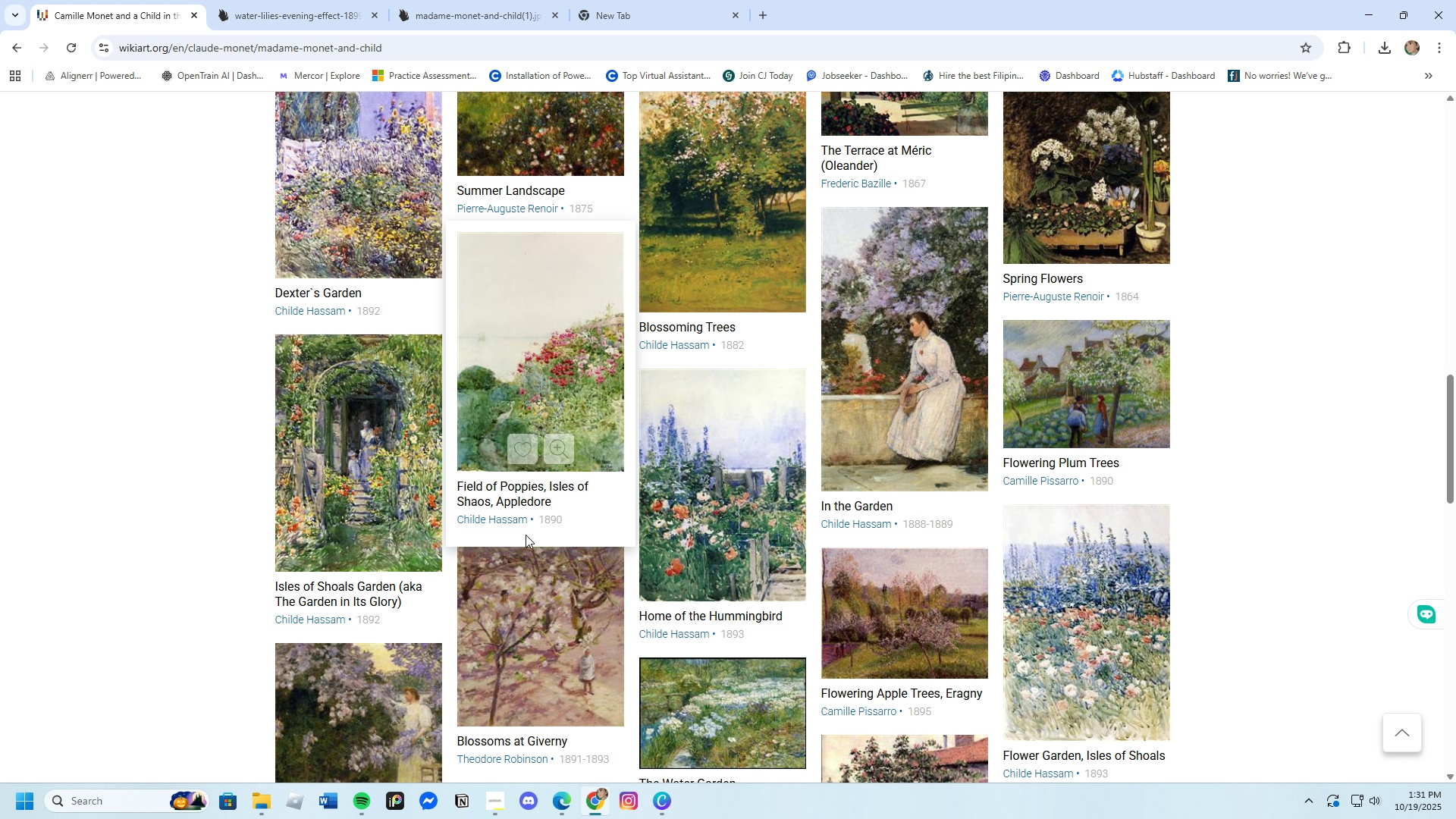 
scroll: coordinate [623, 562], scroll_direction: down, amount: 8.0
 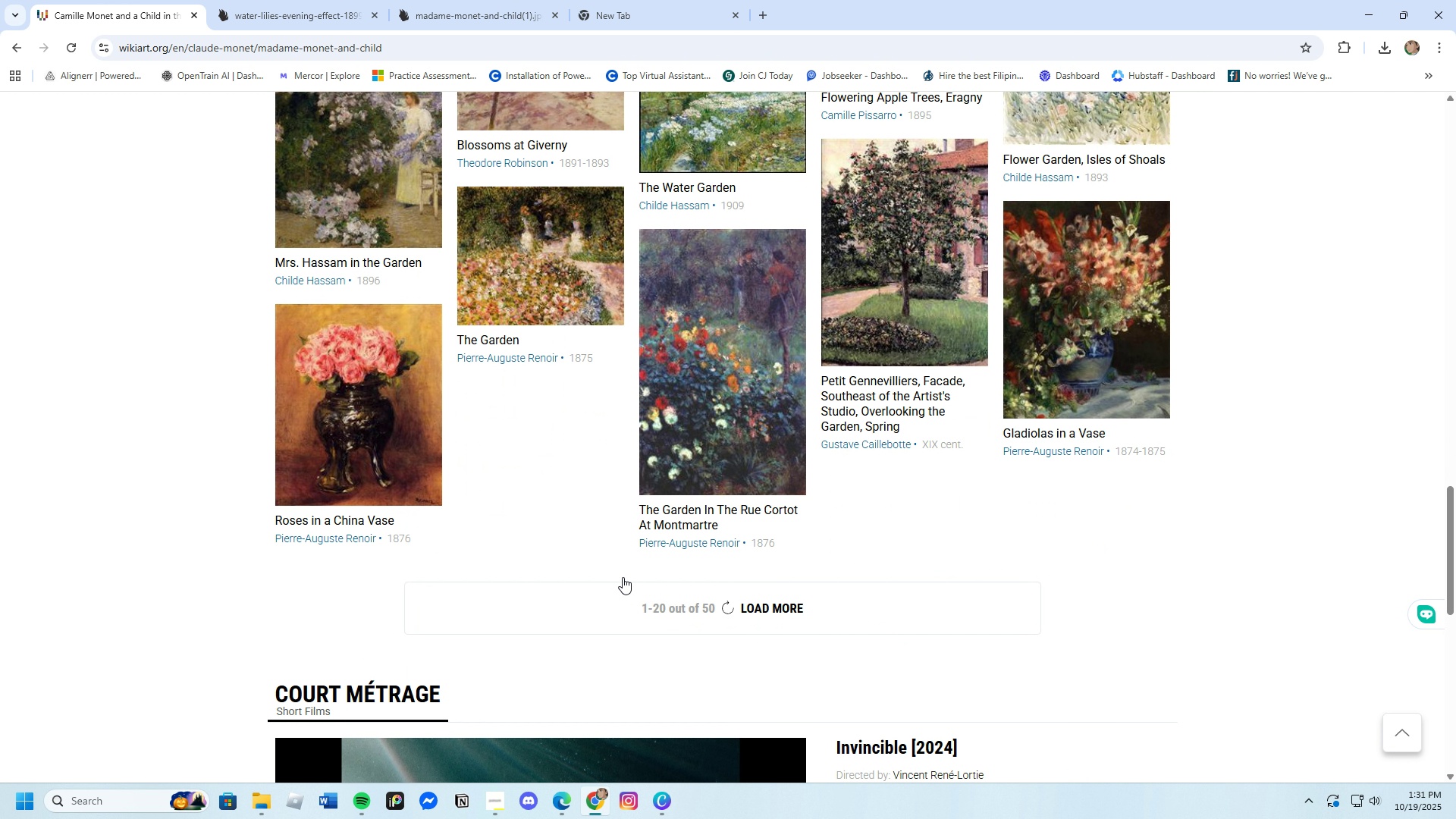 
scroll: coordinate [623, 577], scroll_direction: up, amount: 7.0
 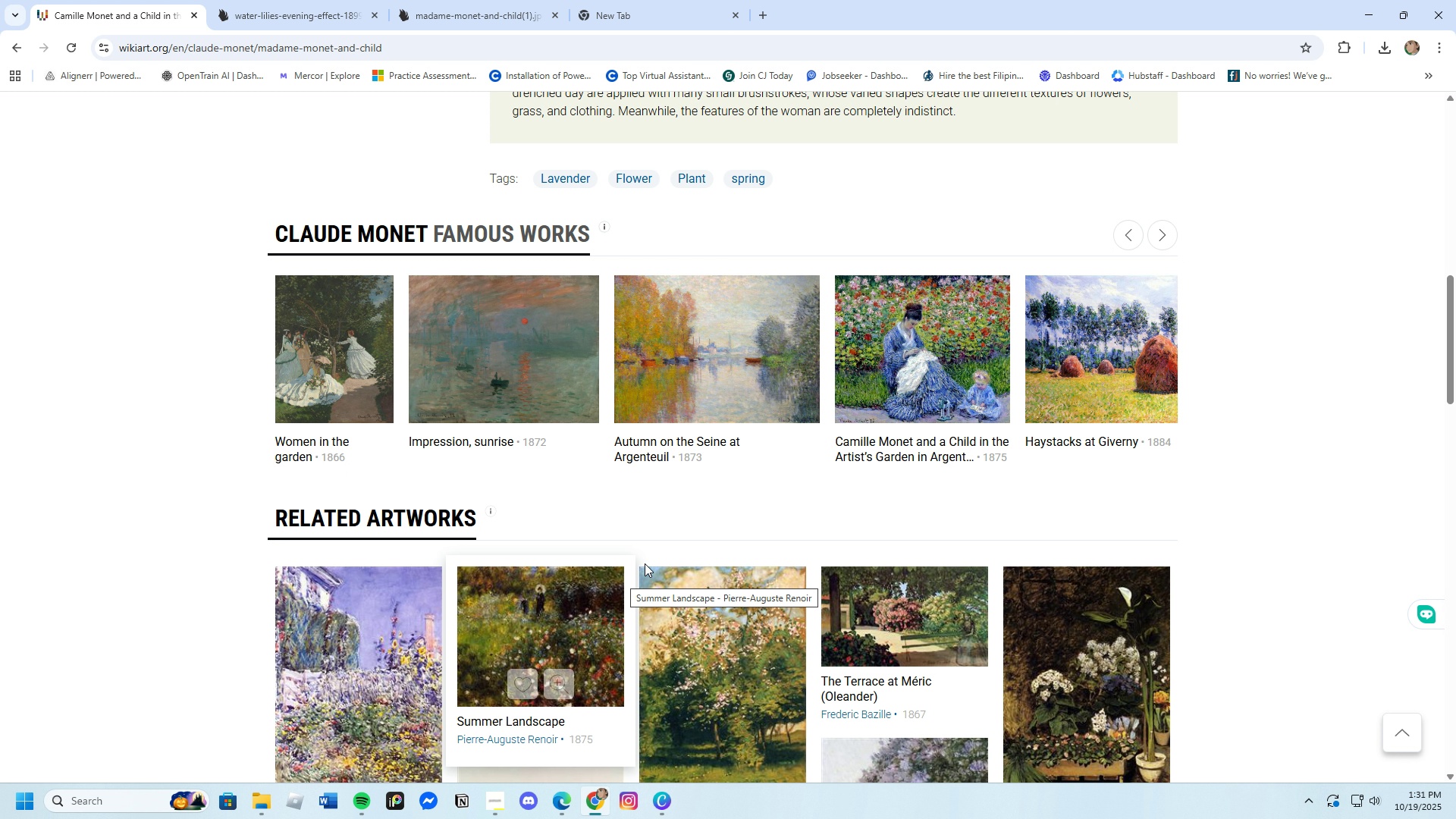 
wait(14.39)
 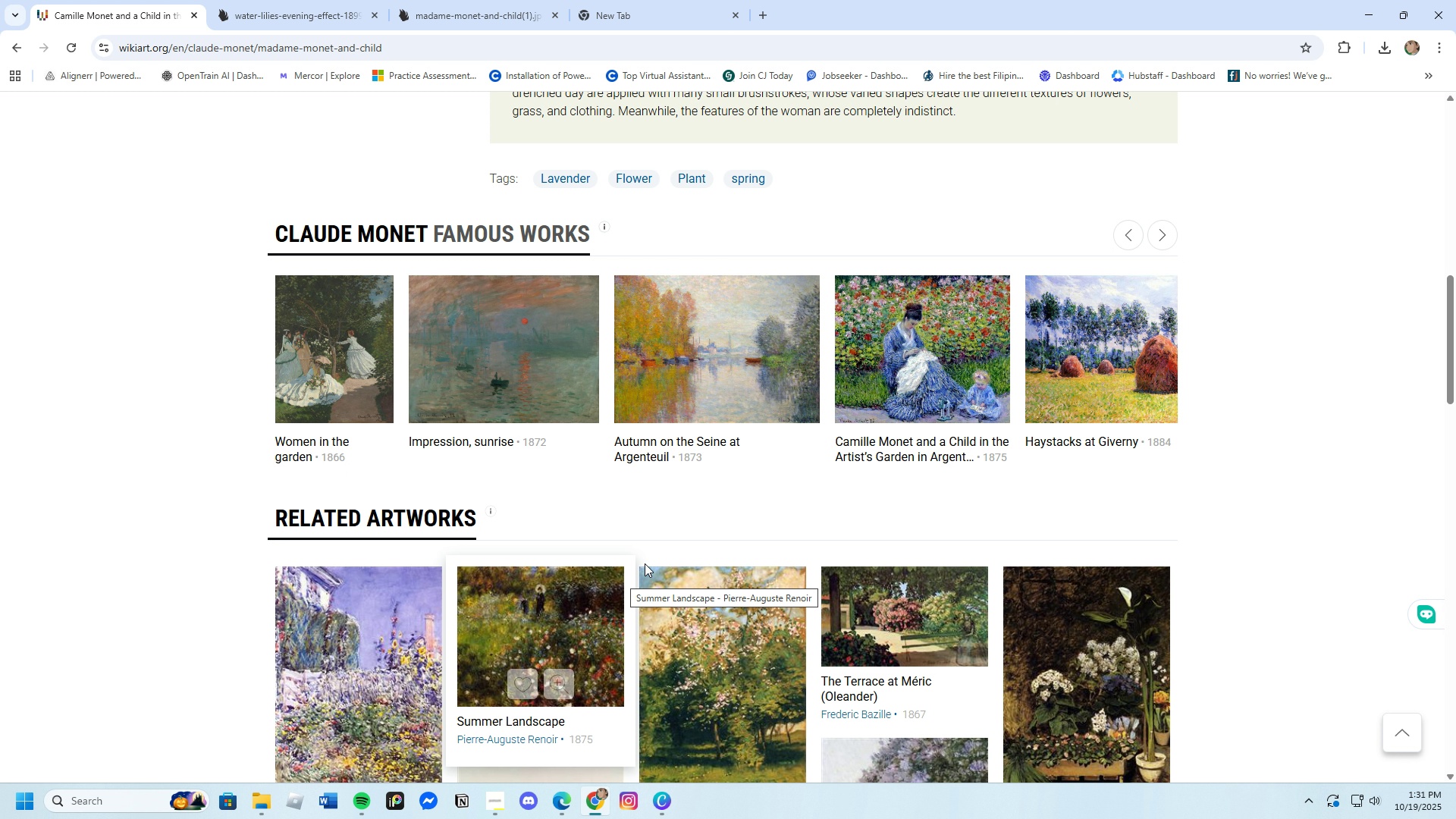 
scroll: coordinate [659, 562], scroll_direction: down, amount: 5.0
 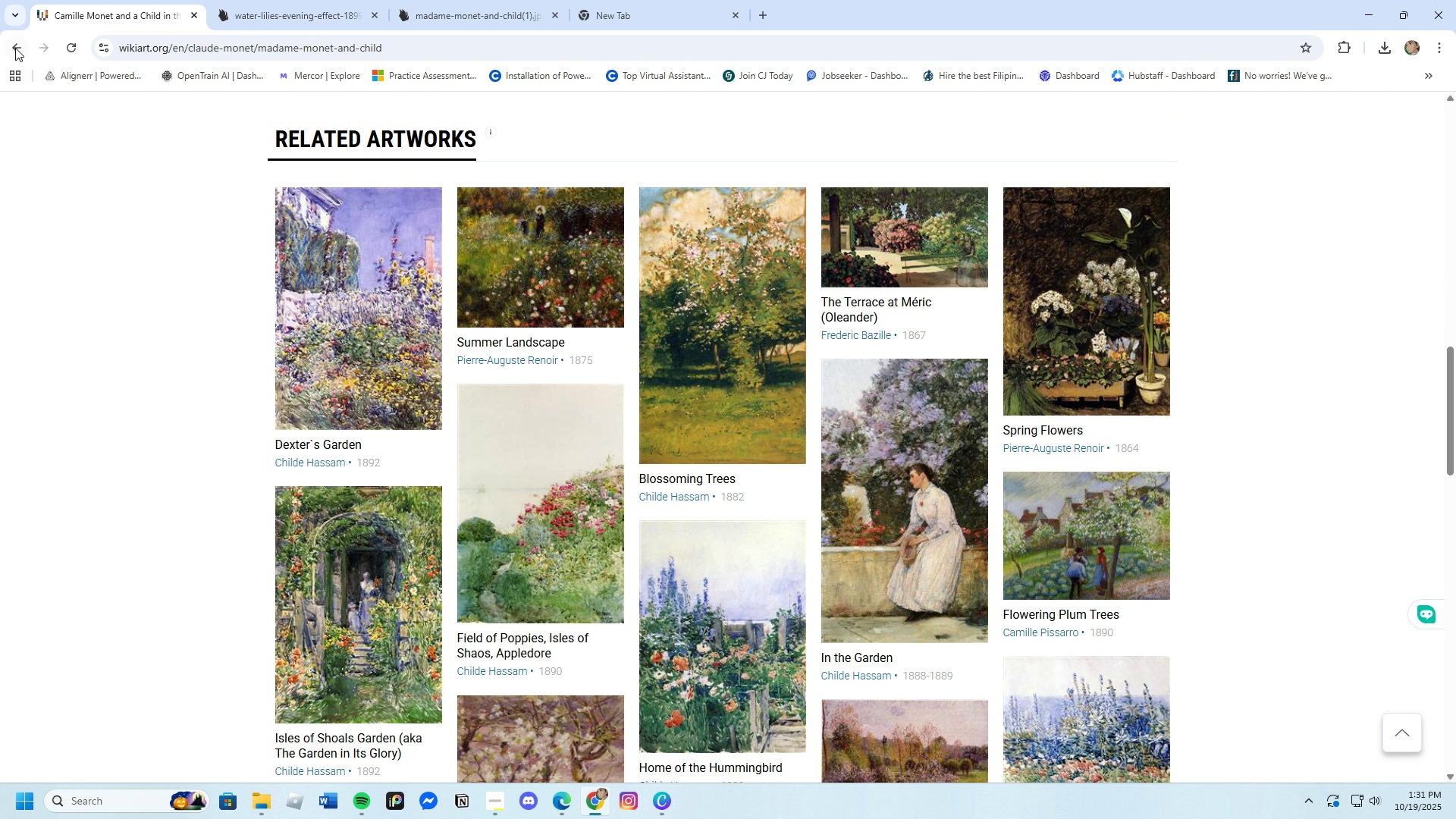 
left_click([8, 45])
 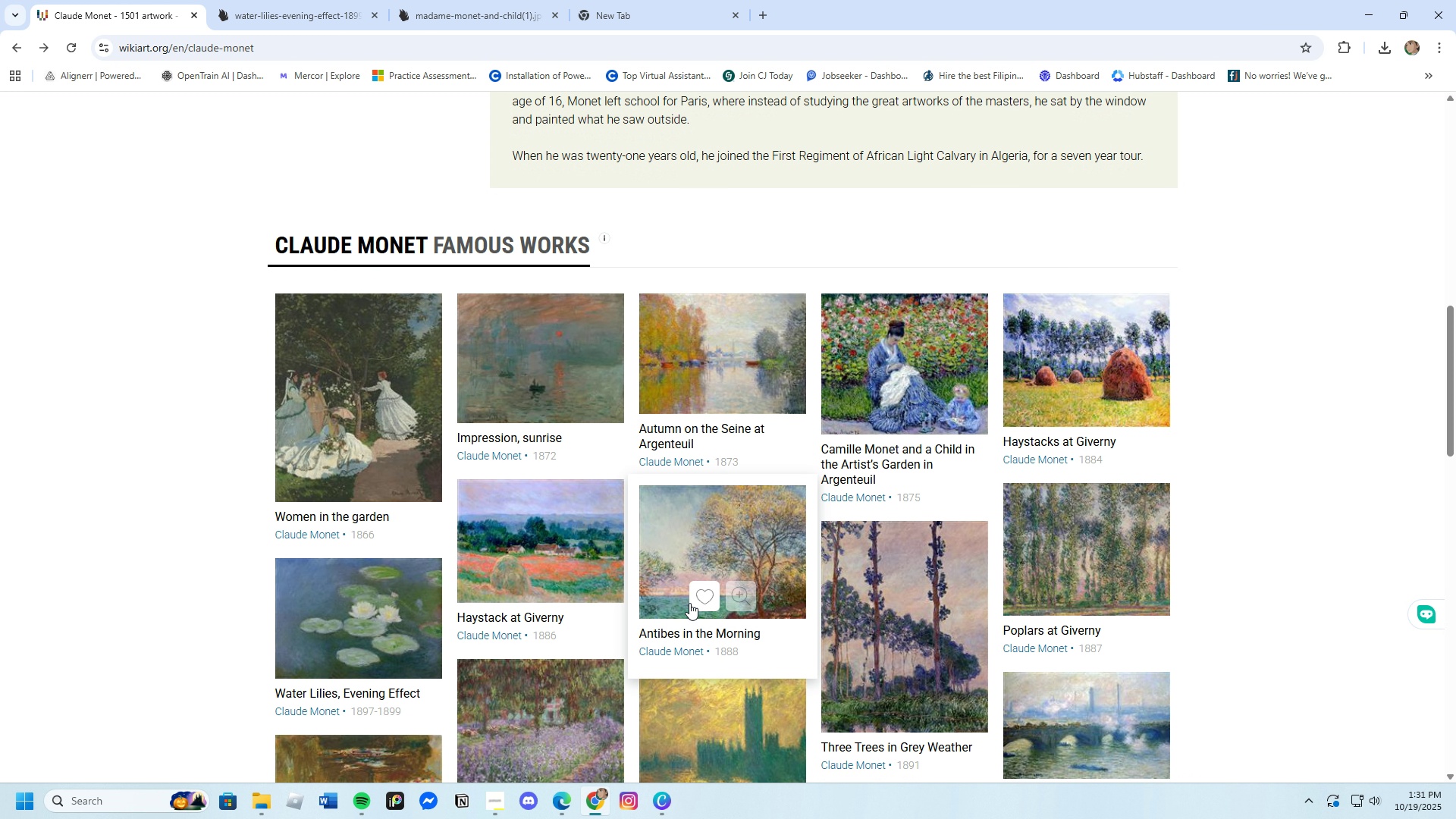 
scroll: coordinate [689, 603], scroll_direction: down, amount: 3.0
 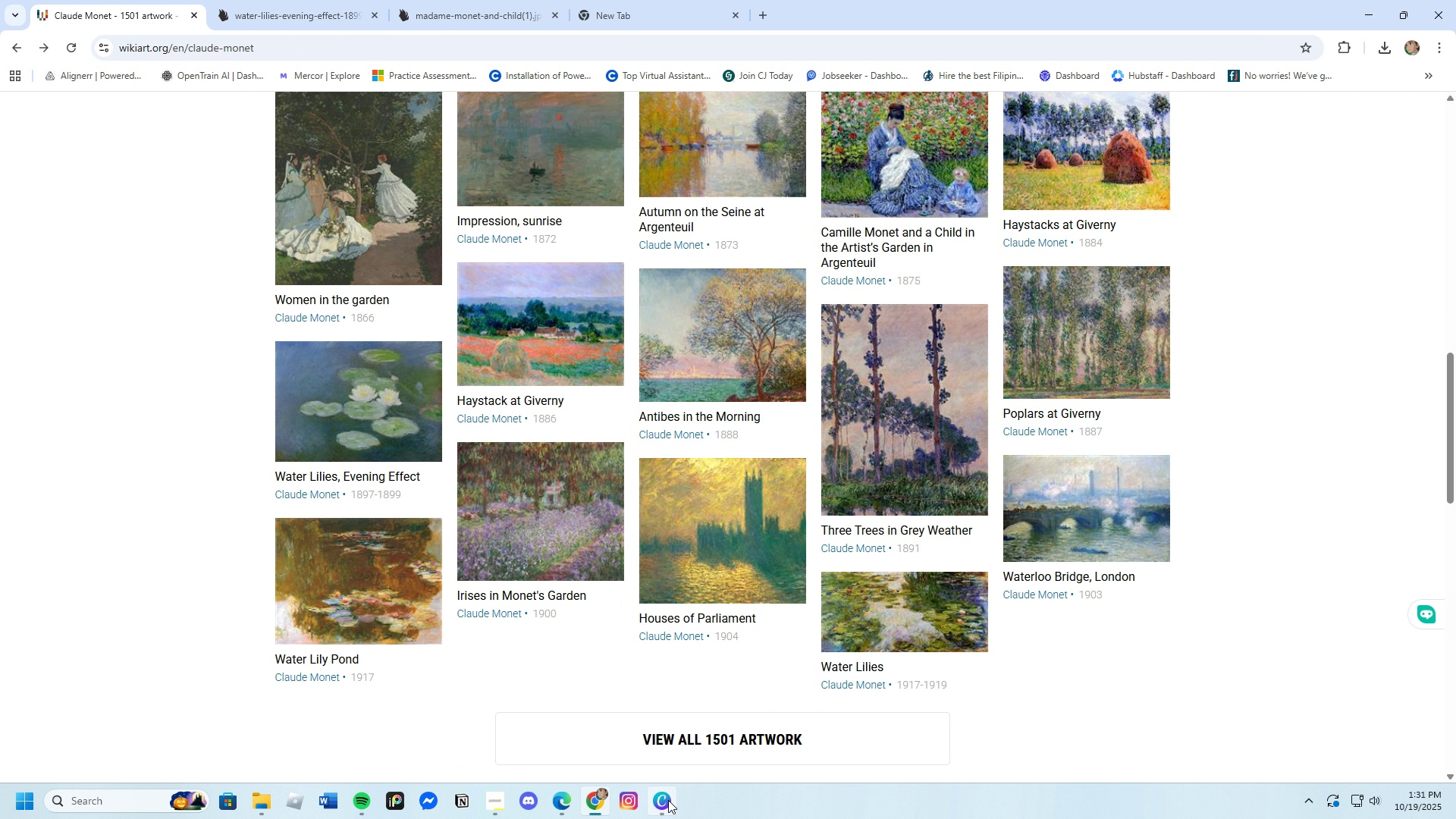 
left_click([668, 800])
 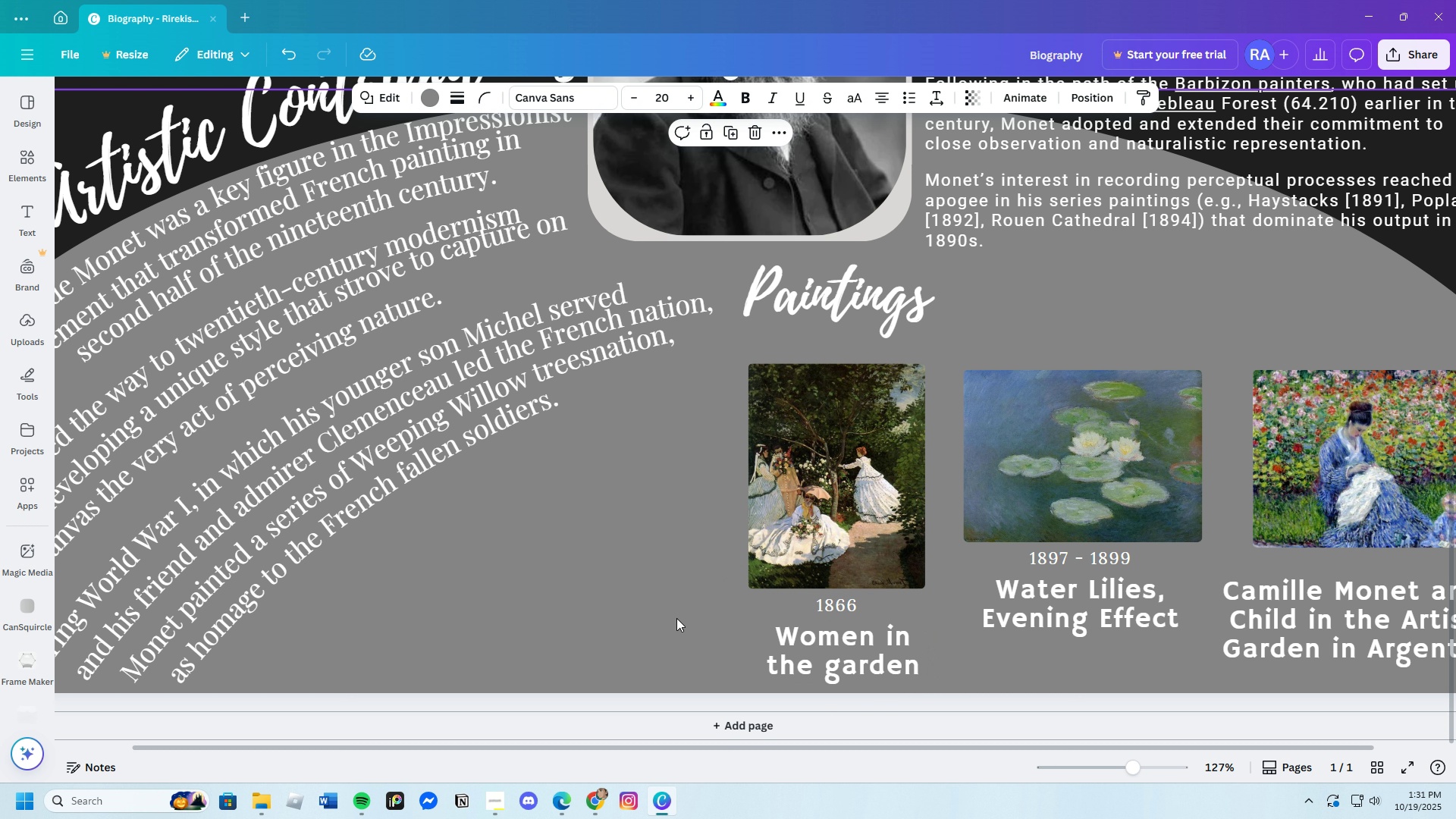 
left_click([676, 618])
 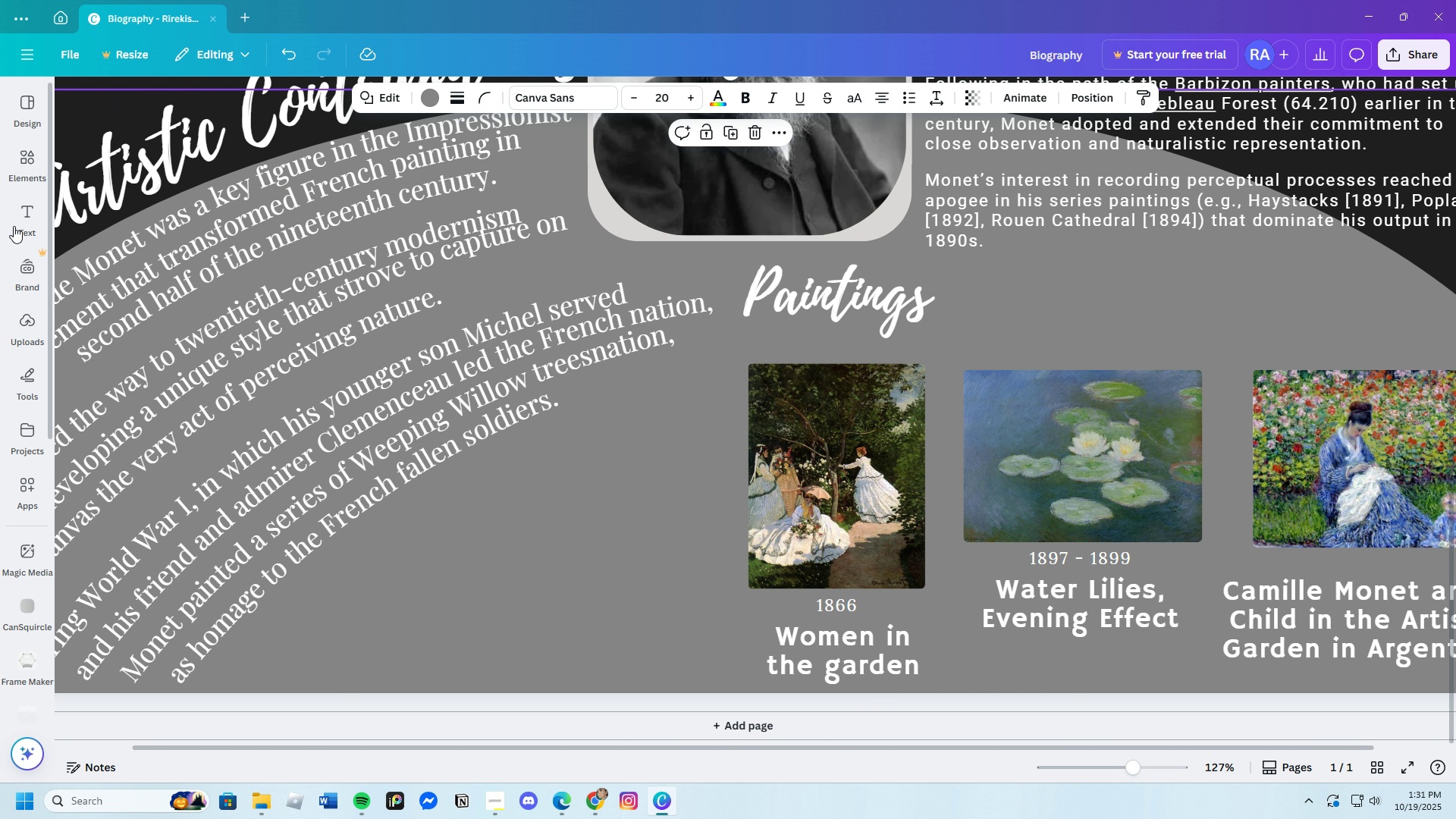 
left_click([17, 225])
 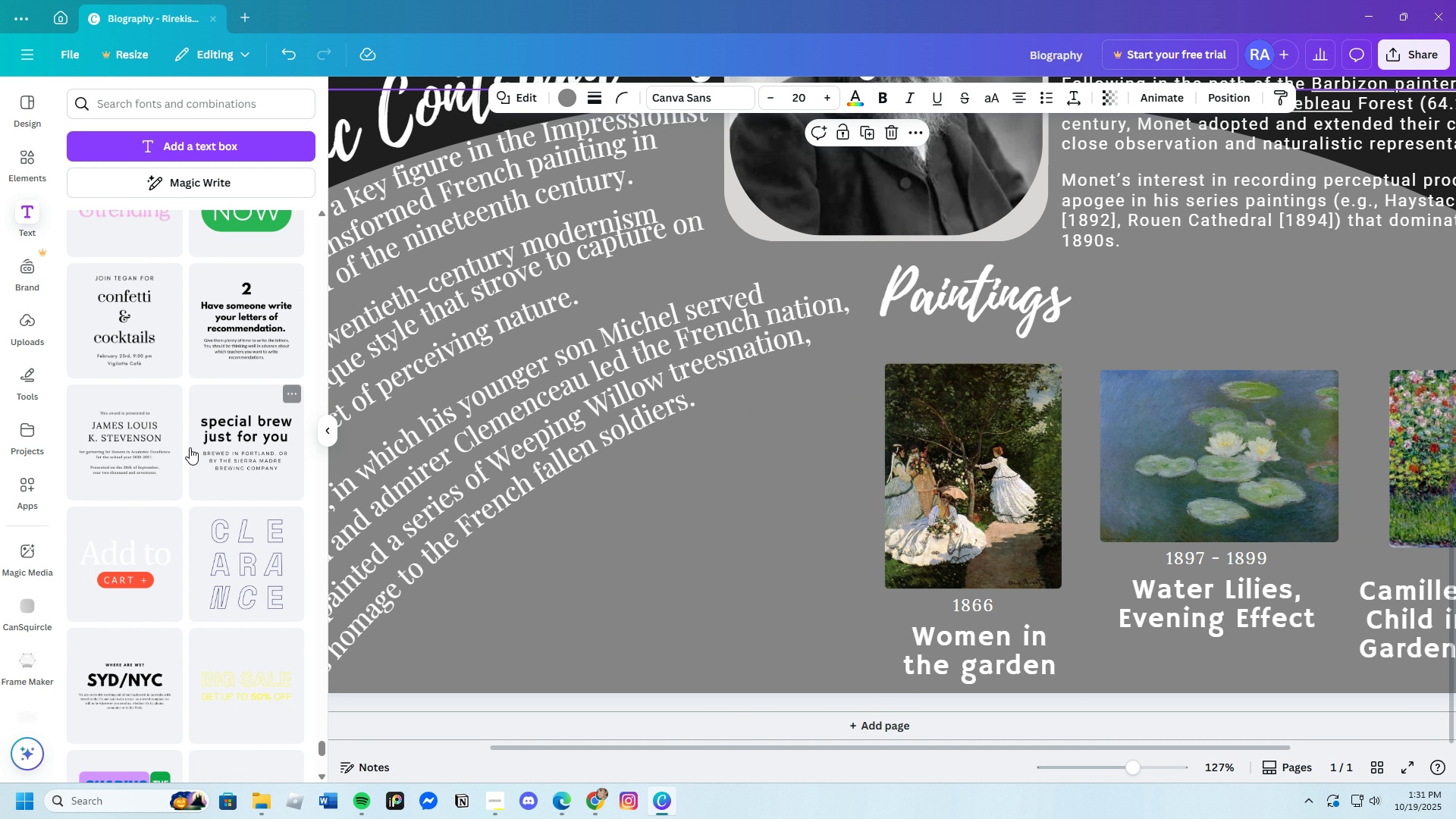 
scroll: coordinate [201, 453], scroll_direction: down, amount: 14.0
 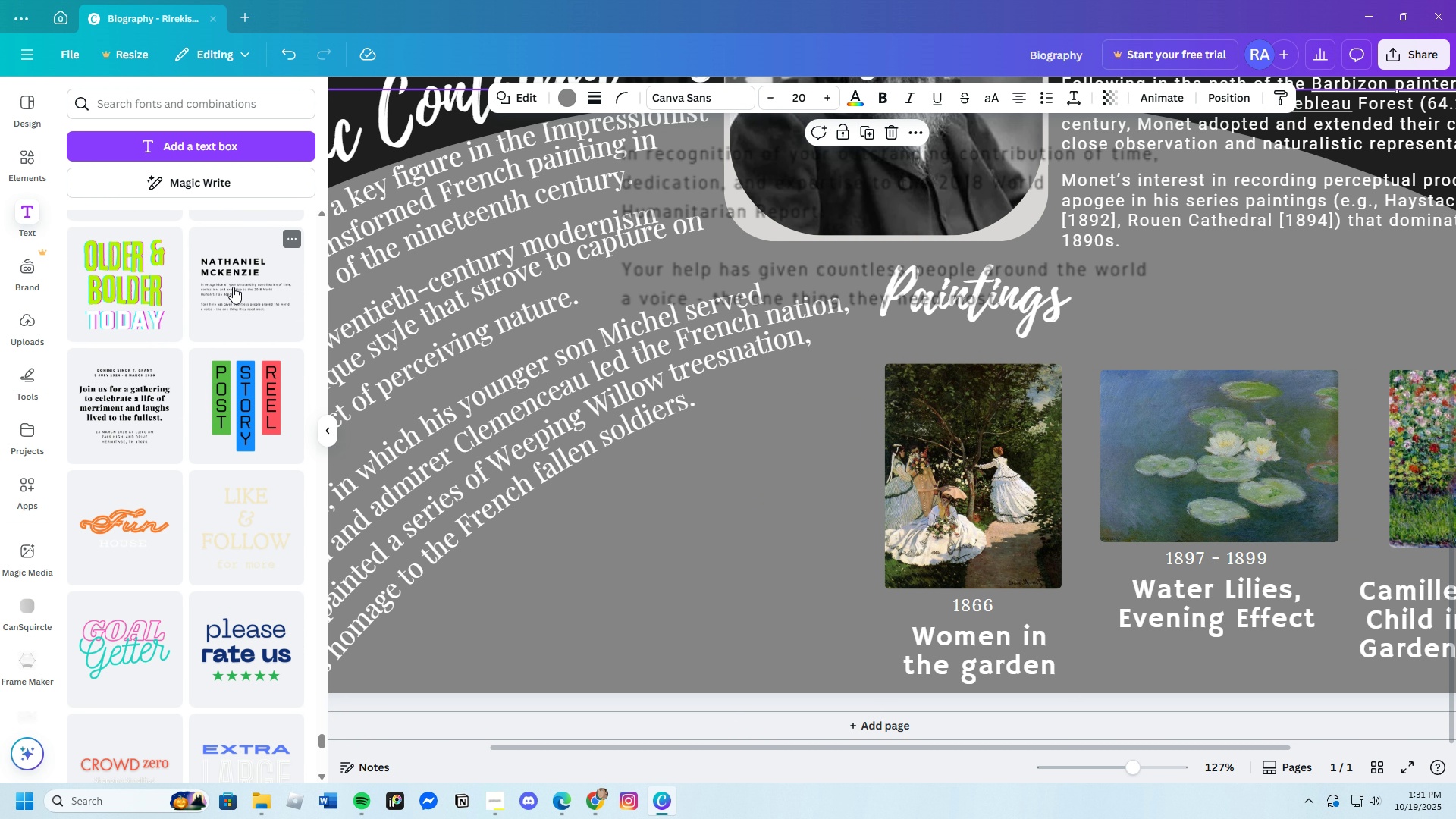 
wait(5.21)
 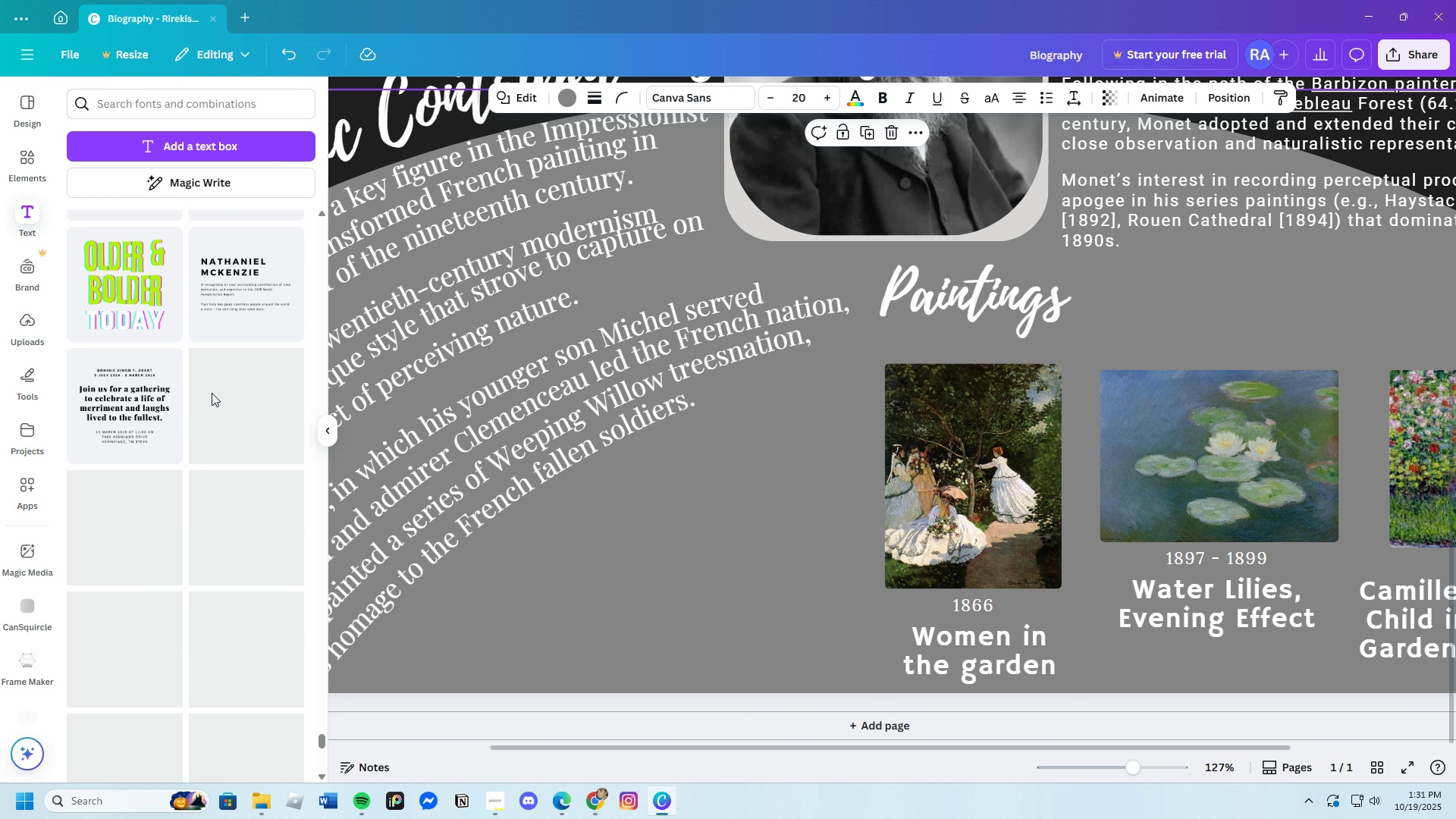 
left_click([233, 287])
 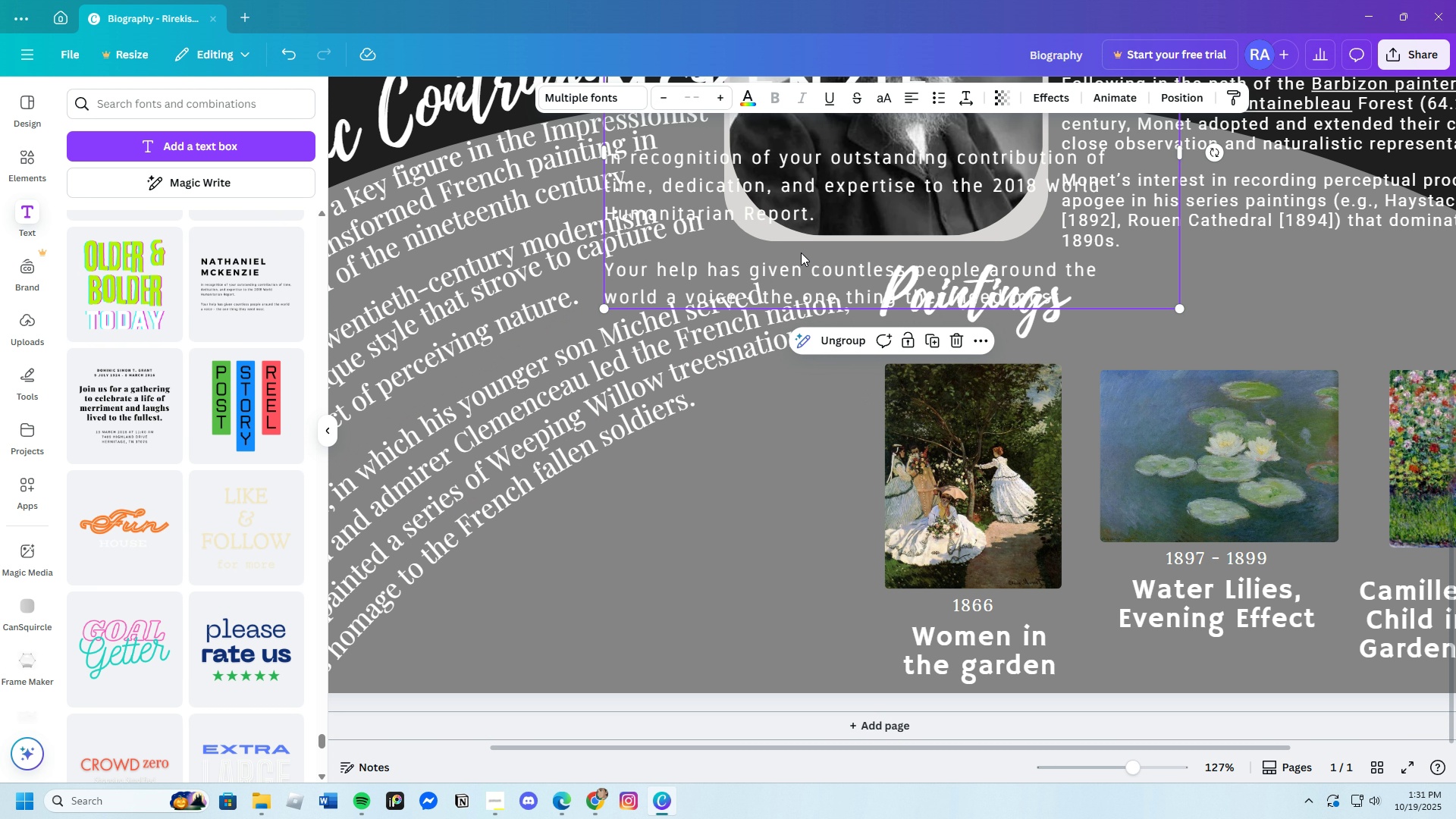 
left_click_drag(start_coordinate=[840, 255], to_coordinate=[814, 585])
 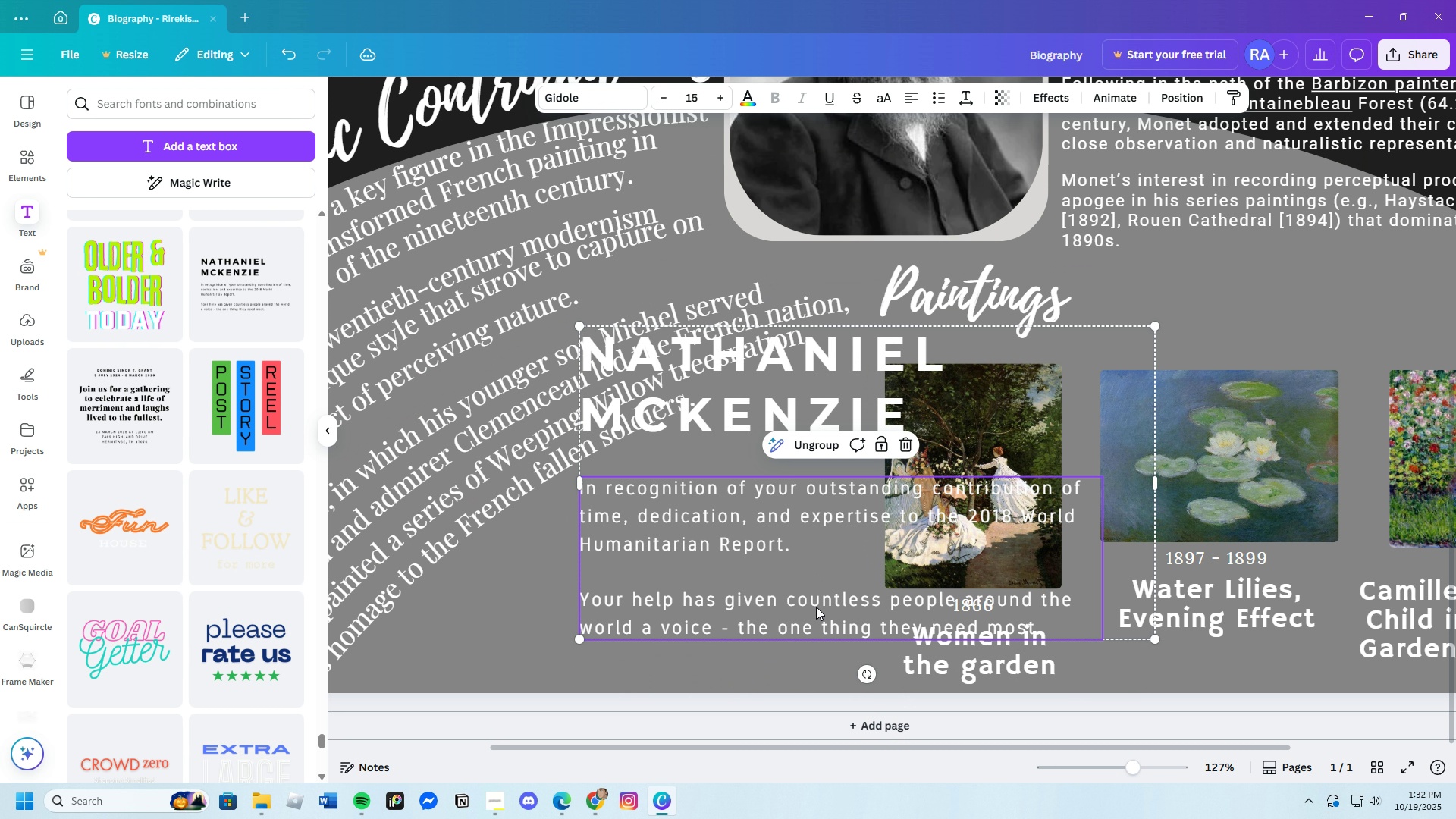 
left_click([816, 607])
 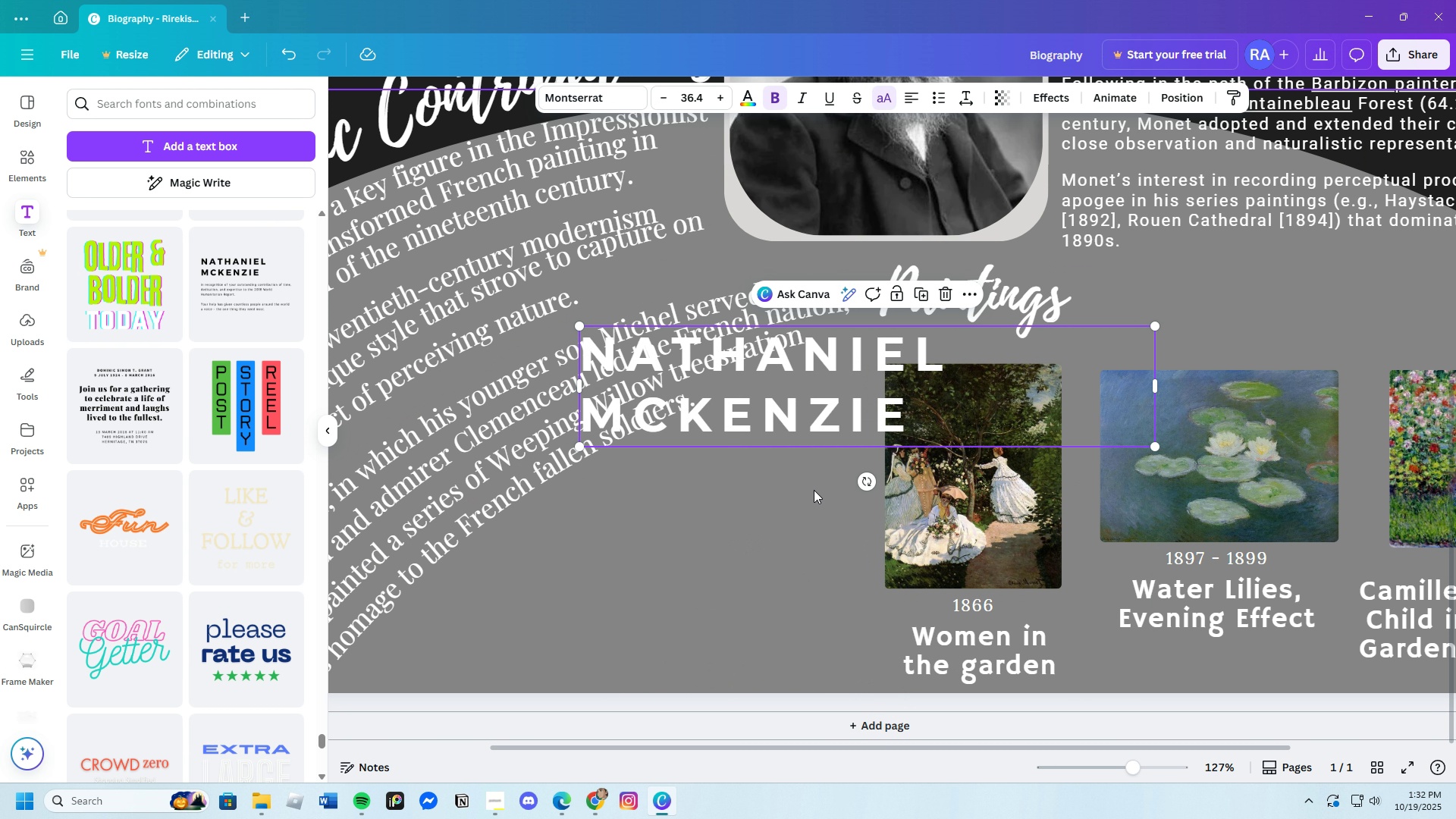 
double_click([814, 491])
 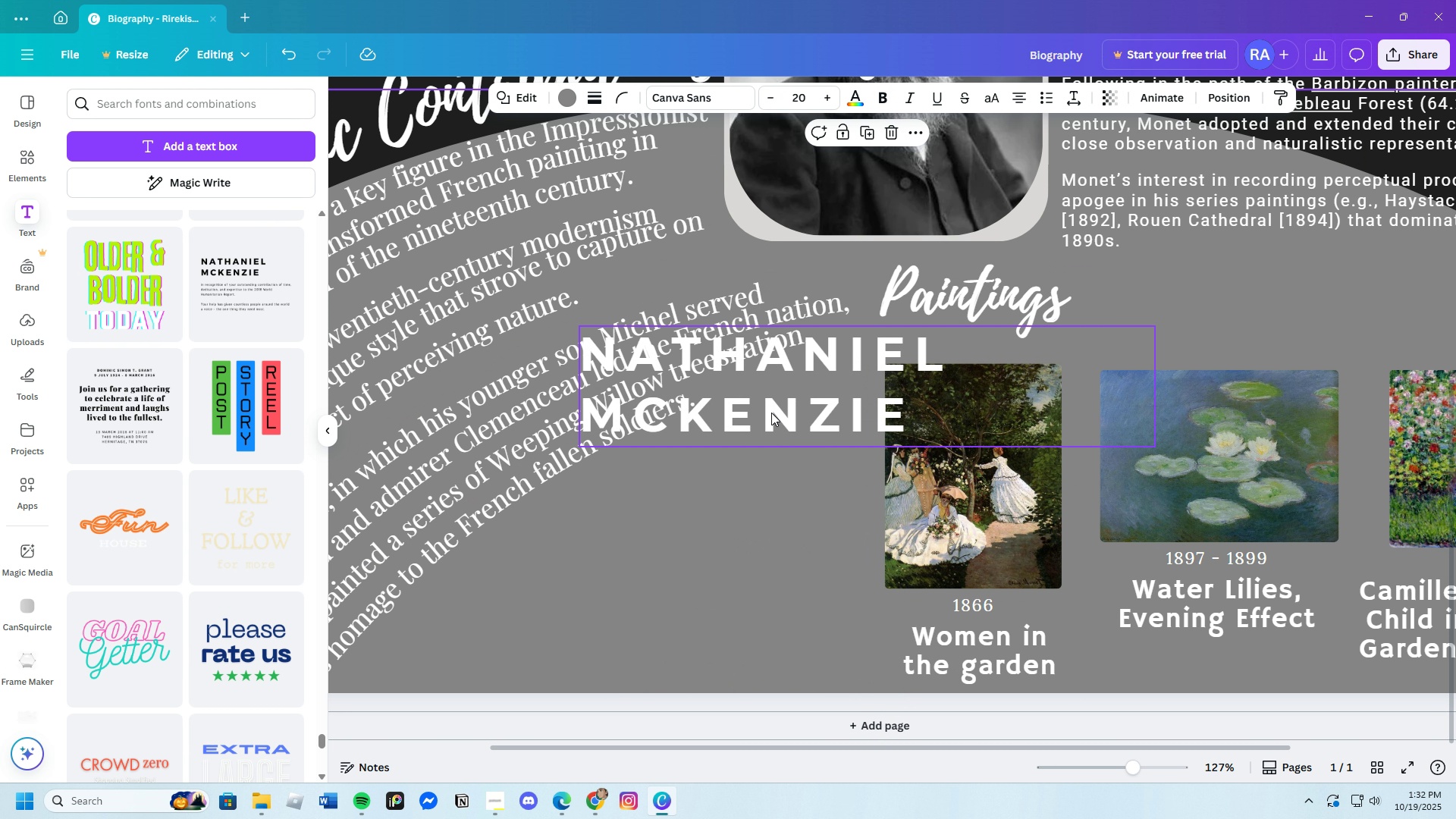 
left_click([771, 413])
 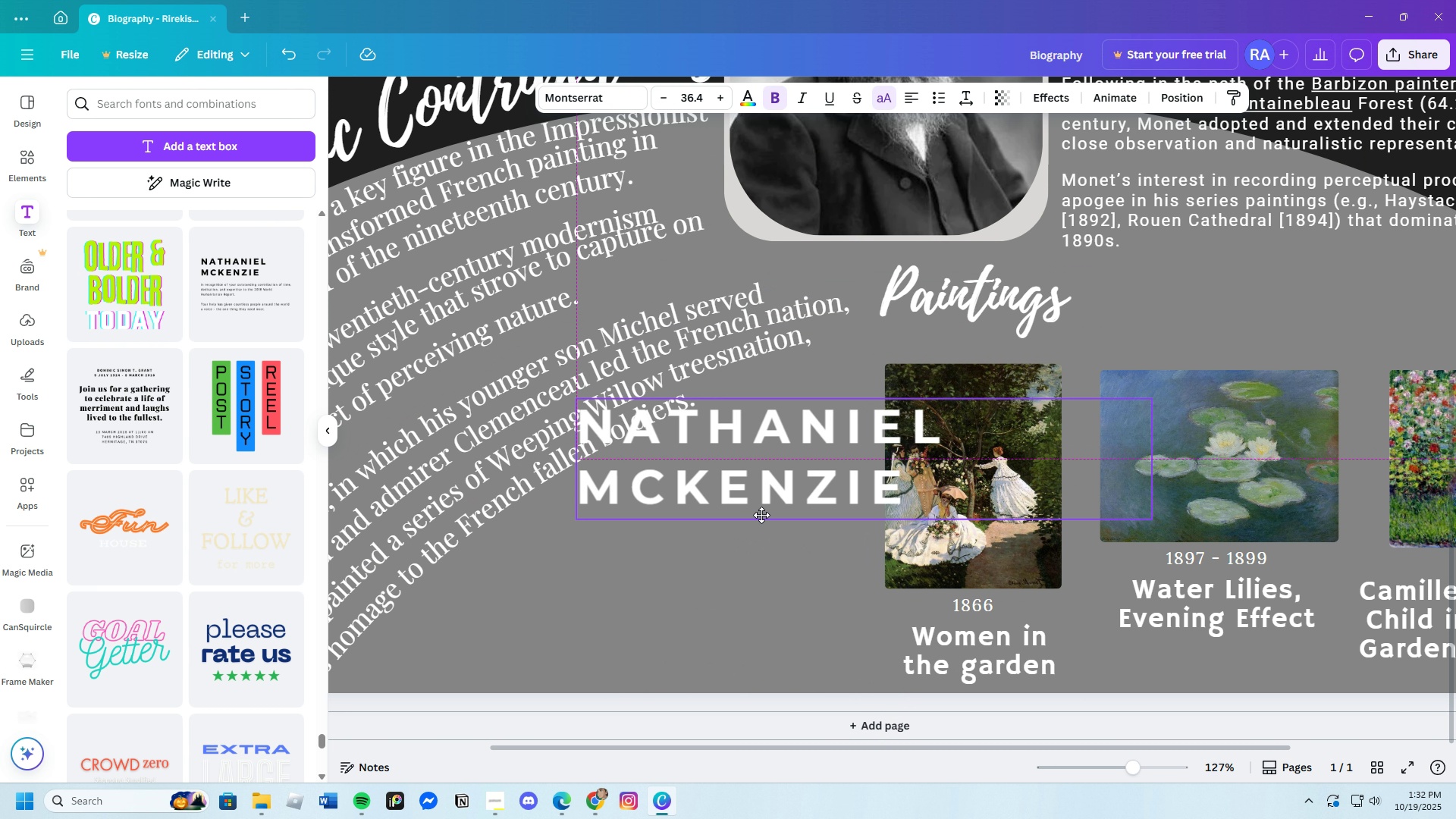 
left_click_drag(start_coordinate=[780, 407], to_coordinate=[764, 534])
 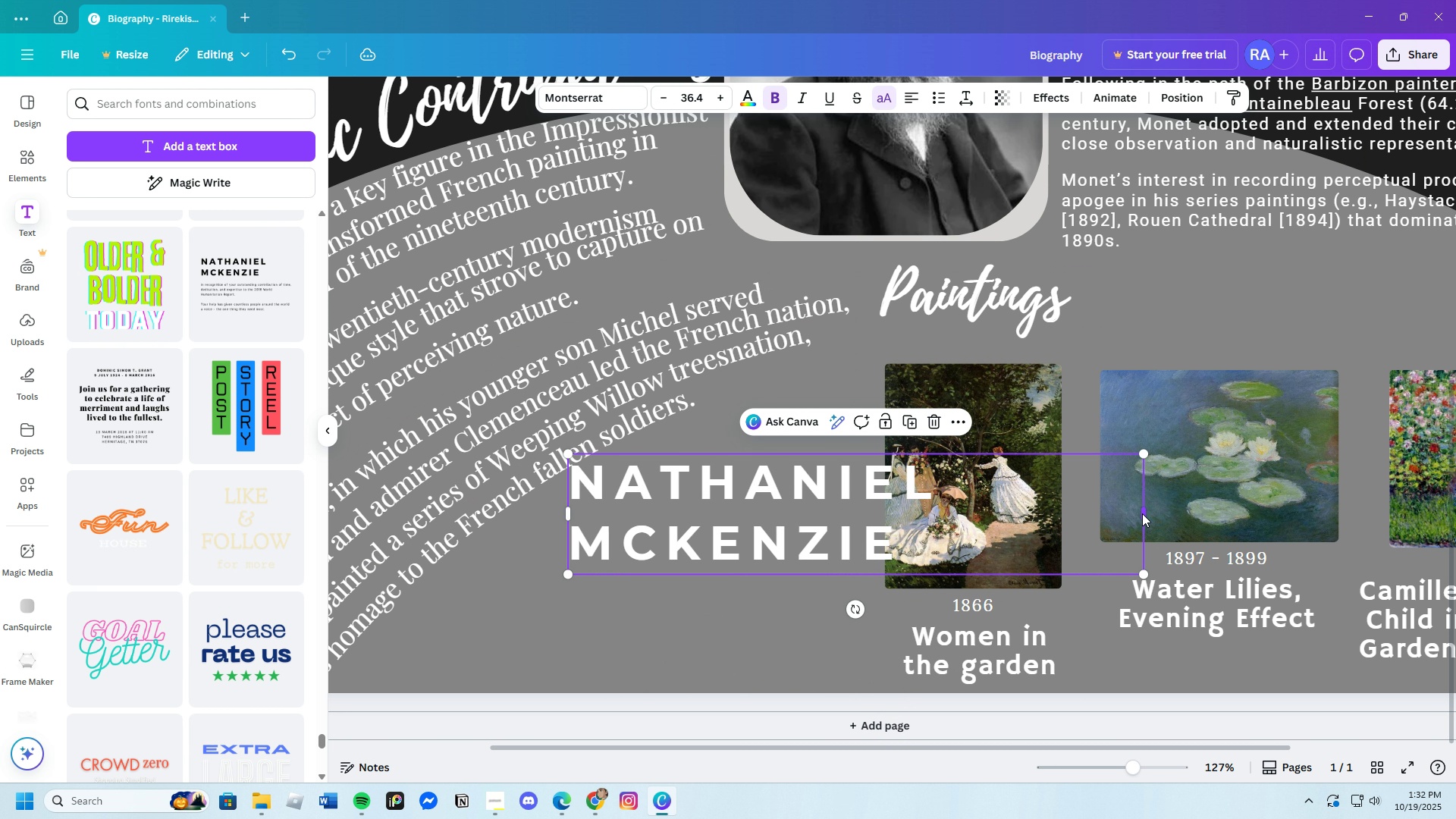 
left_click_drag(start_coordinate=[1145, 514], to_coordinate=[957, 516])
 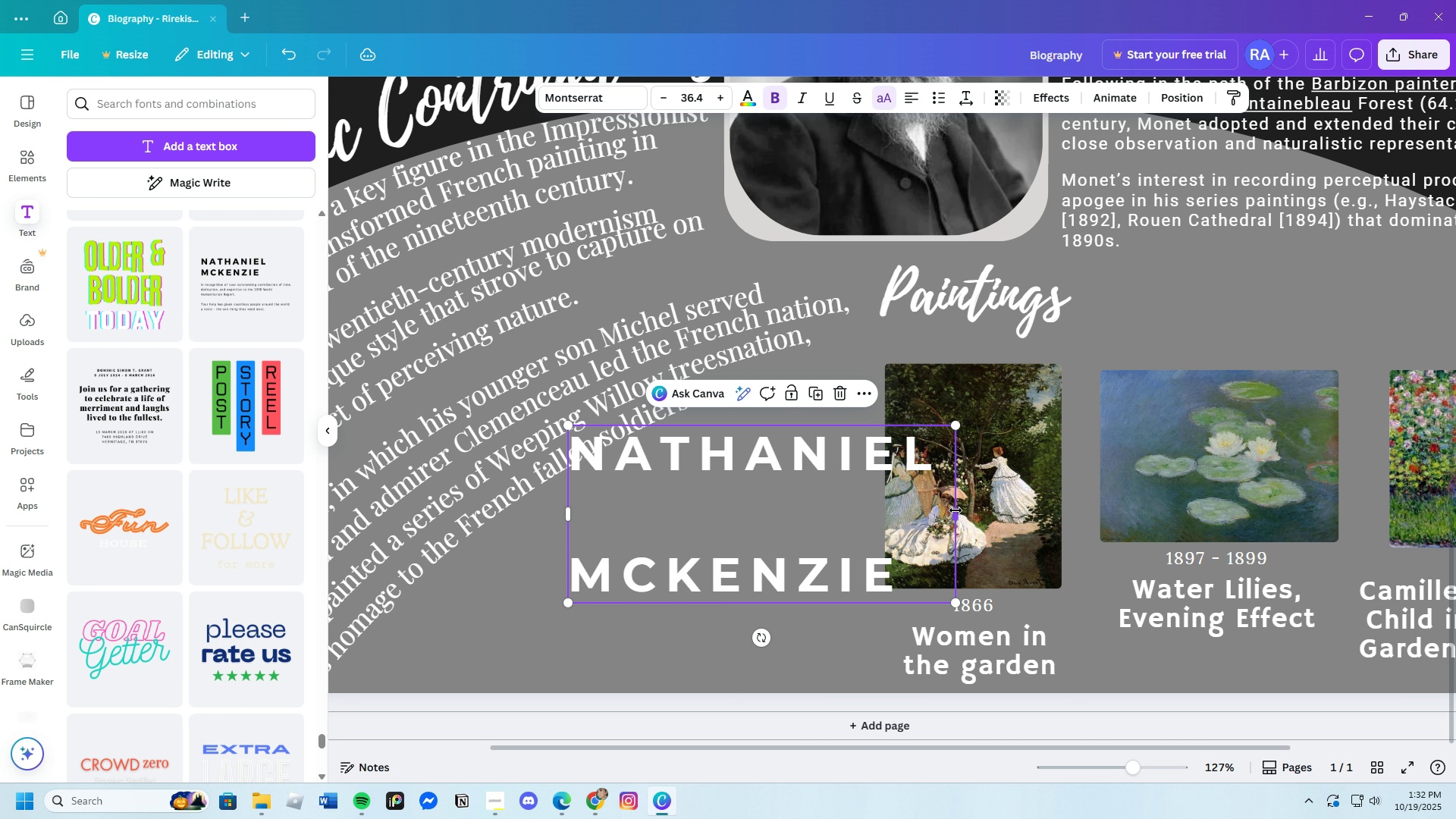 
left_click_drag(start_coordinate=[956, 510], to_coordinate=[980, 510])
 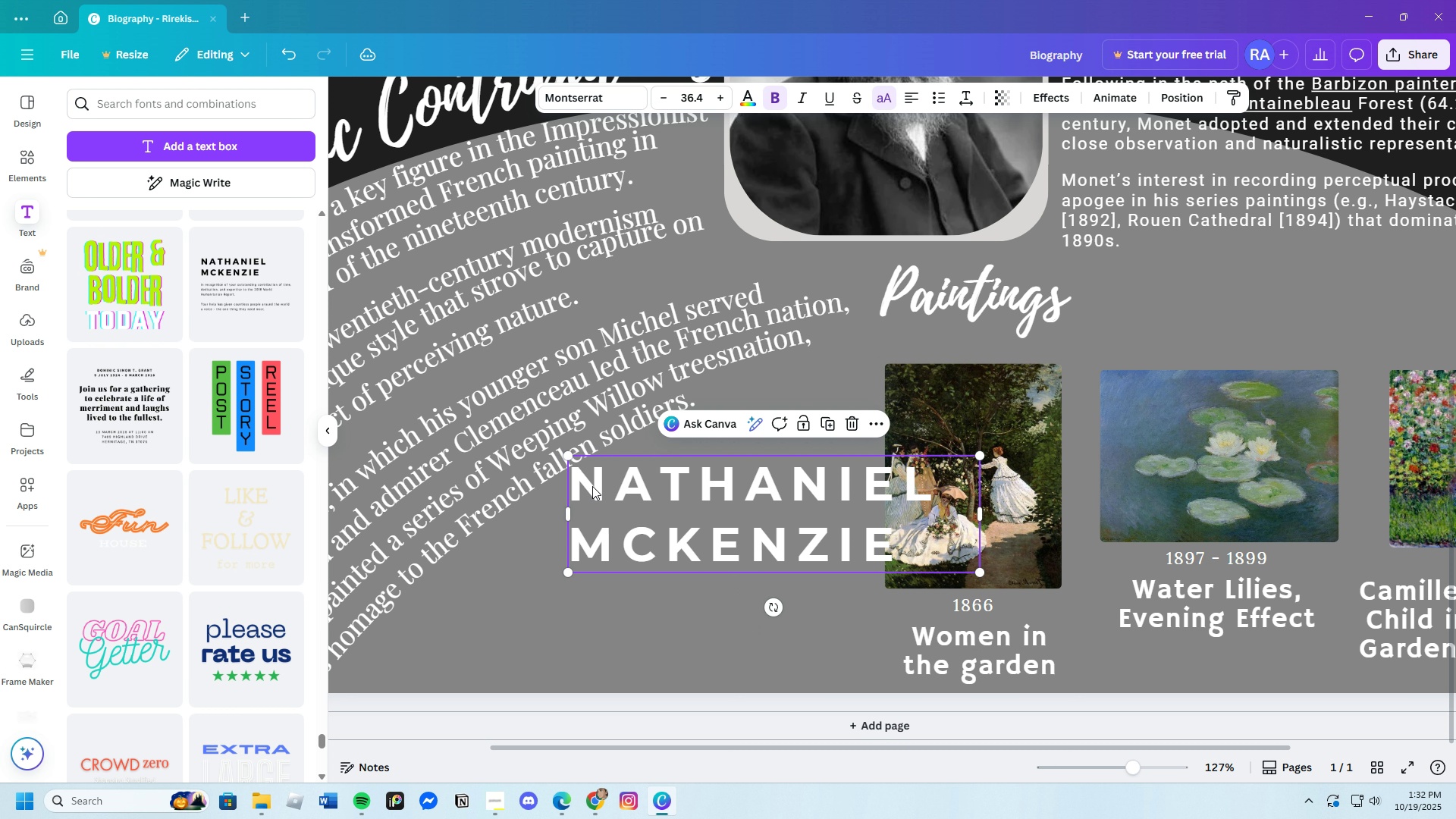 
left_click([592, 486])
 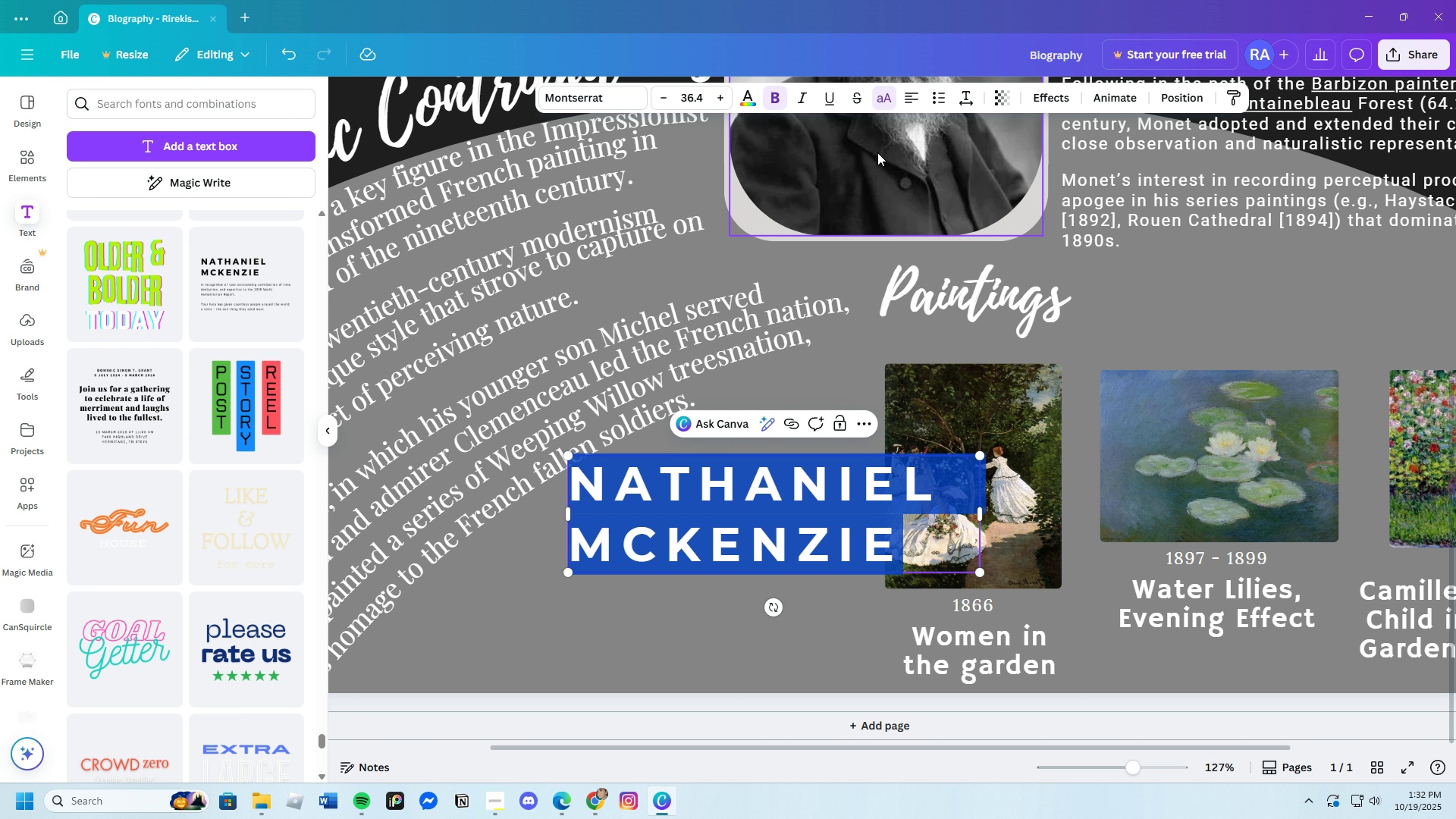 
left_click([880, 102])
 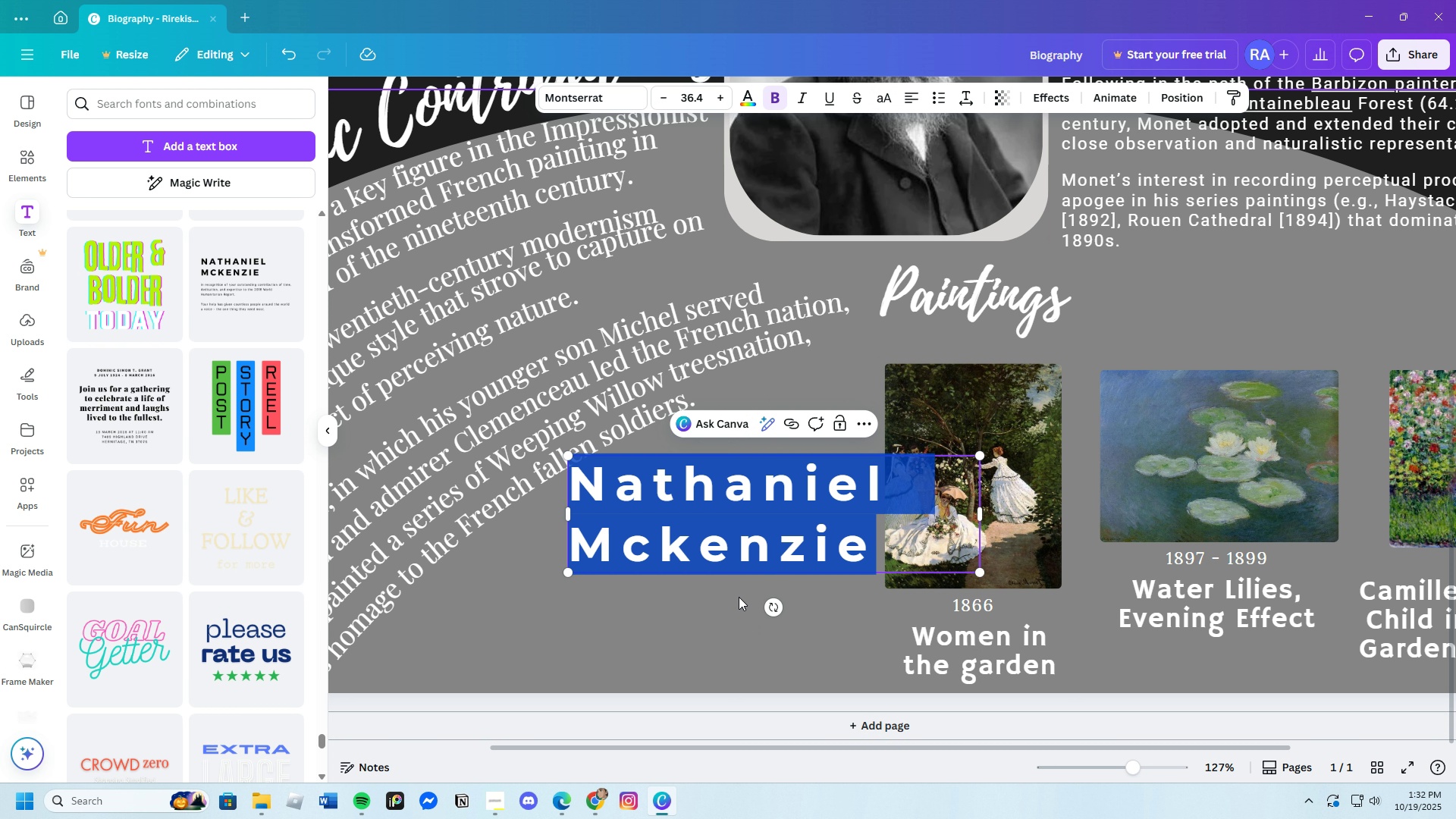 
left_click([739, 597])
 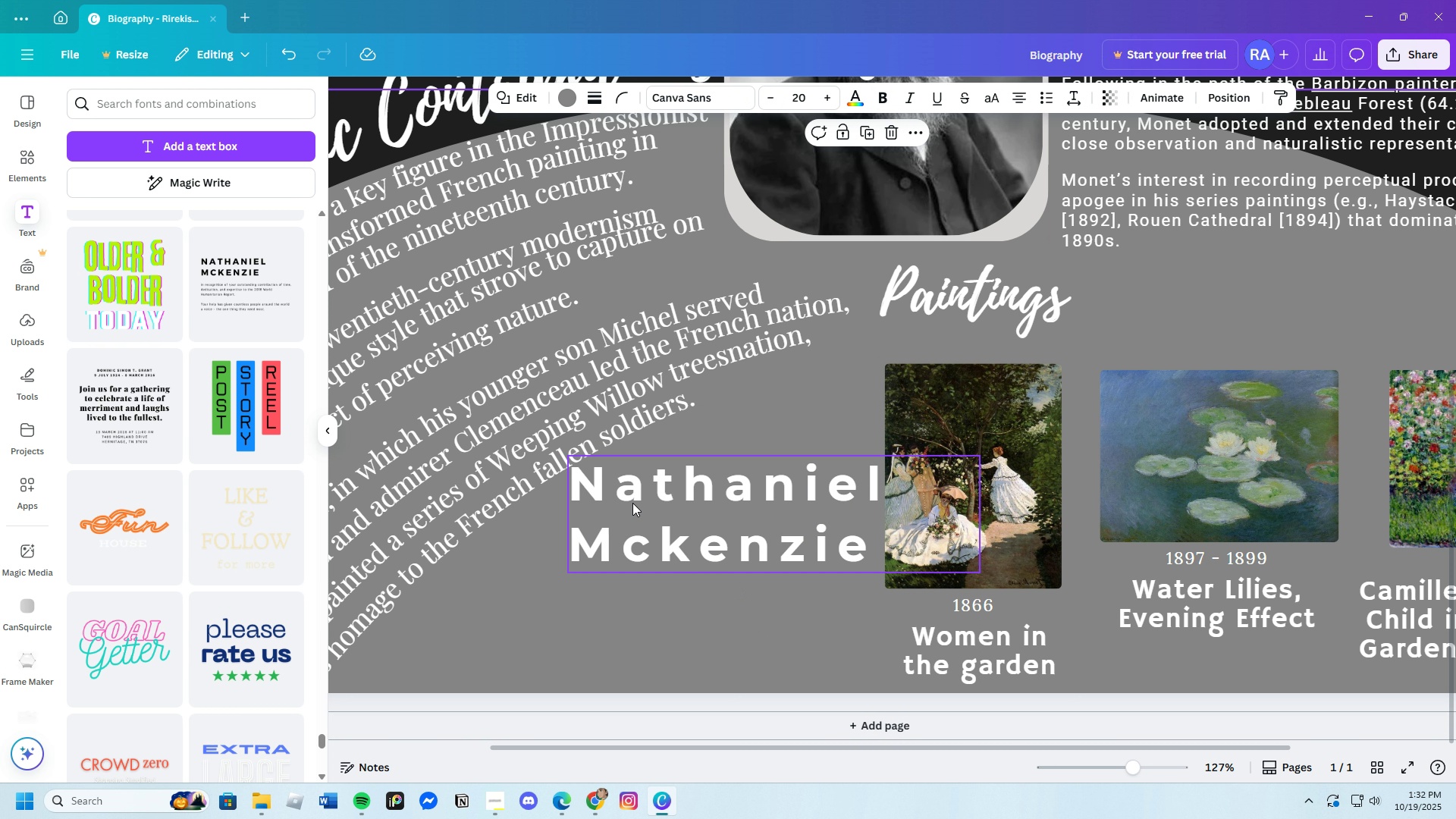 
left_click([626, 499])
 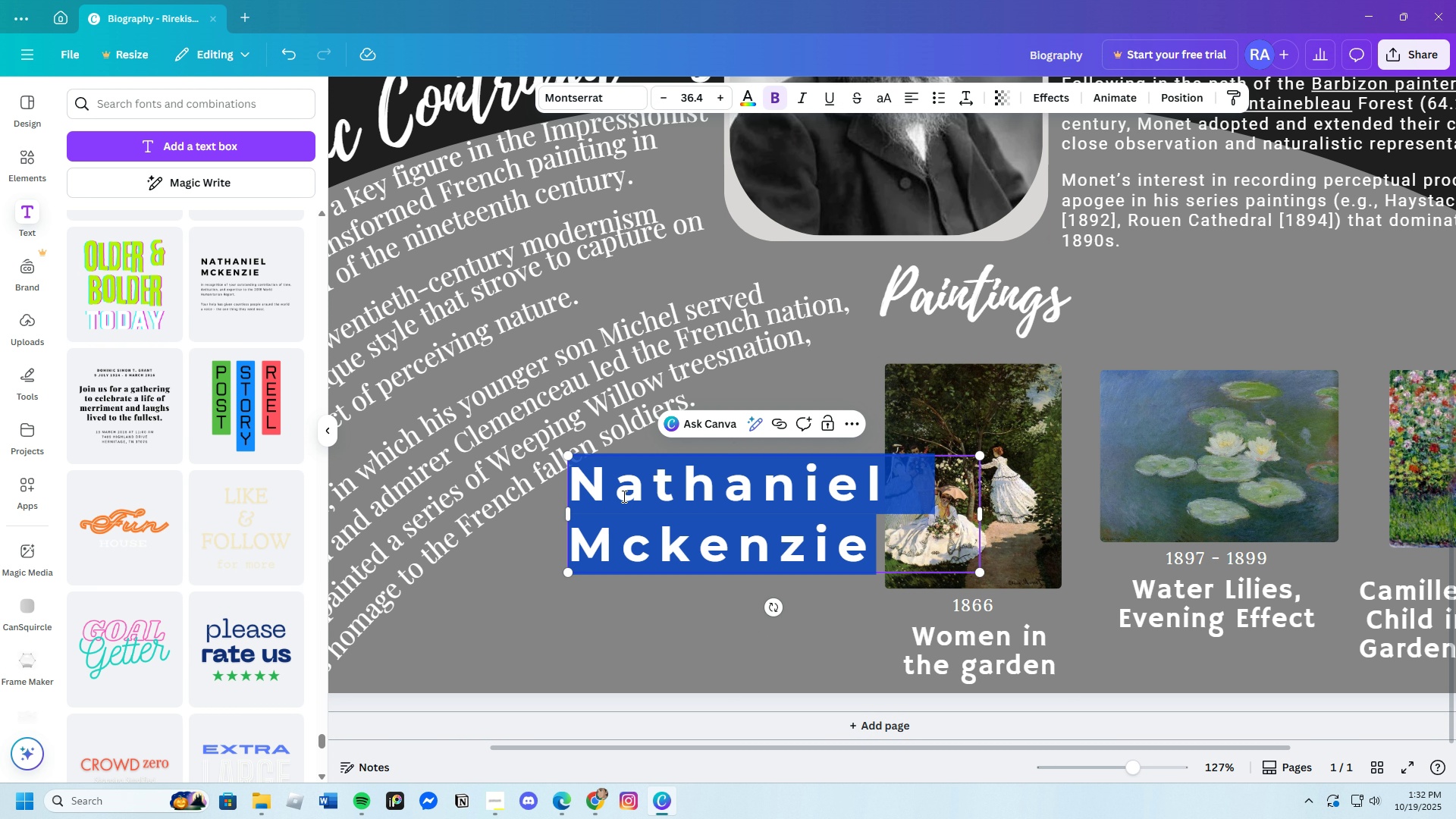 
left_click([623, 496])
 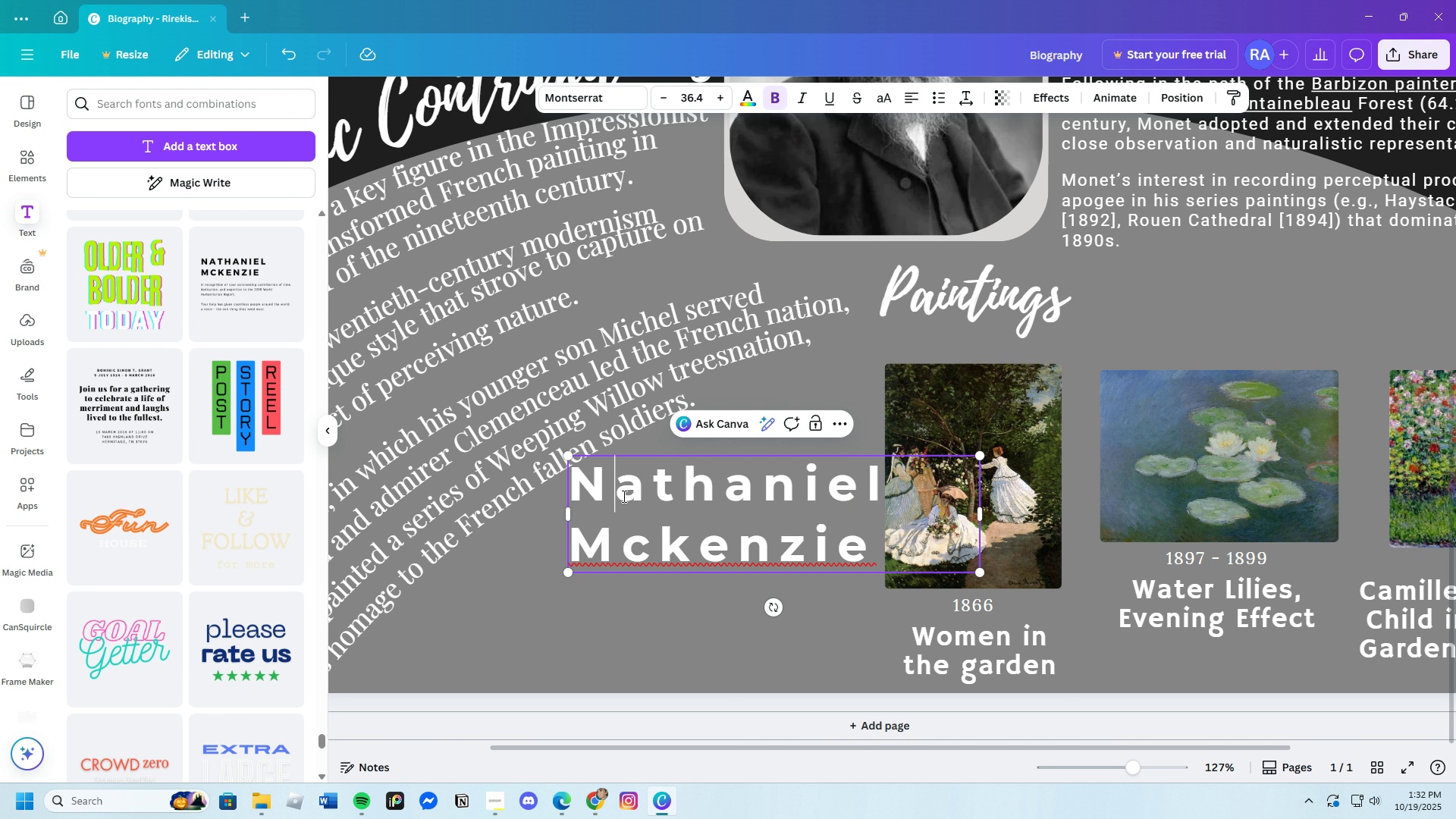 
left_click([623, 496])
 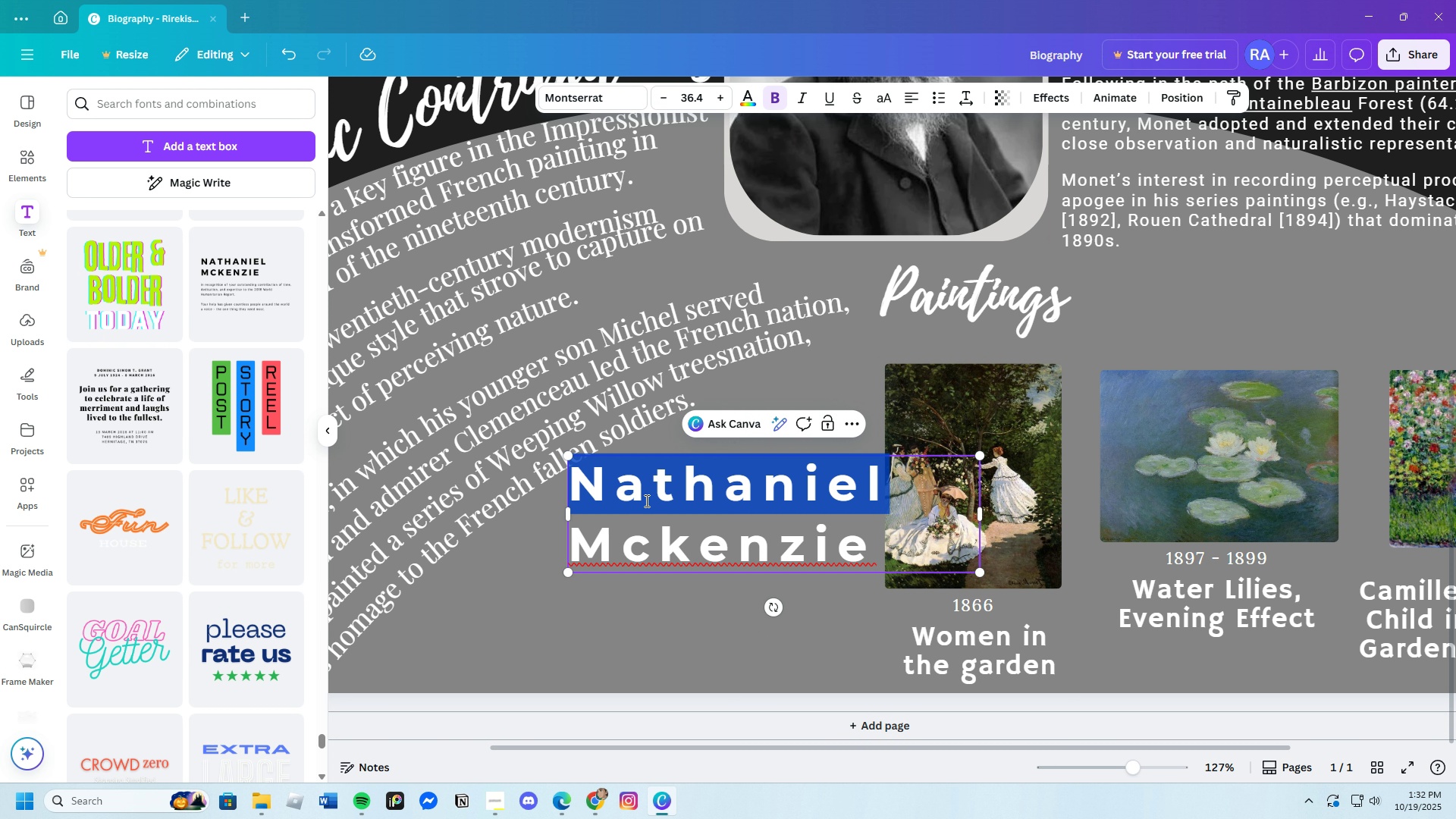 
left_click_drag(start_coordinate=[623, 495], to_coordinate=[861, 555])
 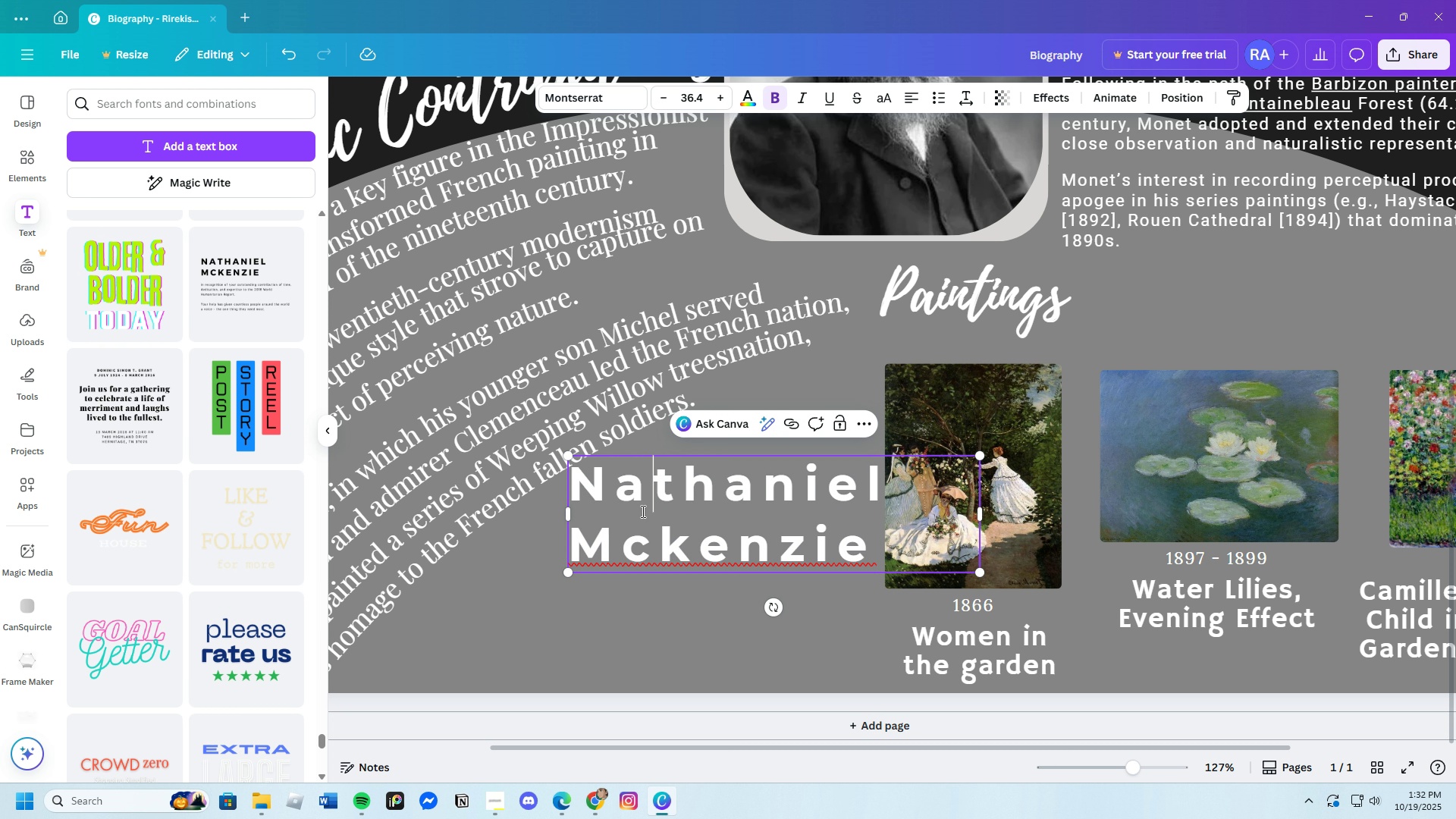 
left_click([642, 511])
 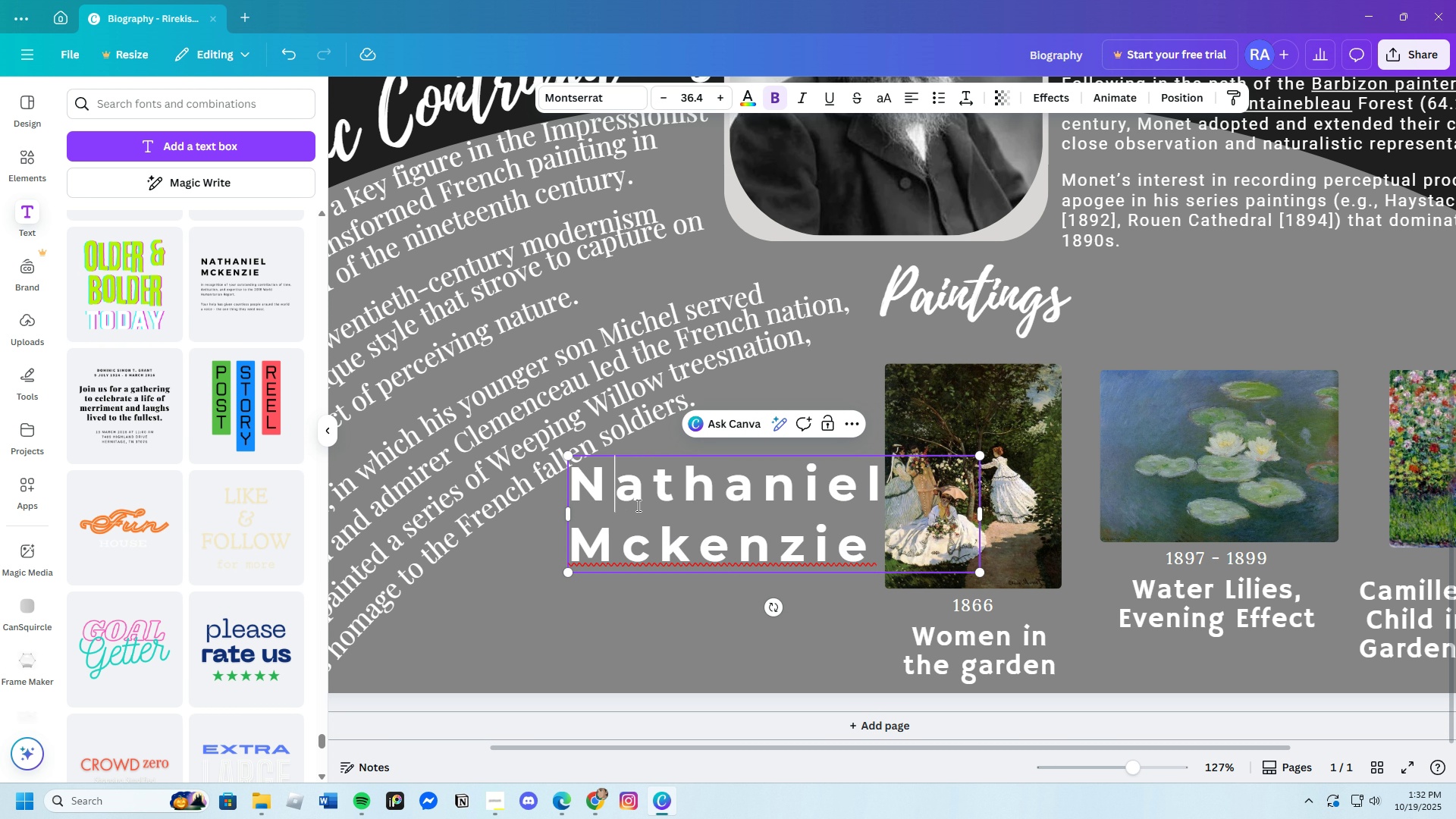 
left_click_drag(start_coordinate=[626, 503], to_coordinate=[895, 564])
 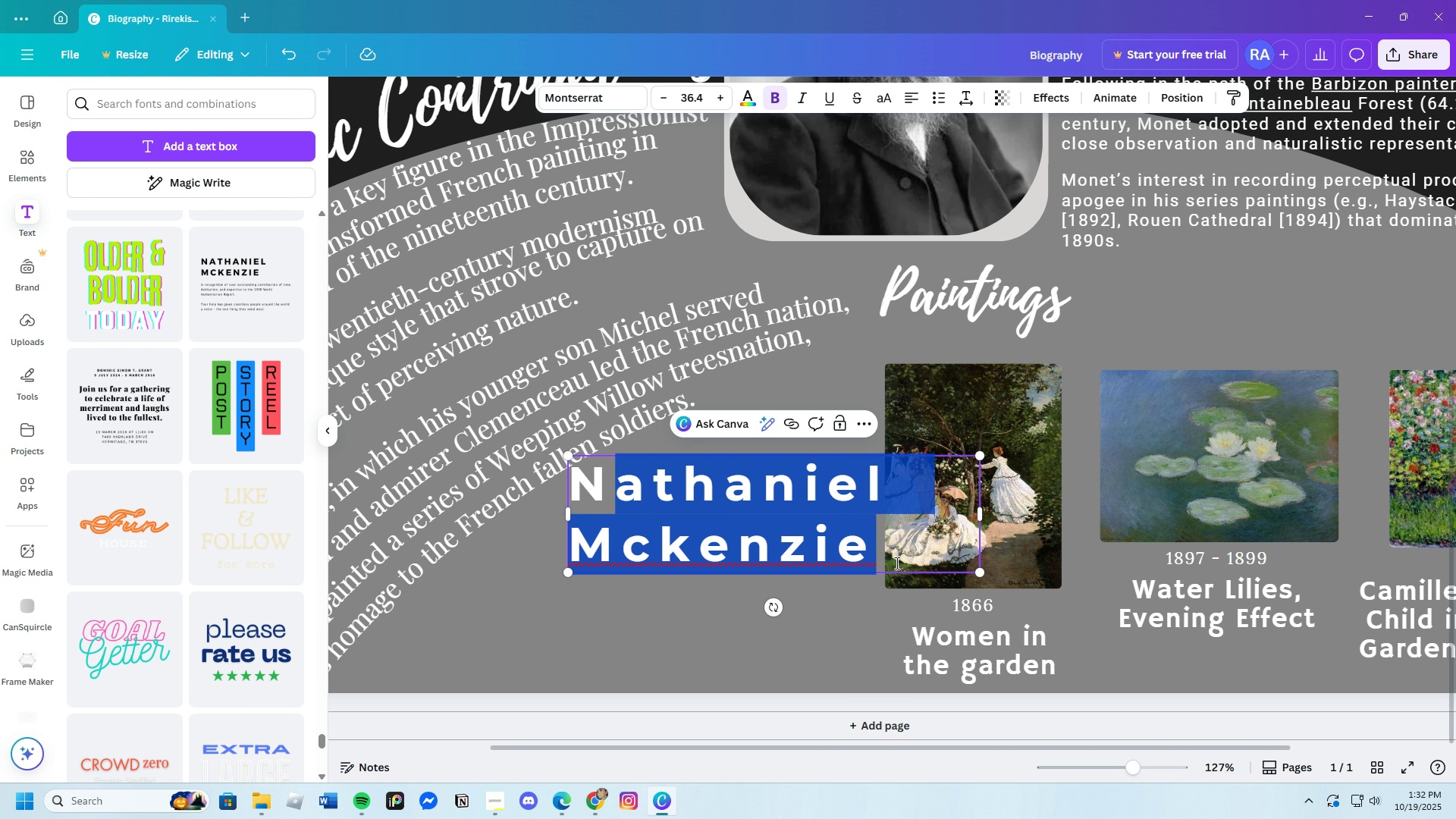 
left_click([894, 558])
 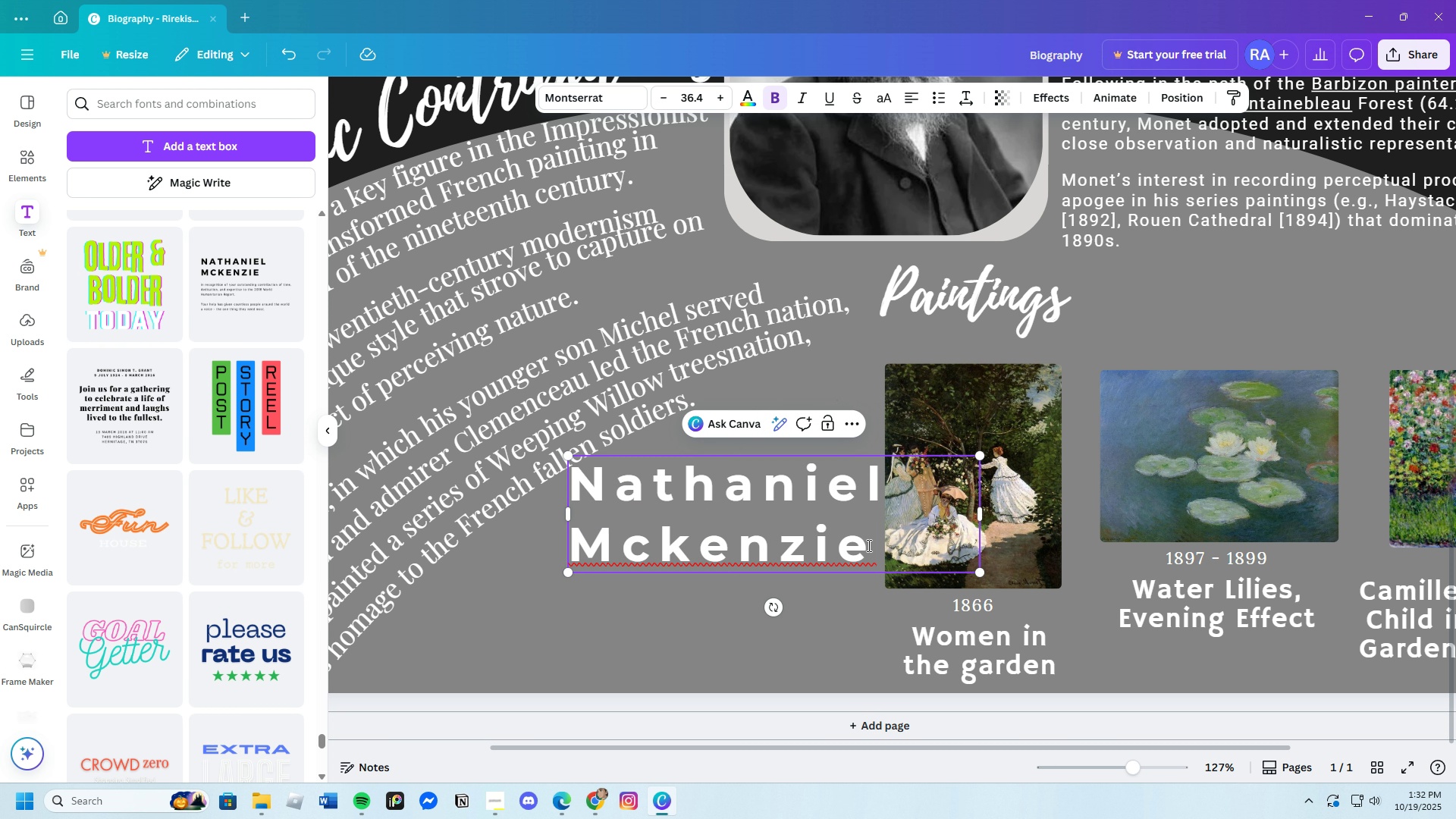 
left_click_drag(start_coordinate=[868, 545], to_coordinate=[557, 481])
 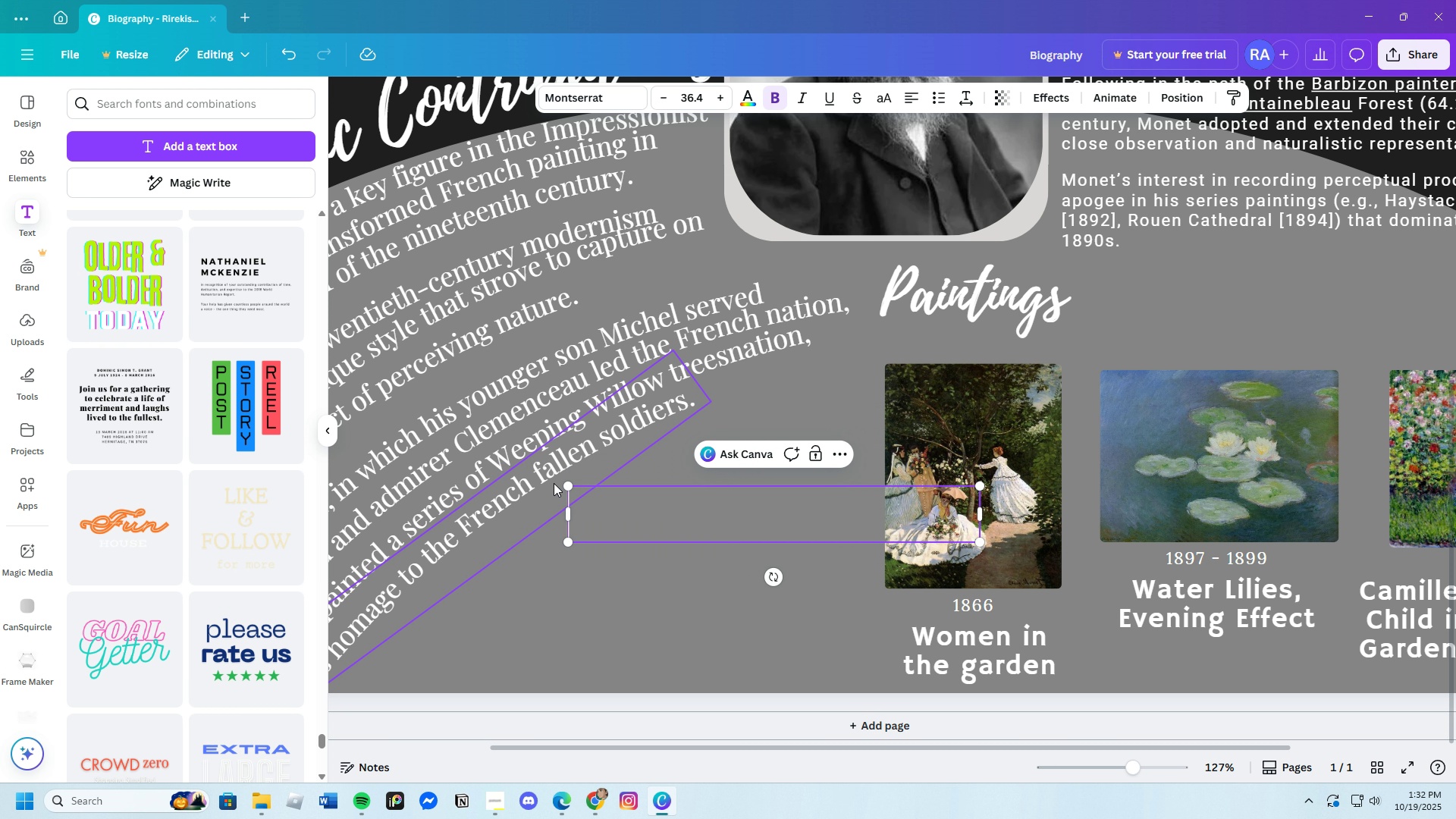 
key(Backspace)
type(Women in the garden)
 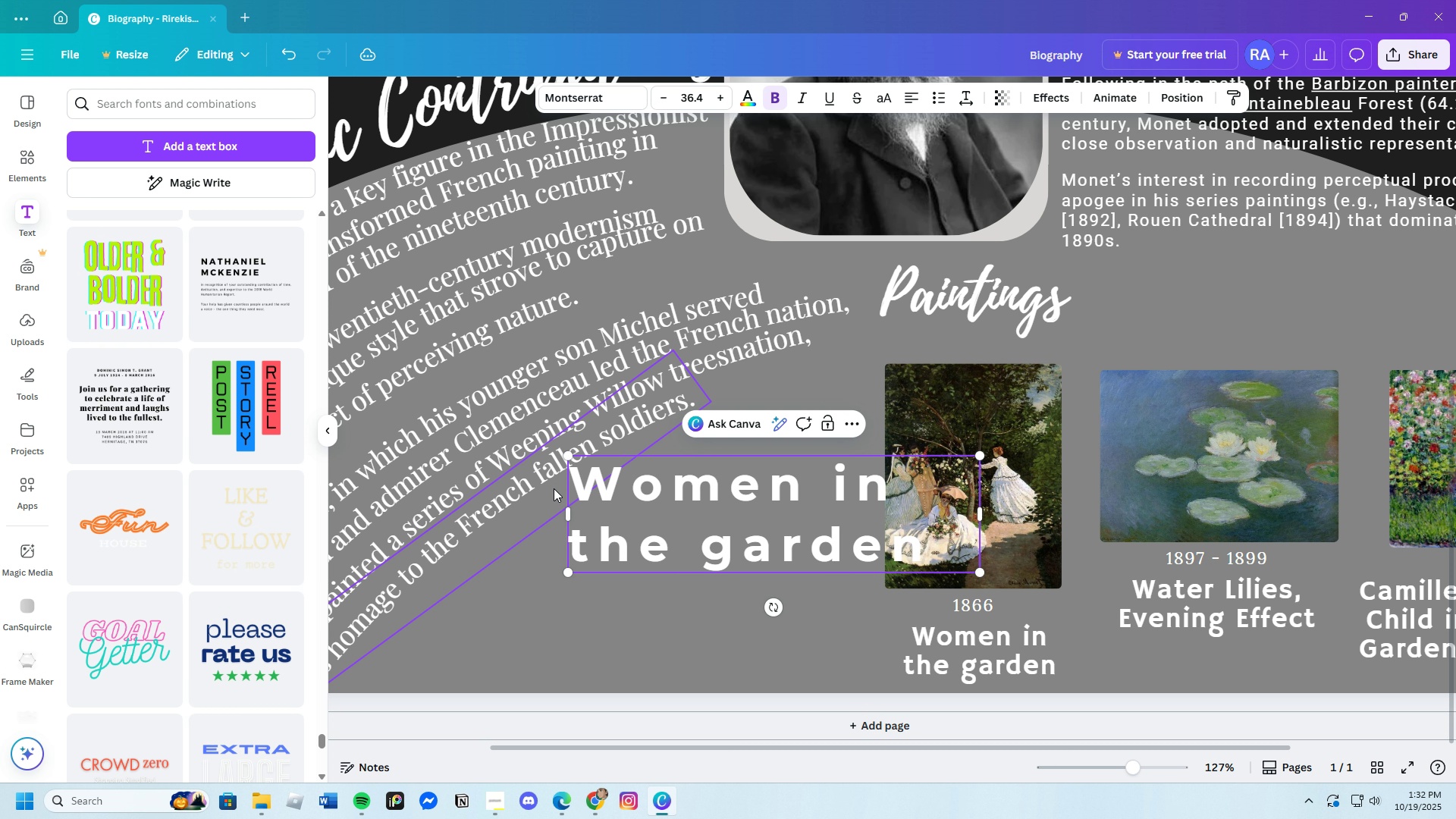 
left_click([971, 96])
 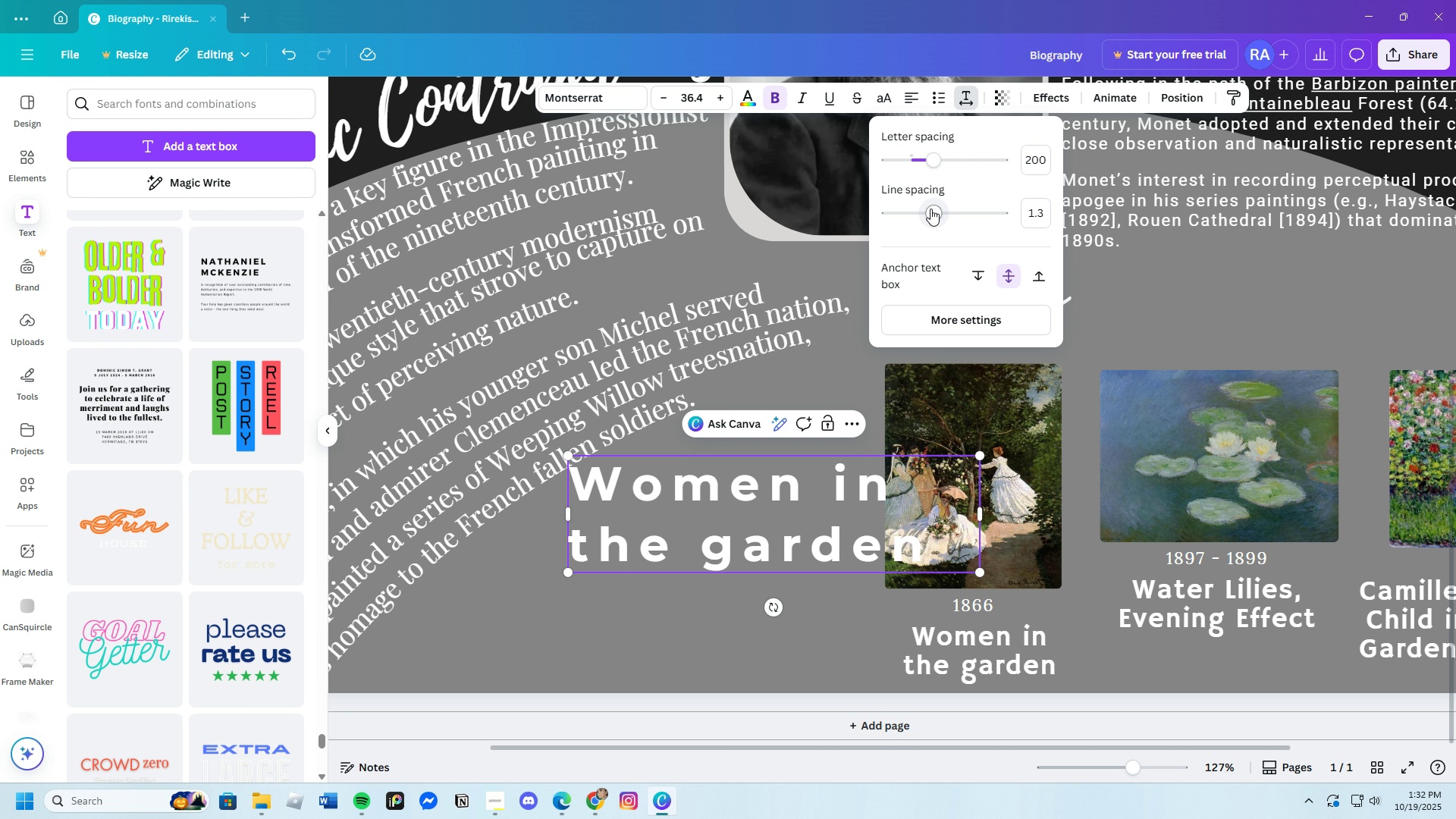 
left_click_drag(start_coordinate=[931, 209], to_coordinate=[912, 216])
 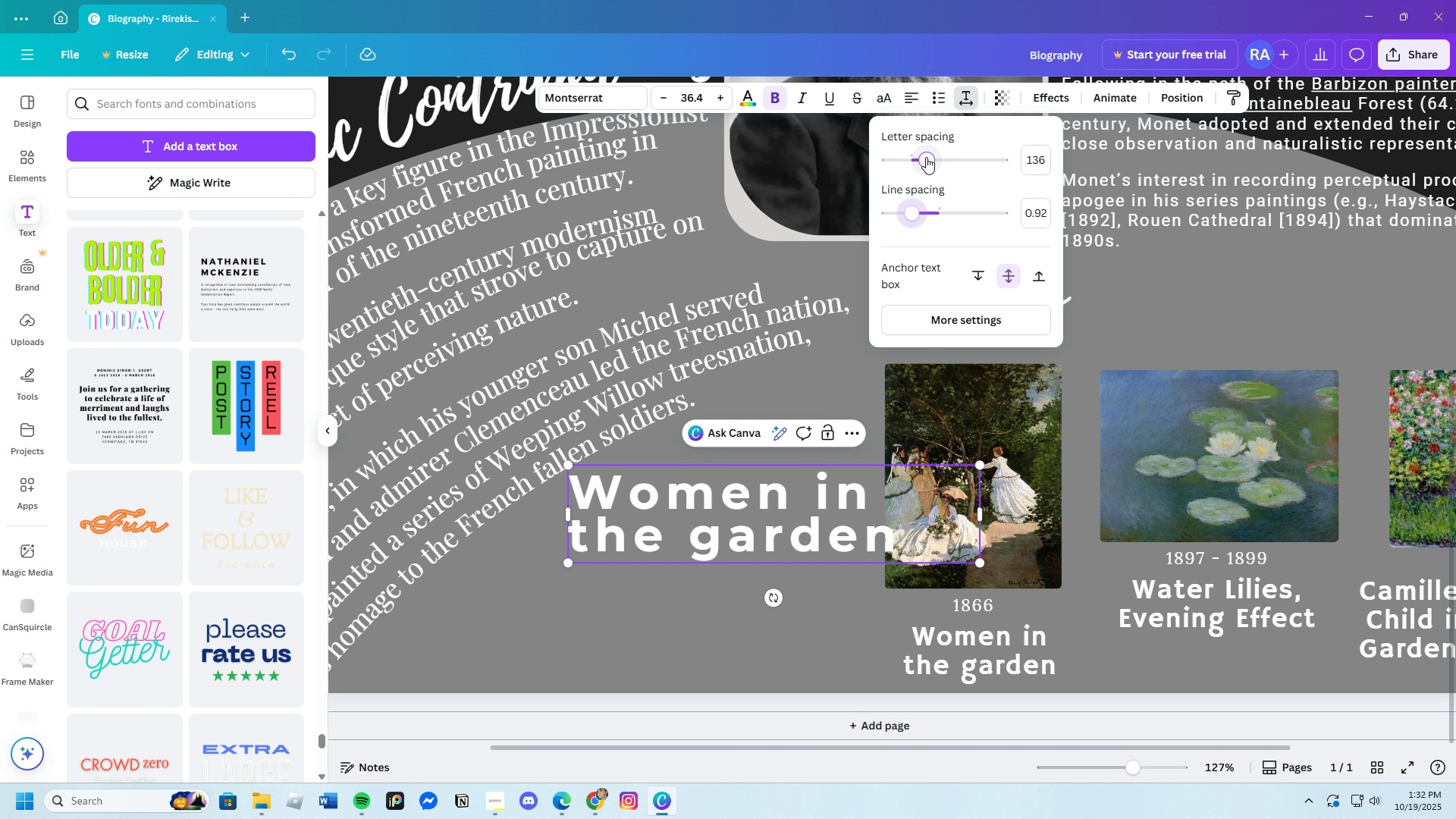 
left_click_drag(start_coordinate=[926, 157], to_coordinate=[919, 164])
 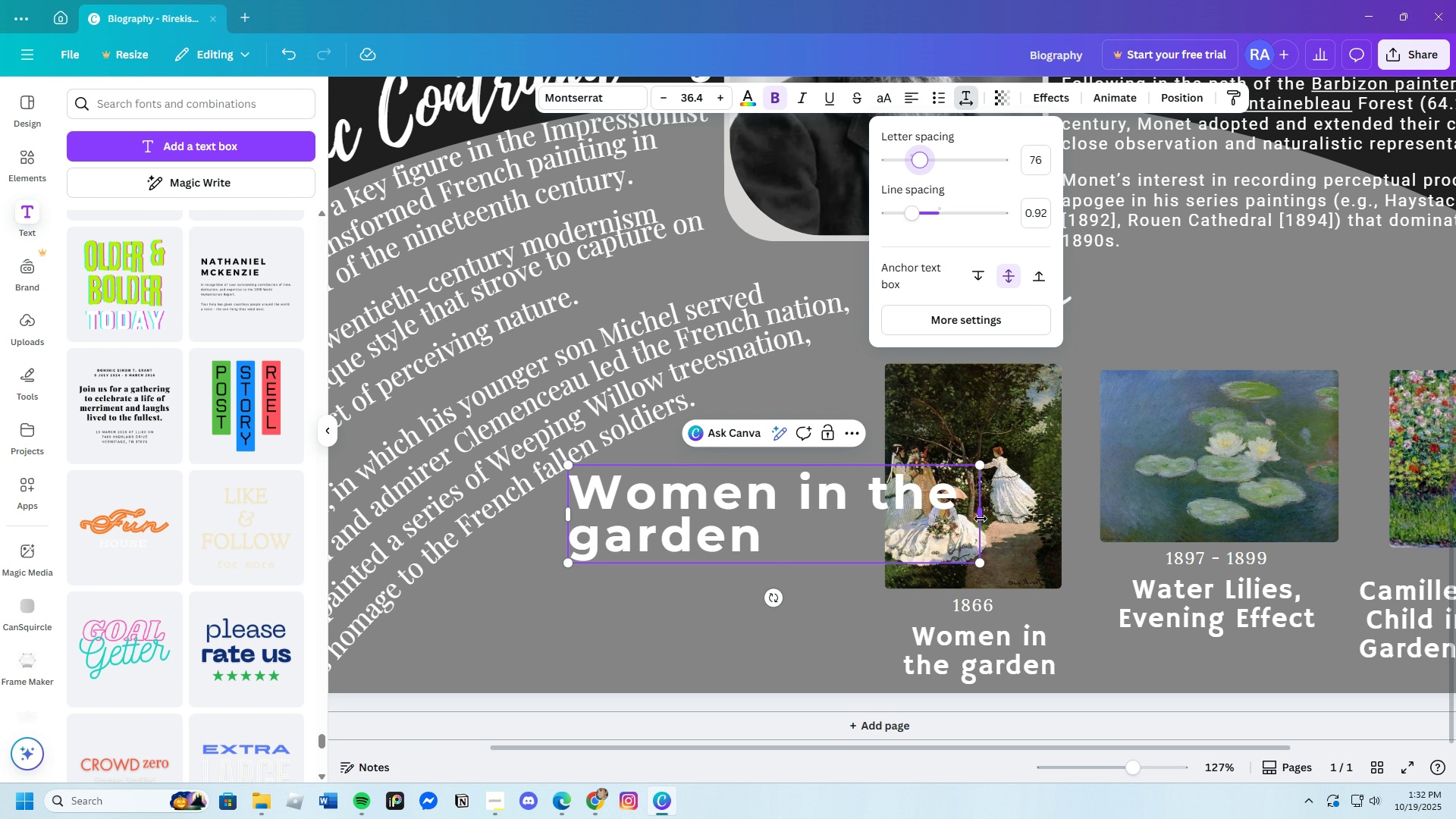 
left_click_drag(start_coordinate=[981, 518], to_coordinate=[887, 515])
 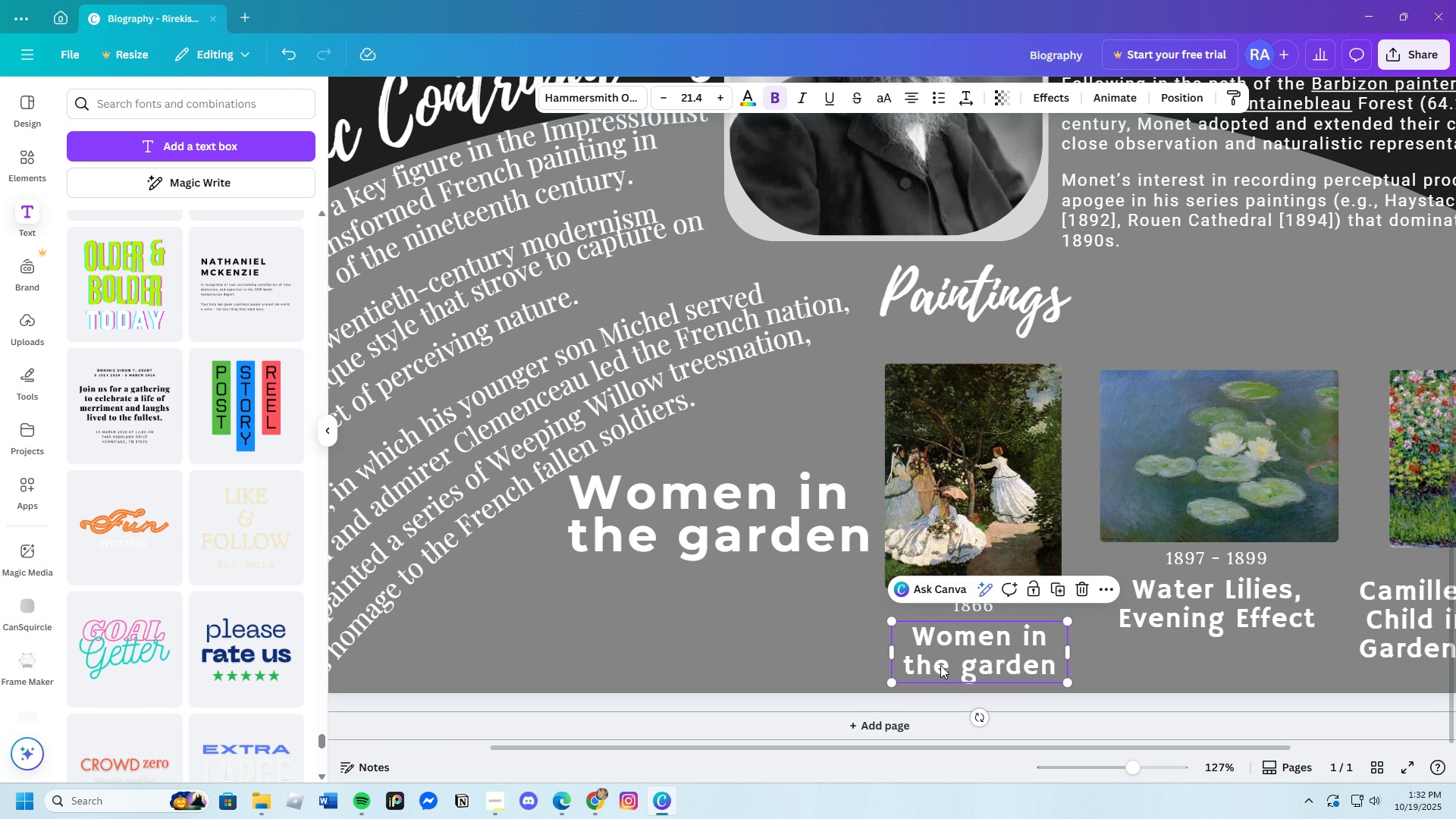 
left_click([940, 665])
 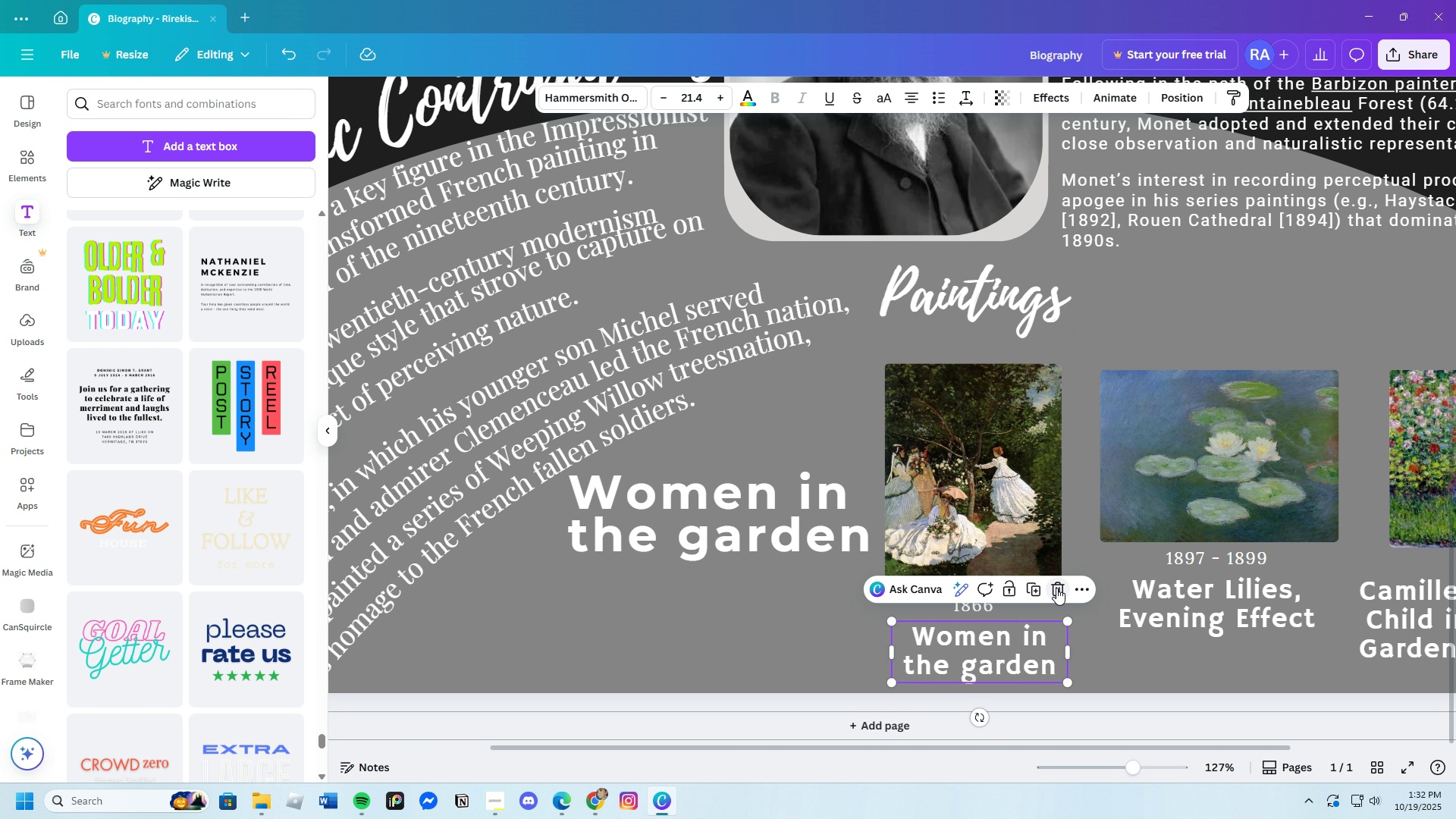 
left_click([1056, 588])
 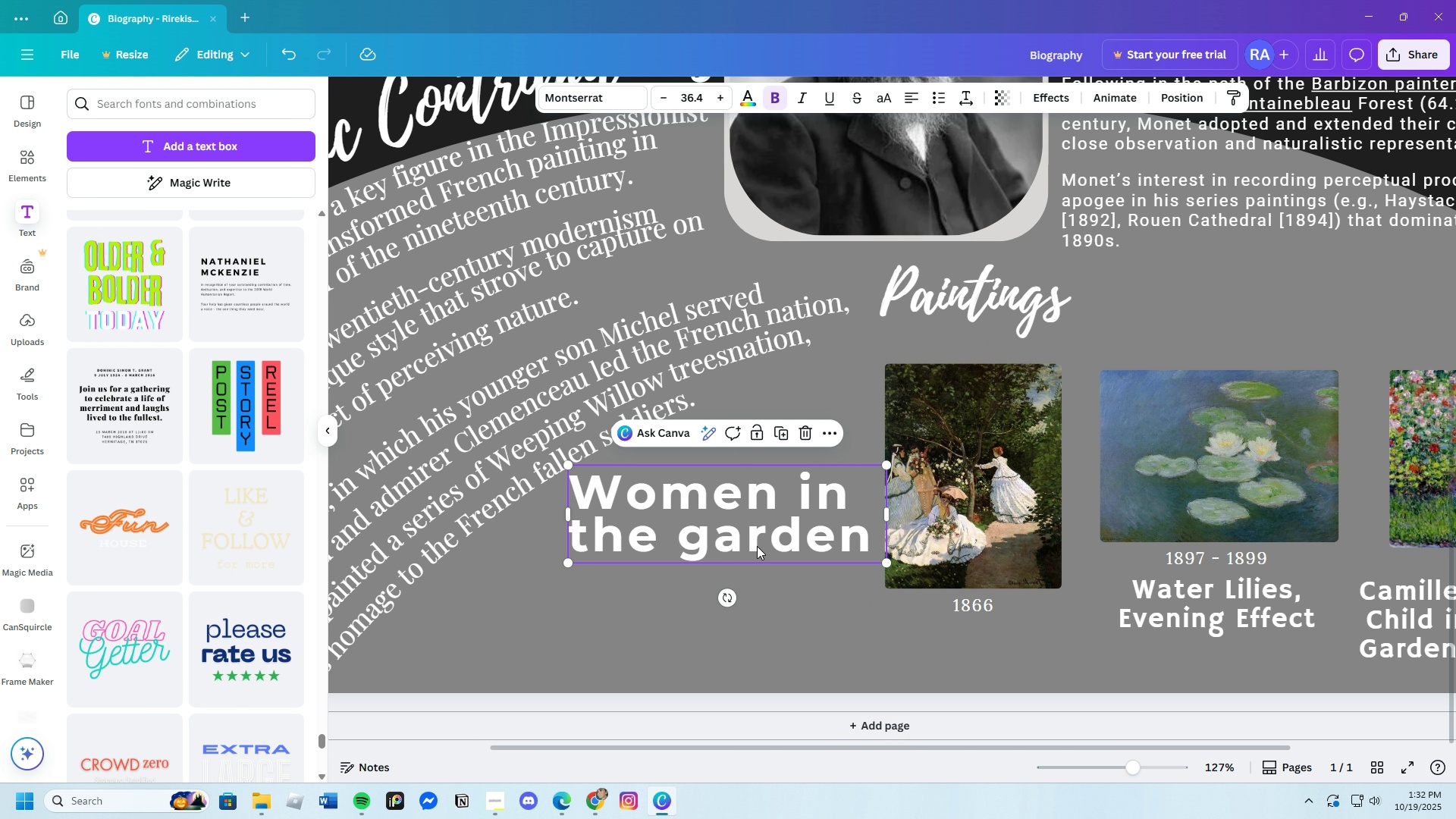 
left_click([755, 546])
 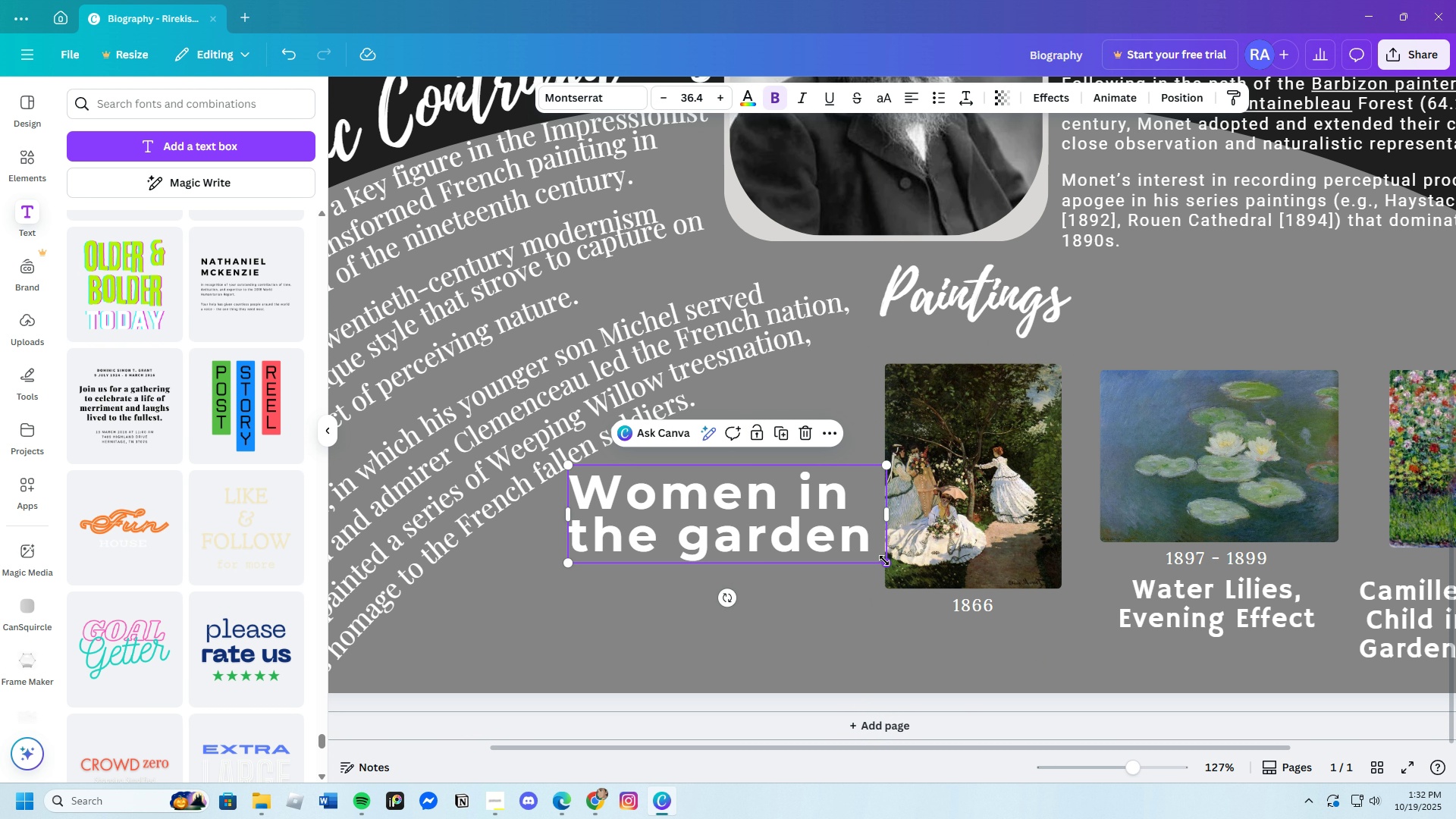 
left_click_drag(start_coordinate=[885, 560], to_coordinate=[758, 529])
 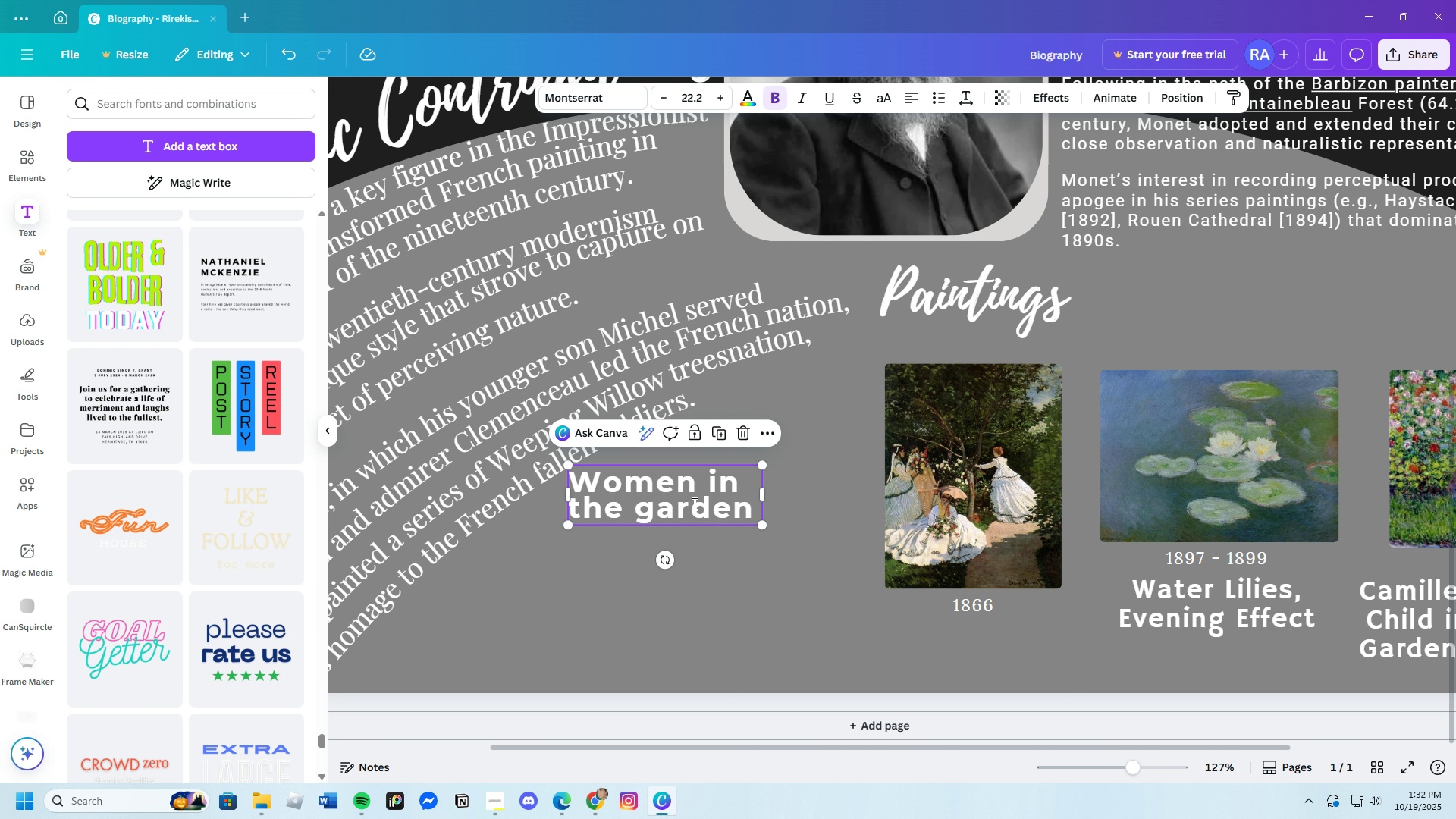 
left_click([693, 504])
 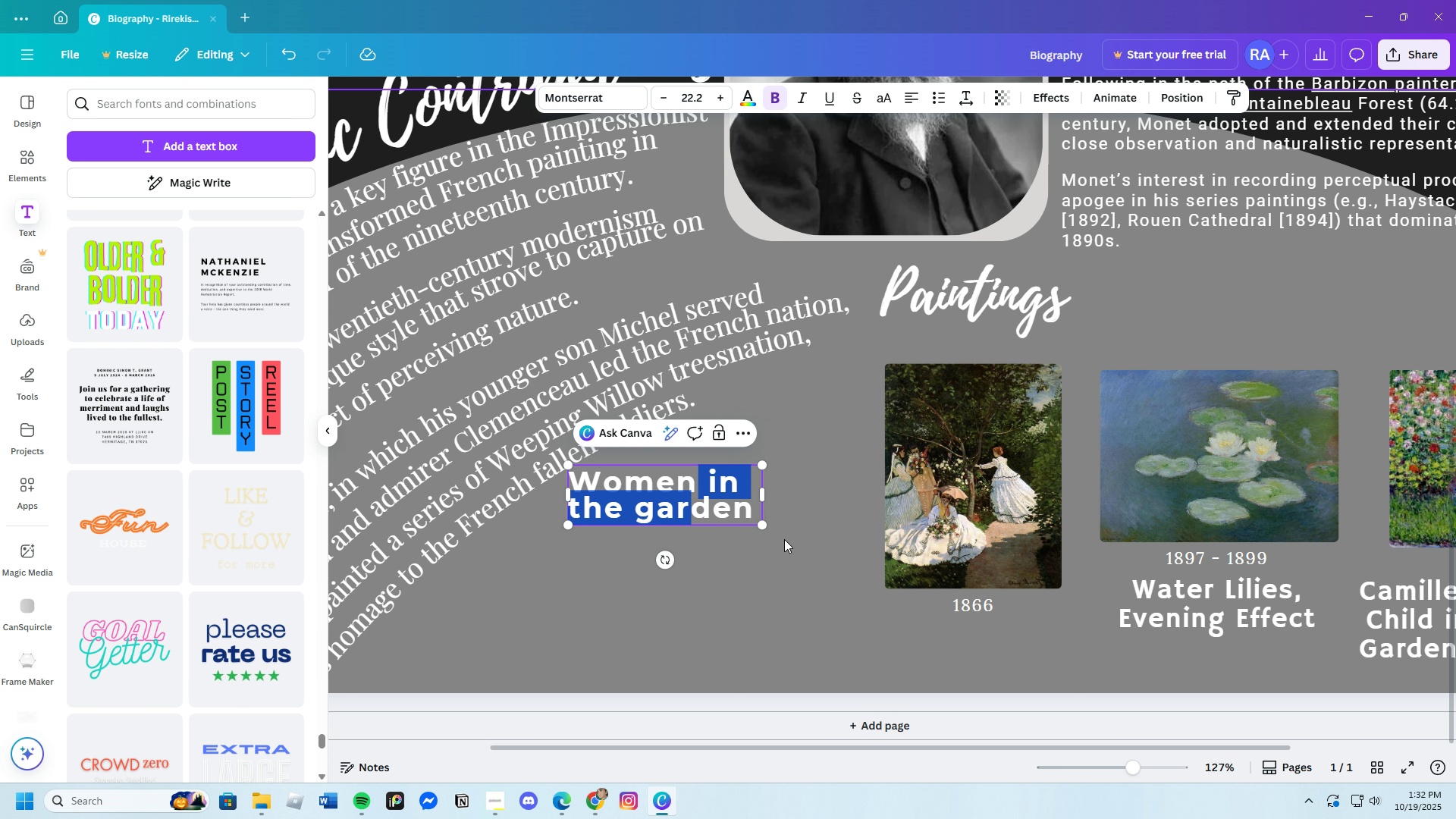 
left_click_drag(start_coordinate=[689, 499], to_coordinate=[786, 541])
 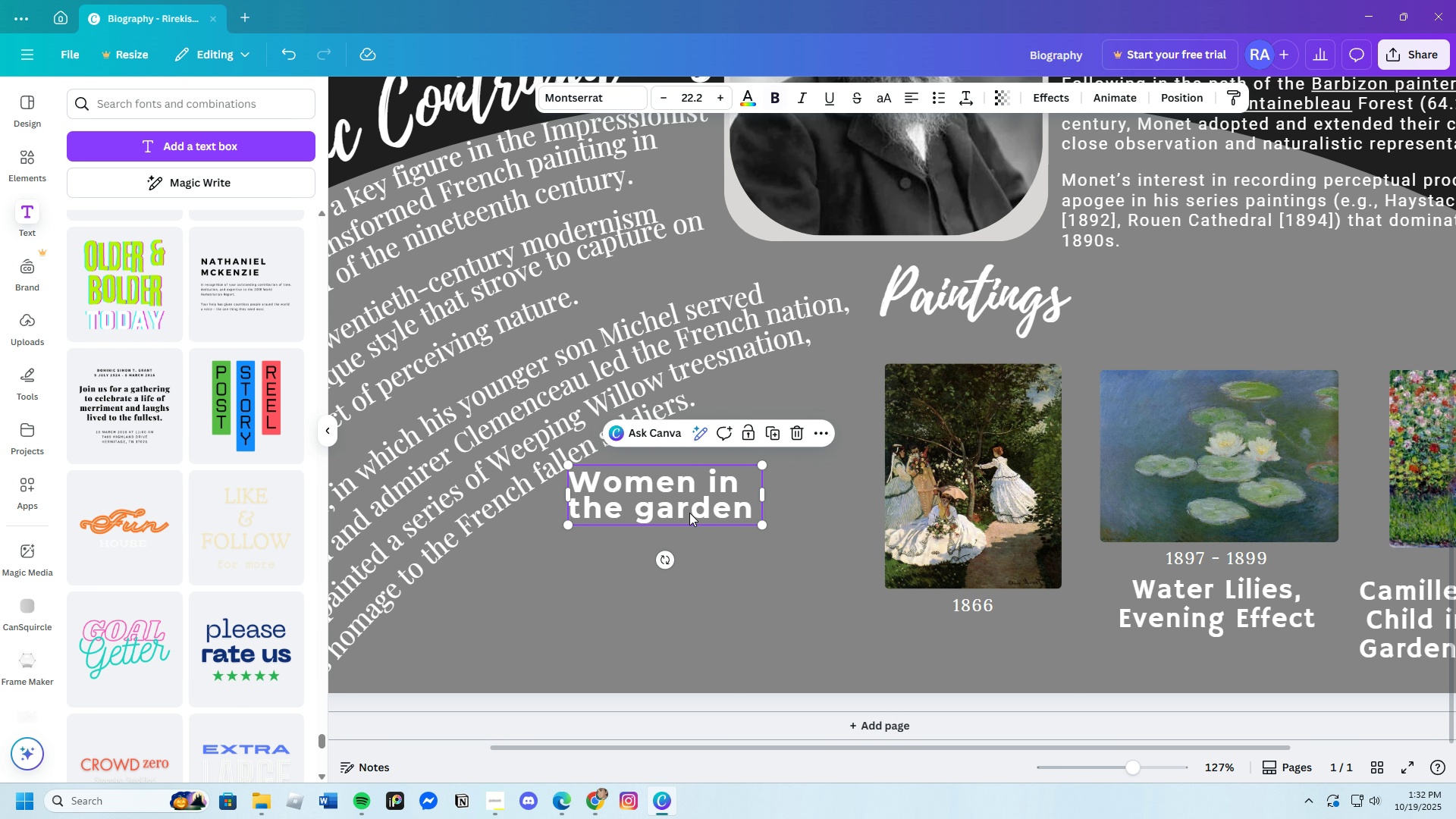 
double_click([689, 513])
 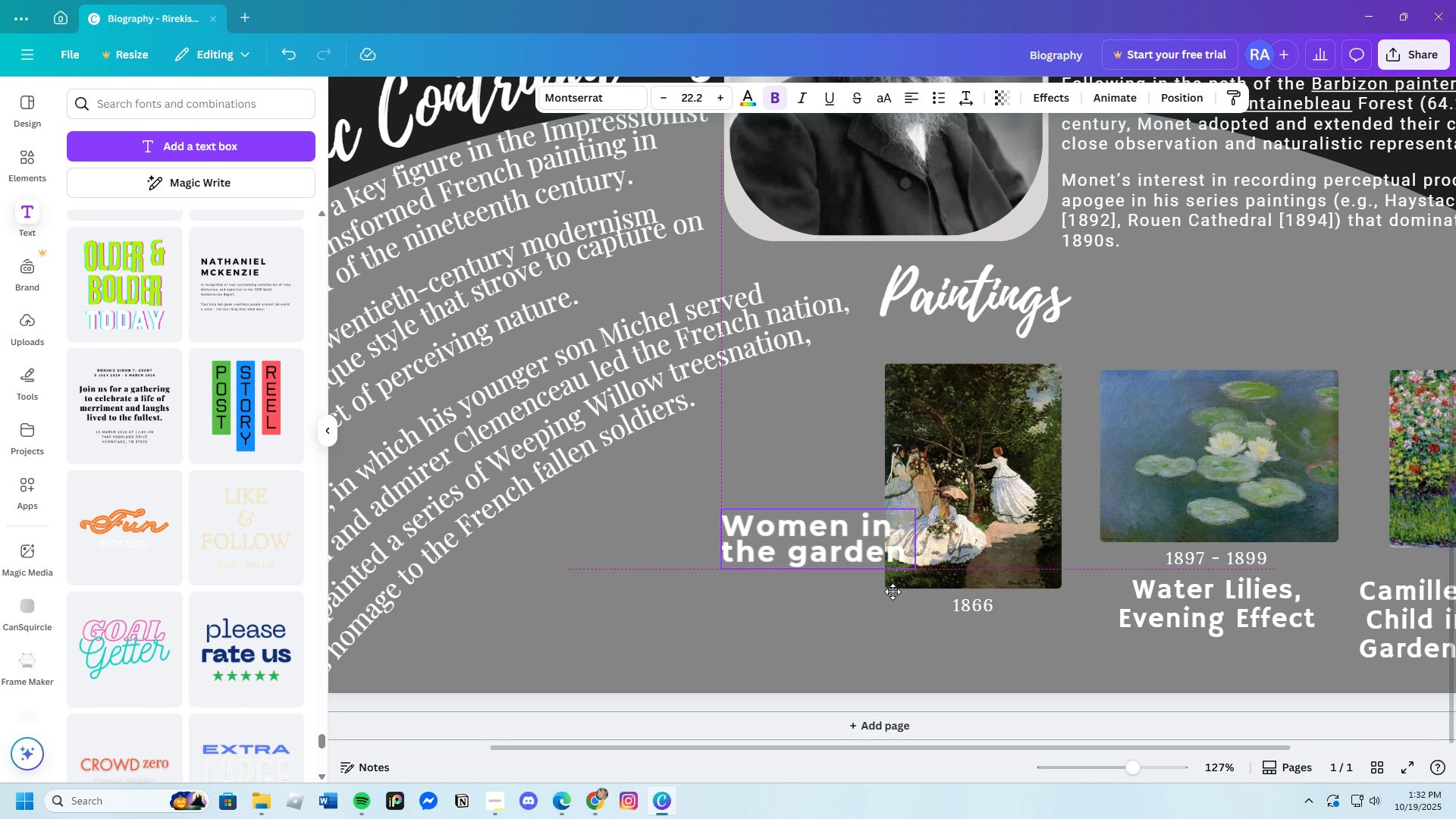 
left_click_drag(start_coordinate=[685, 510], to_coordinate=[1011, 661])
 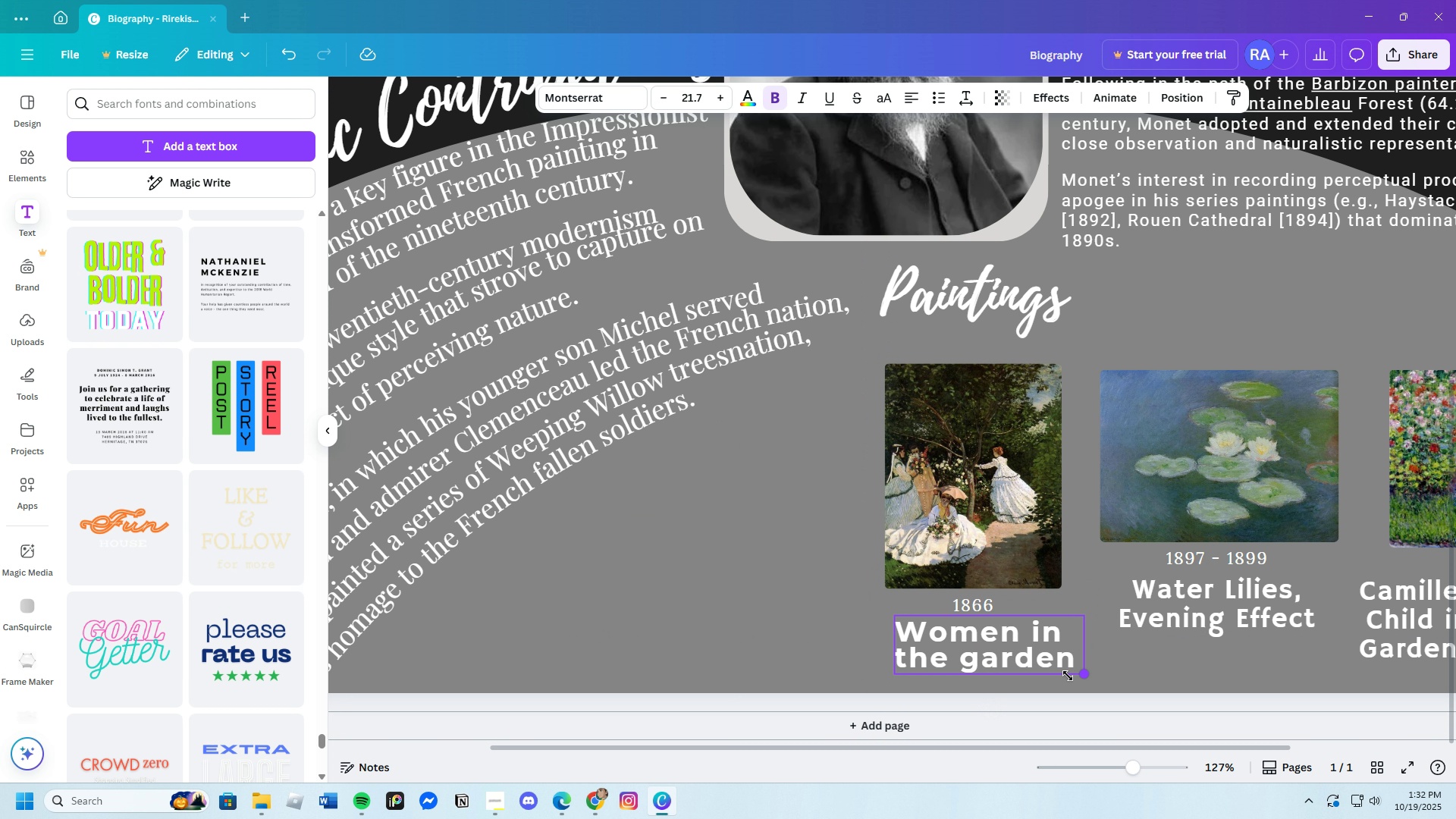 
left_click_drag(start_coordinate=[1087, 679], to_coordinate=[1025, 671])
 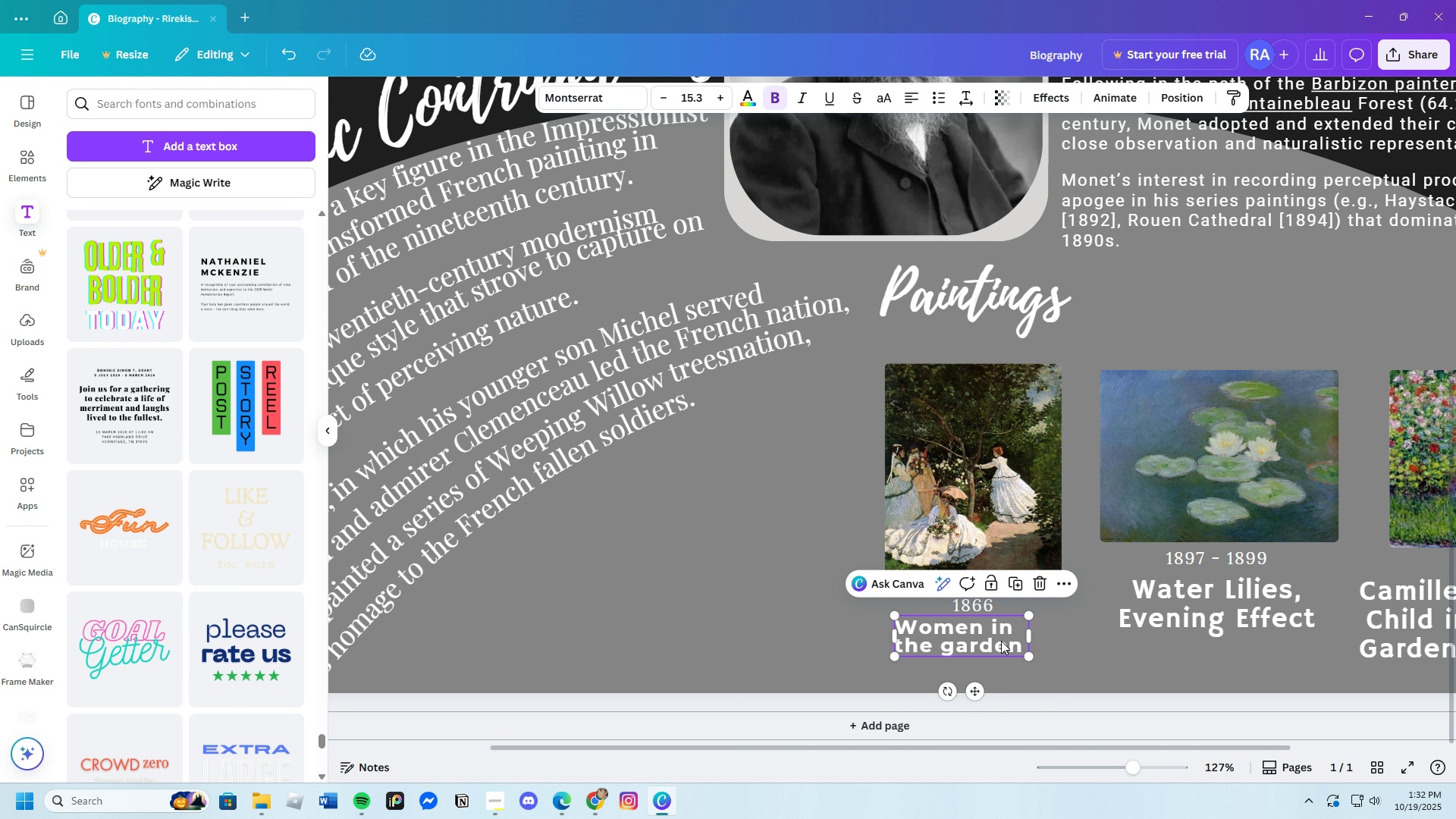 
left_click([1089, 654])
 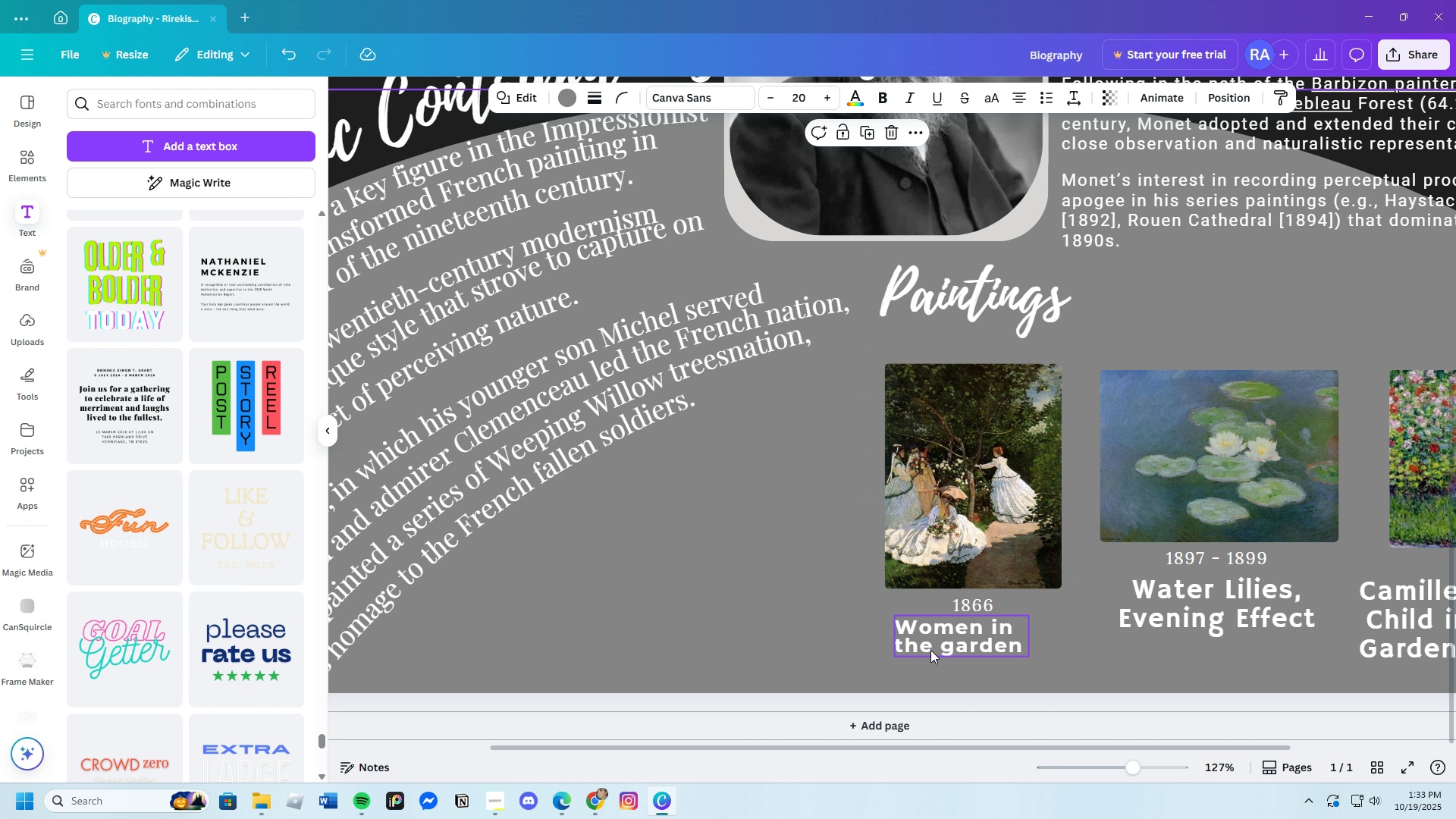 
left_click([930, 648])
 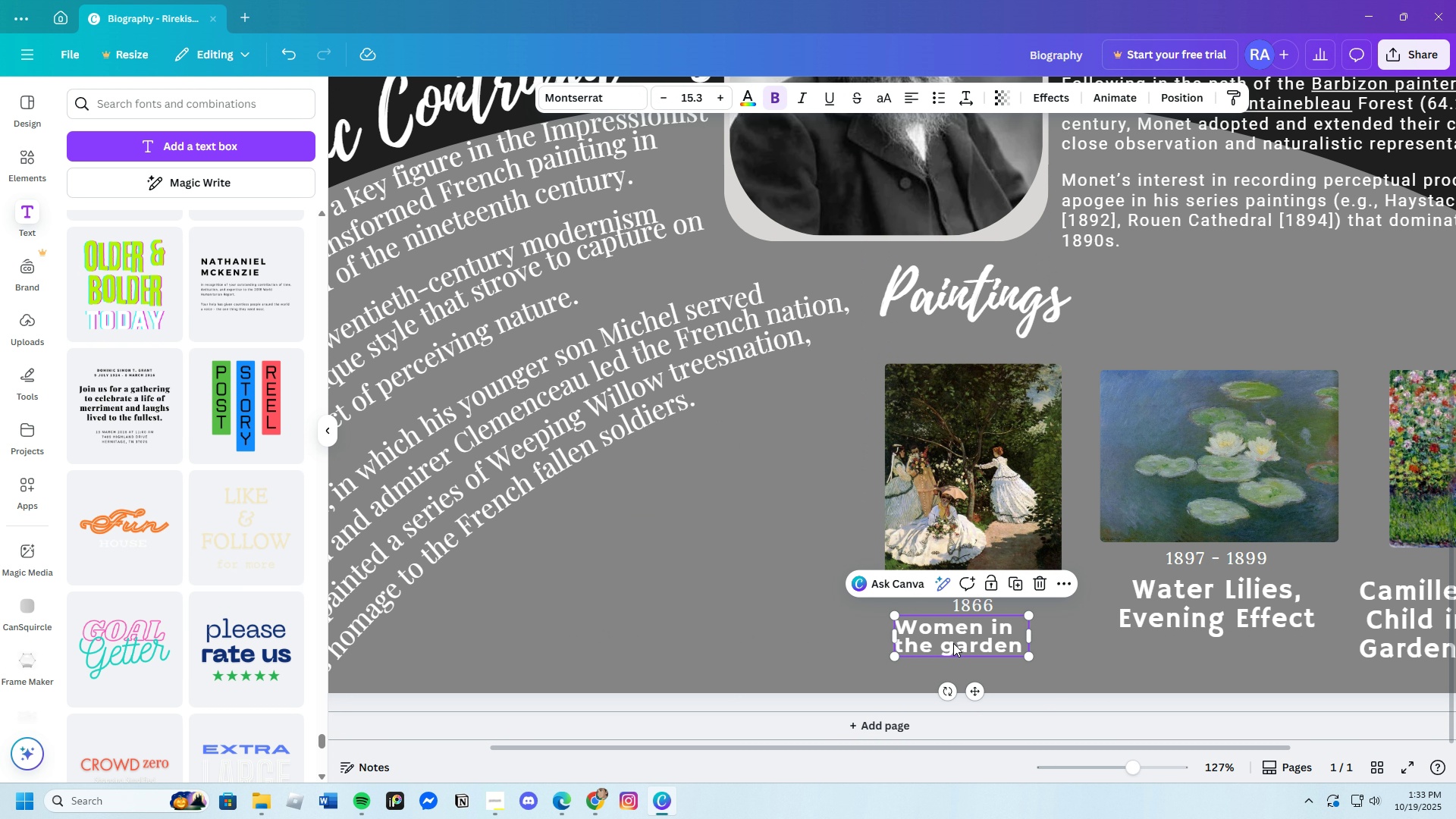 
left_click_drag(start_coordinate=[952, 643], to_coordinate=[976, 648])
 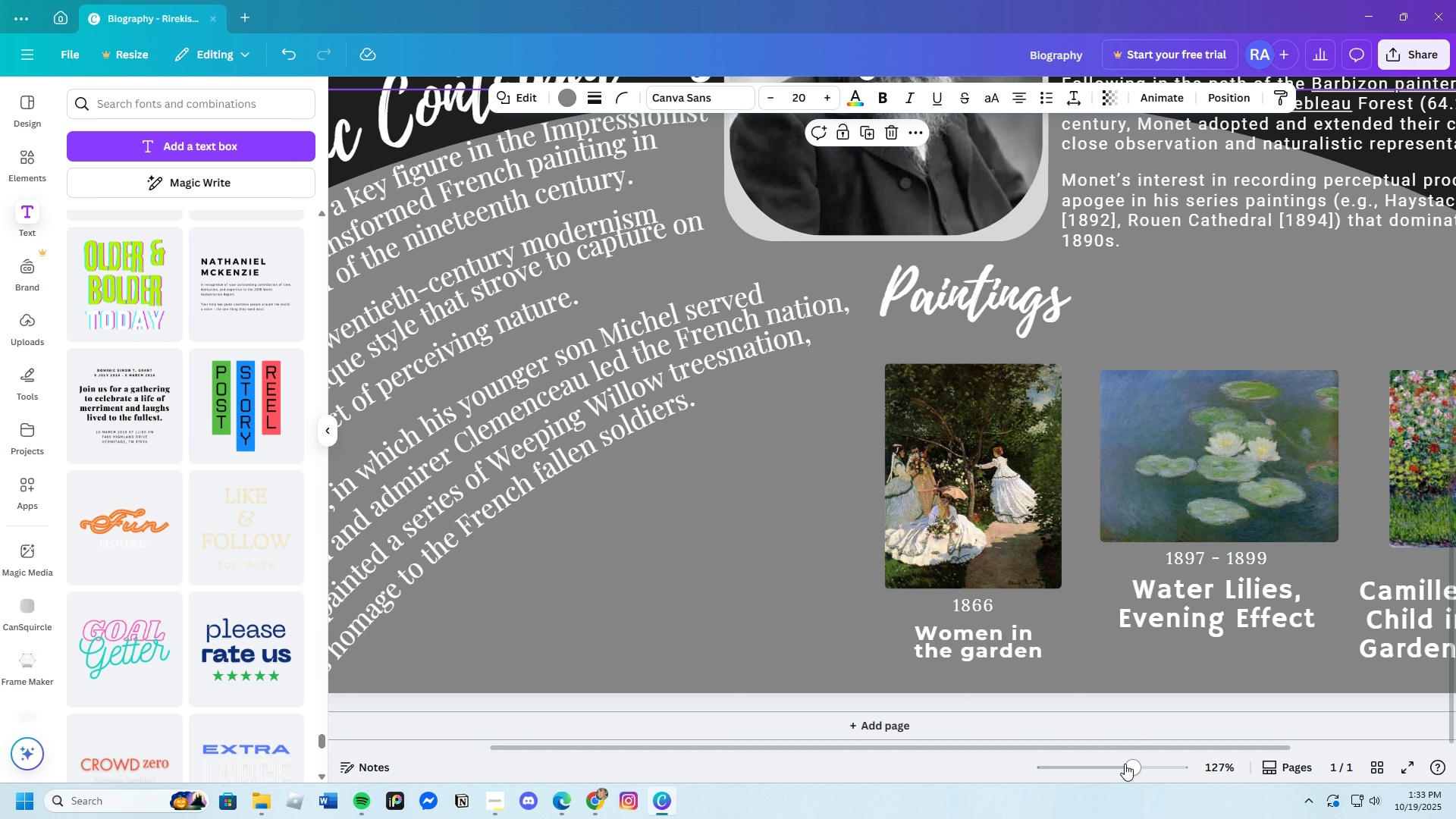 
wait(5.44)
 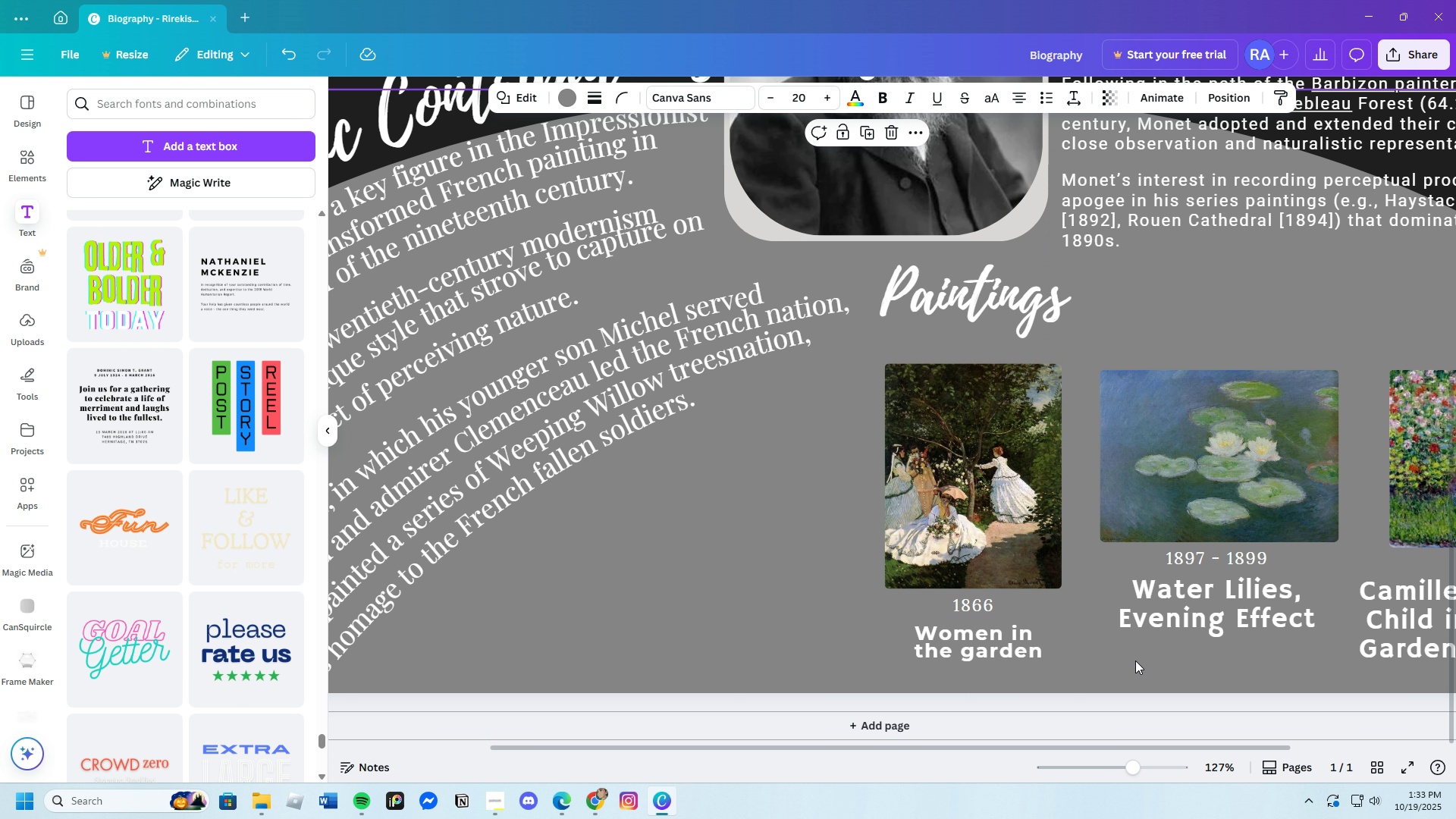 
left_click([981, 654])
 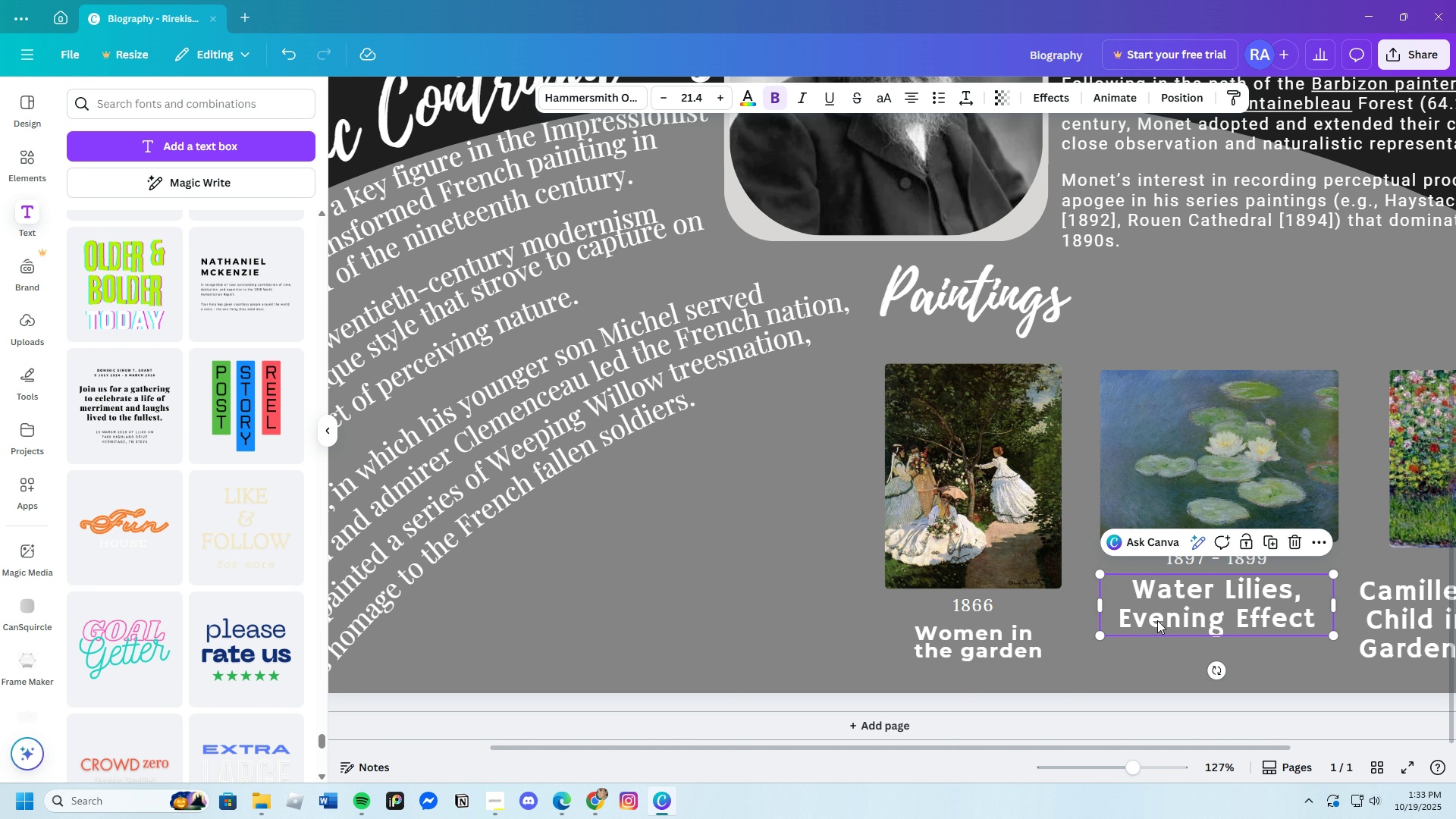 
left_click([1157, 620])
 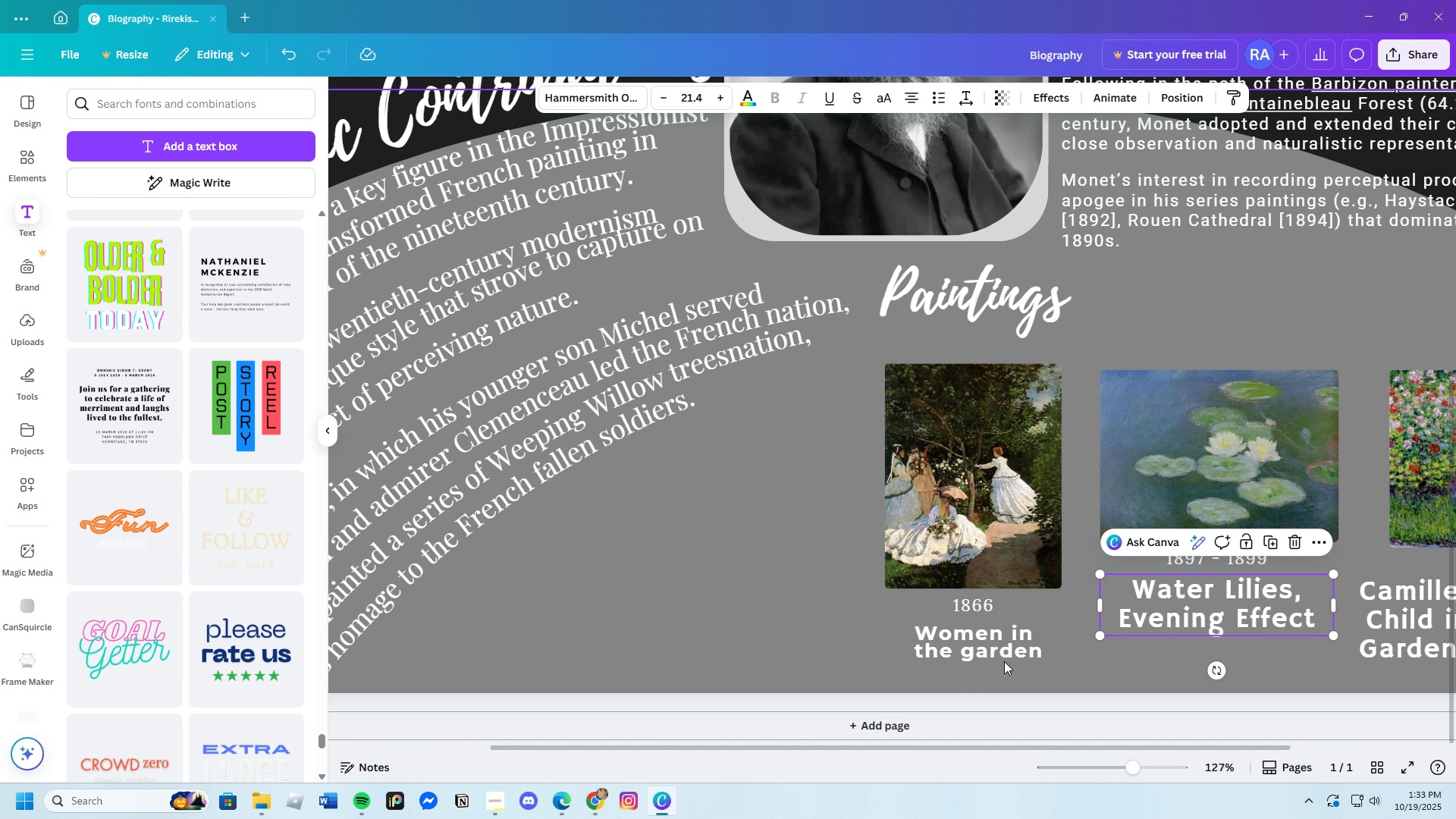 
left_click([1001, 657])
 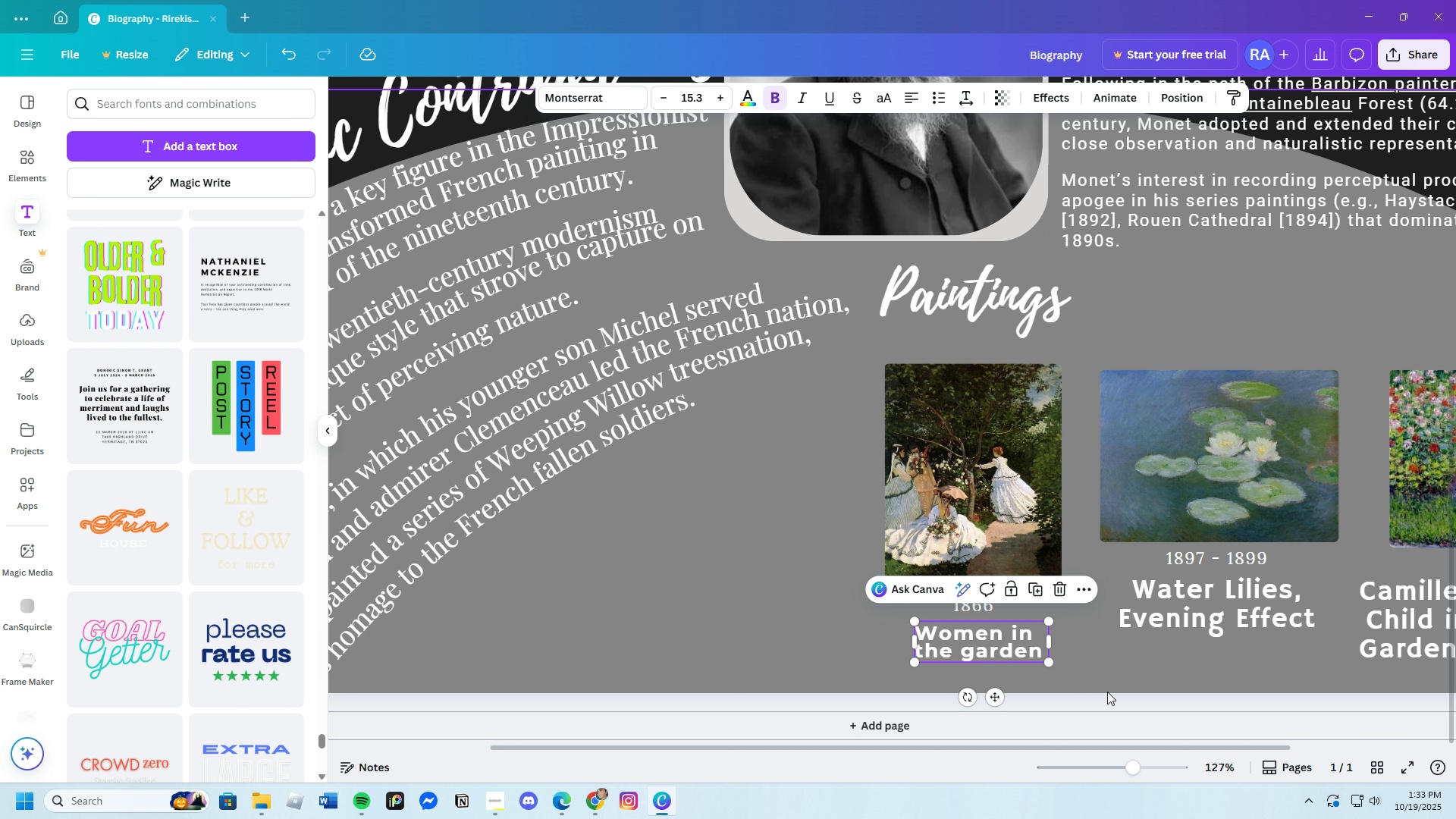 
left_click([1107, 692])
 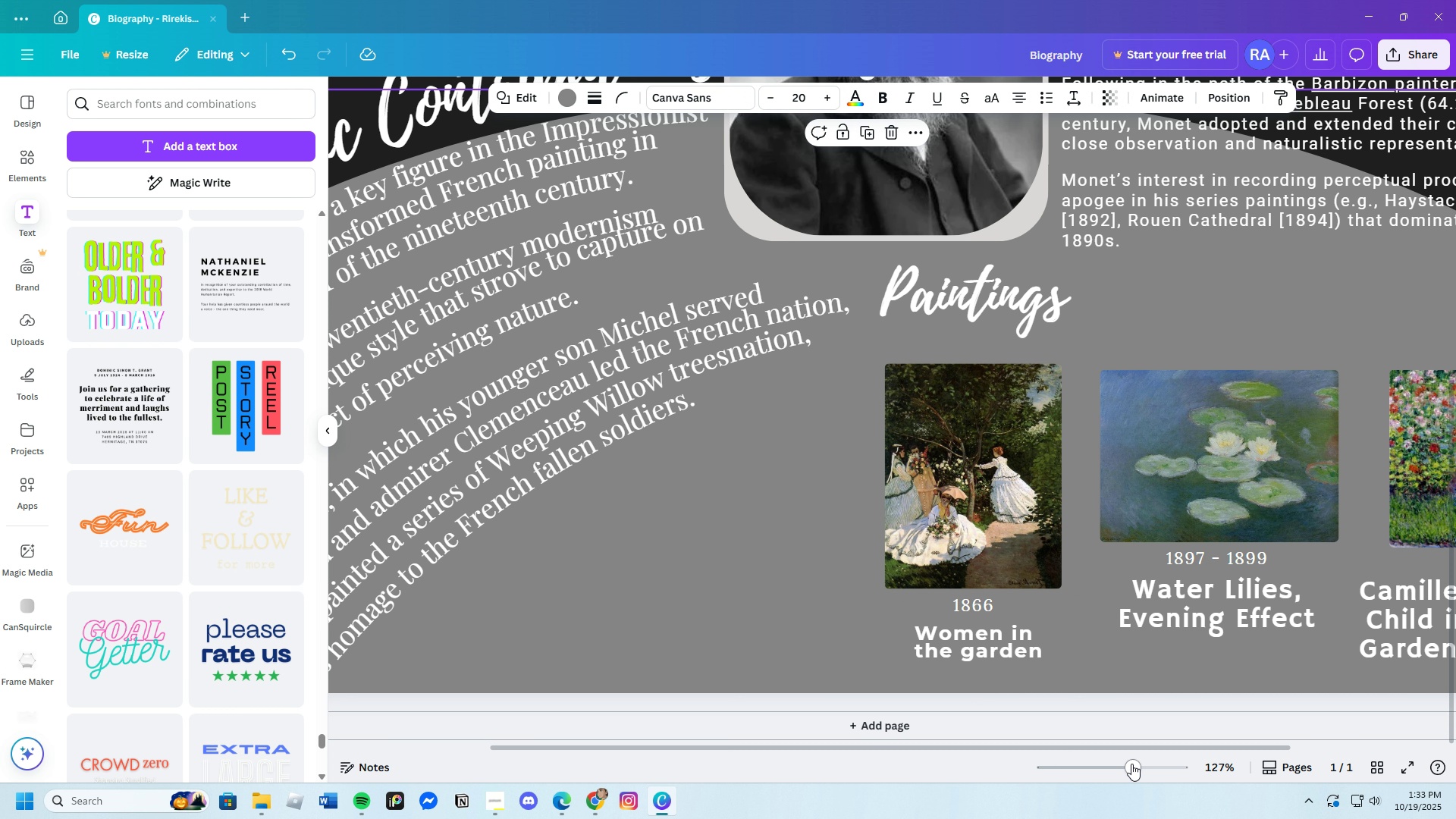 
left_click_drag(start_coordinate=[1131, 764], to_coordinate=[1131, 774])
 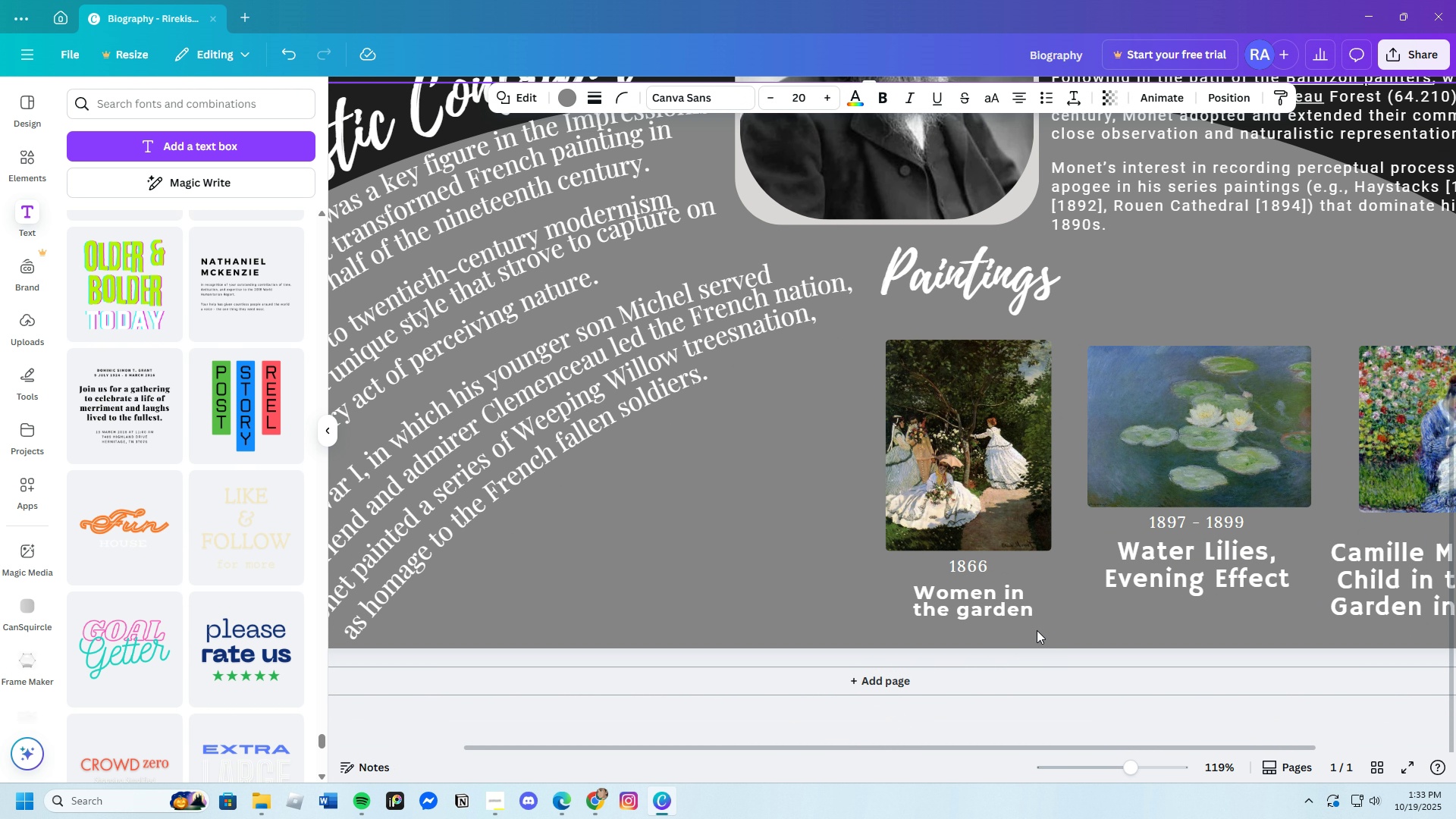 
scroll: coordinate [1059, 663], scroll_direction: down, amount: 2.0
 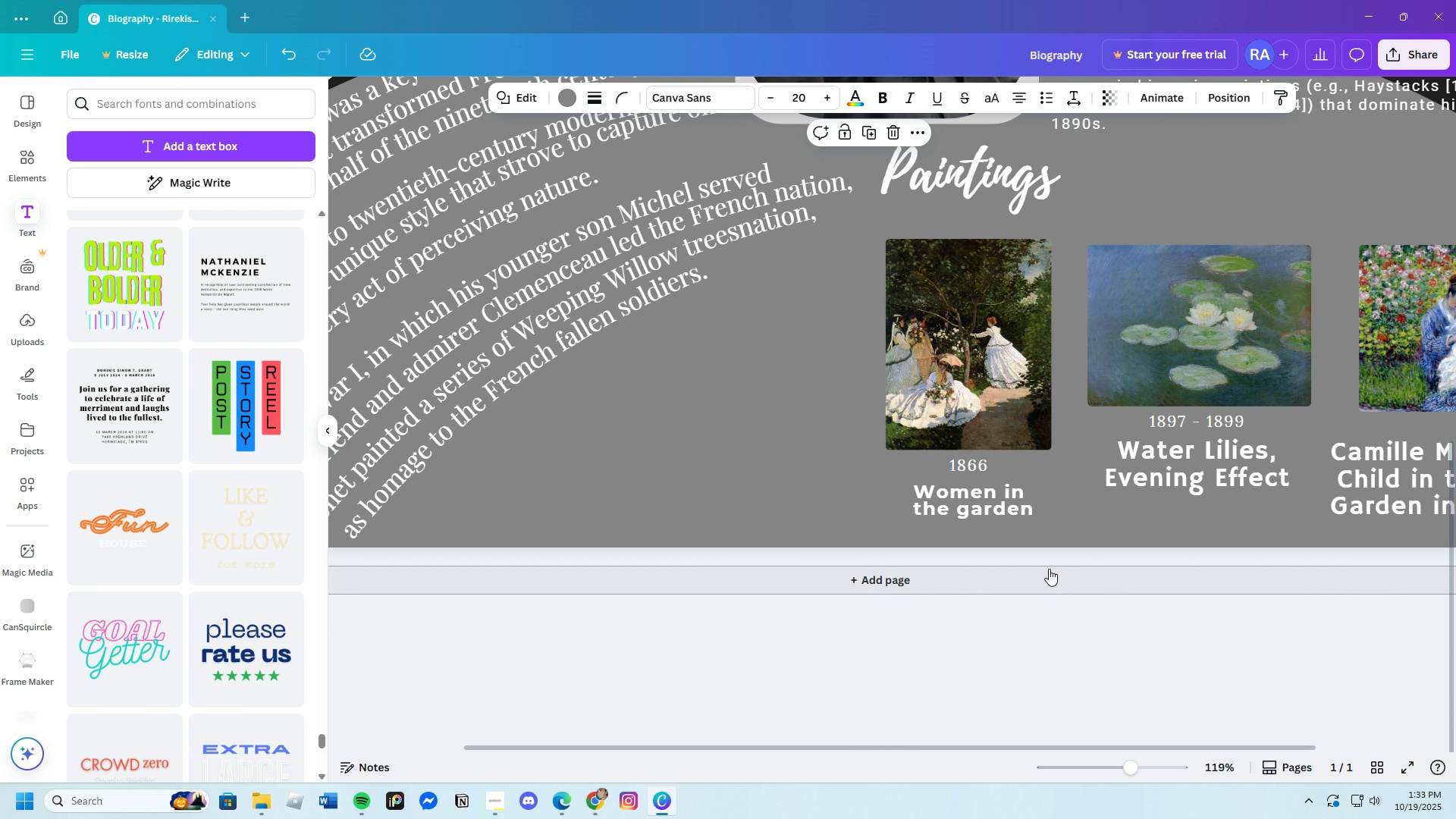 
wait(9.15)
 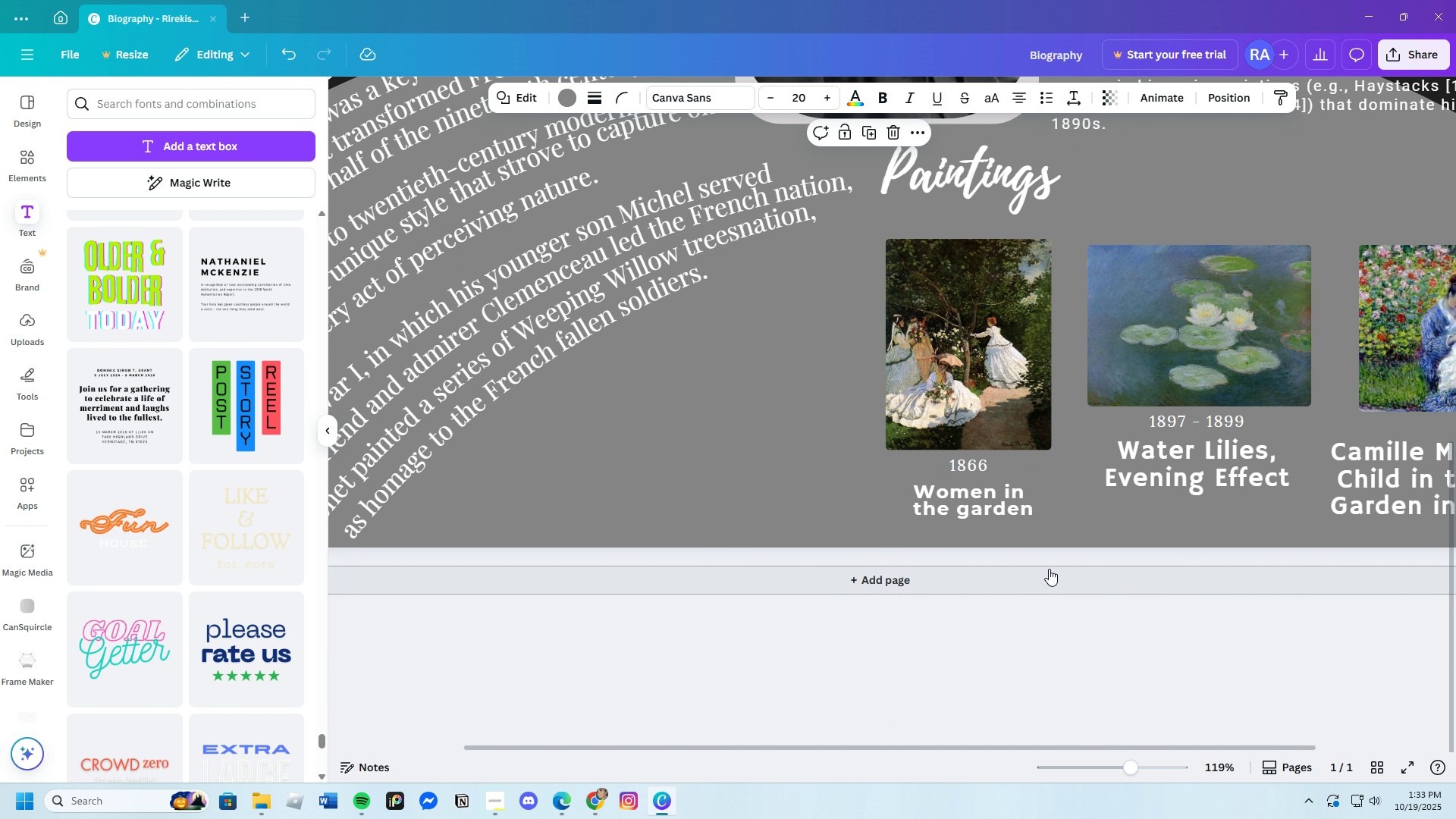 
left_click([1149, 464])
 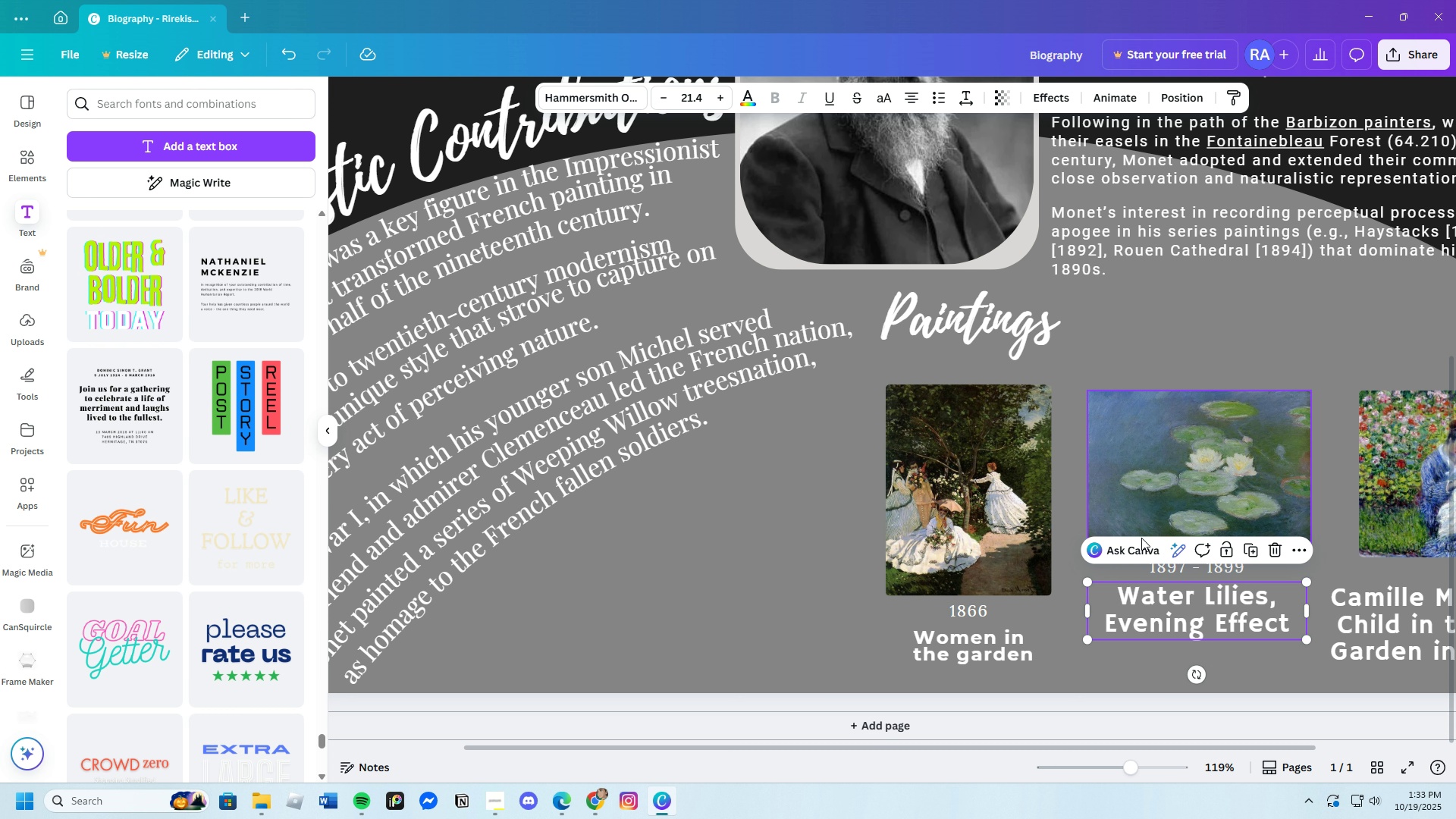 
scroll: coordinate [1105, 674], scroll_direction: down, amount: 3.0
 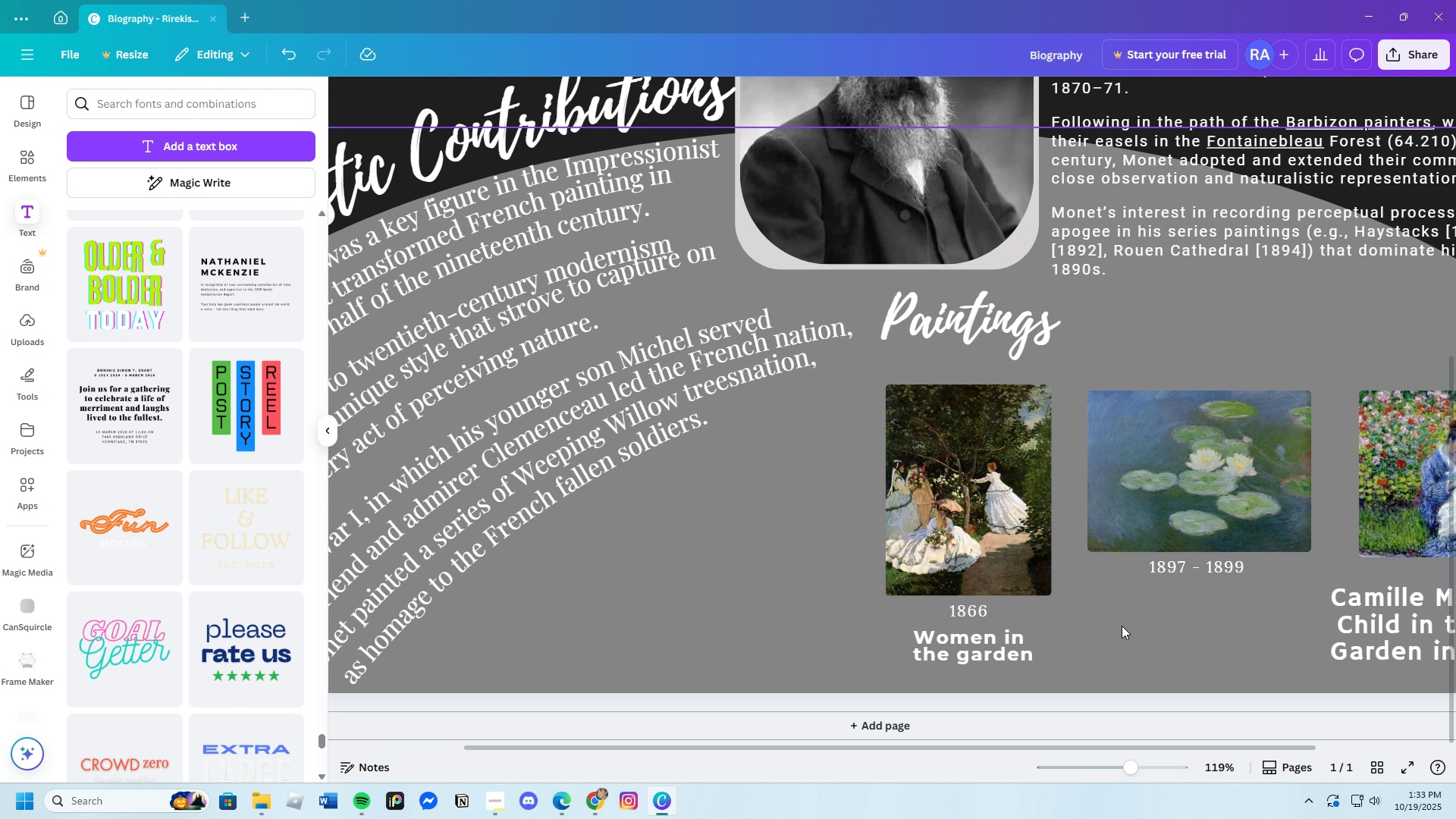 
key(Backspace)
 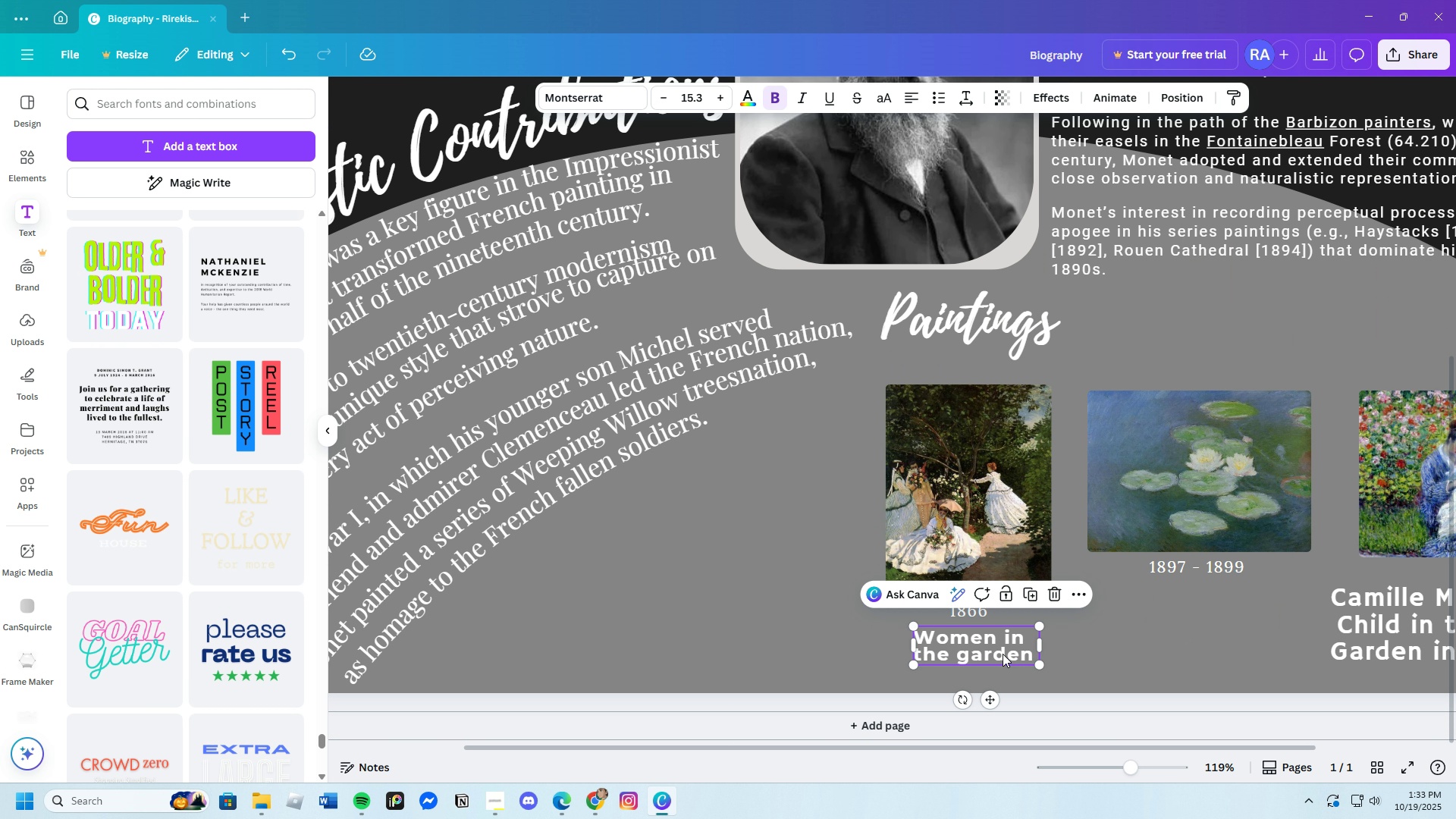 
left_click([1003, 654])
 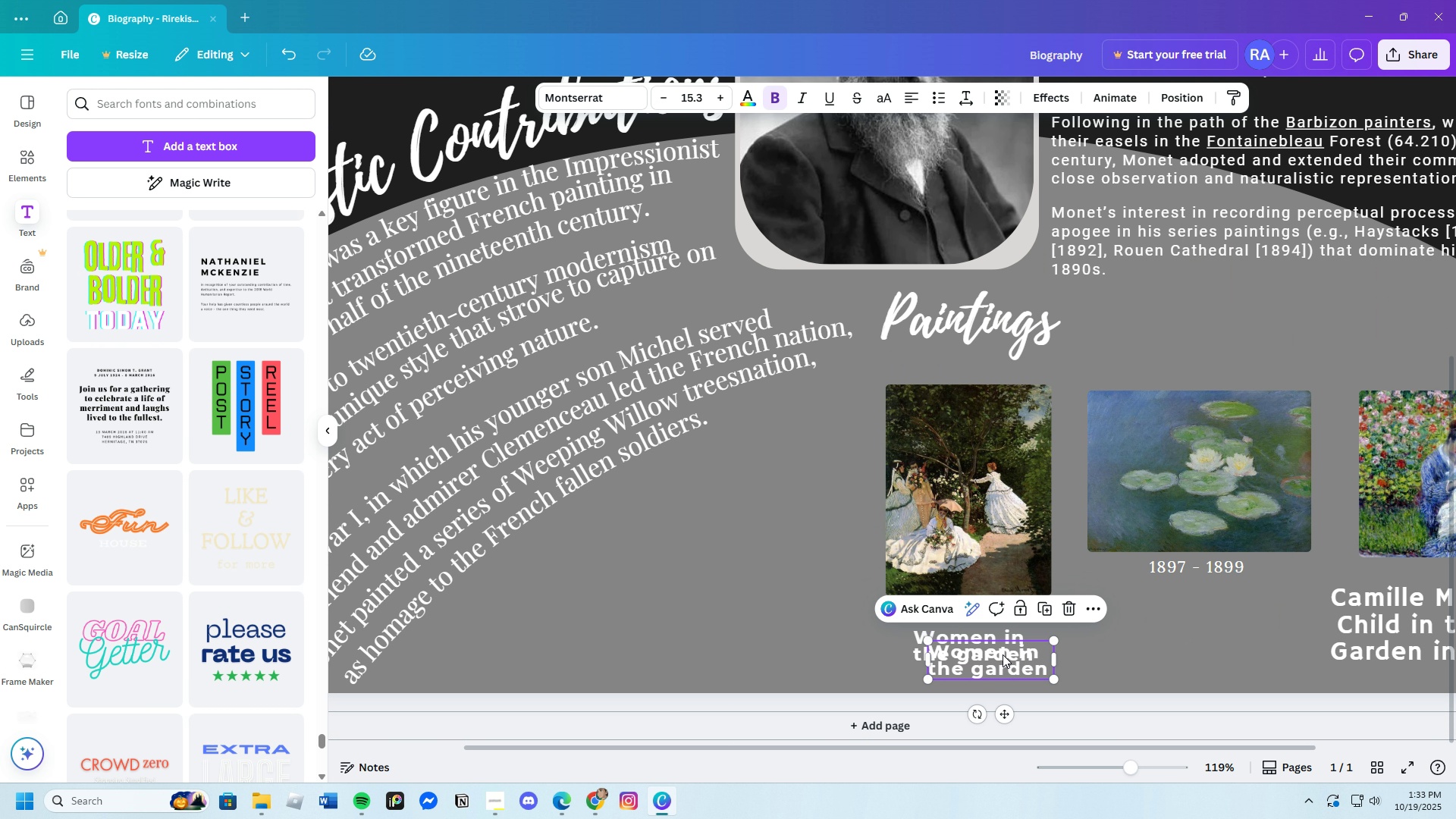 
key(Control+C)
 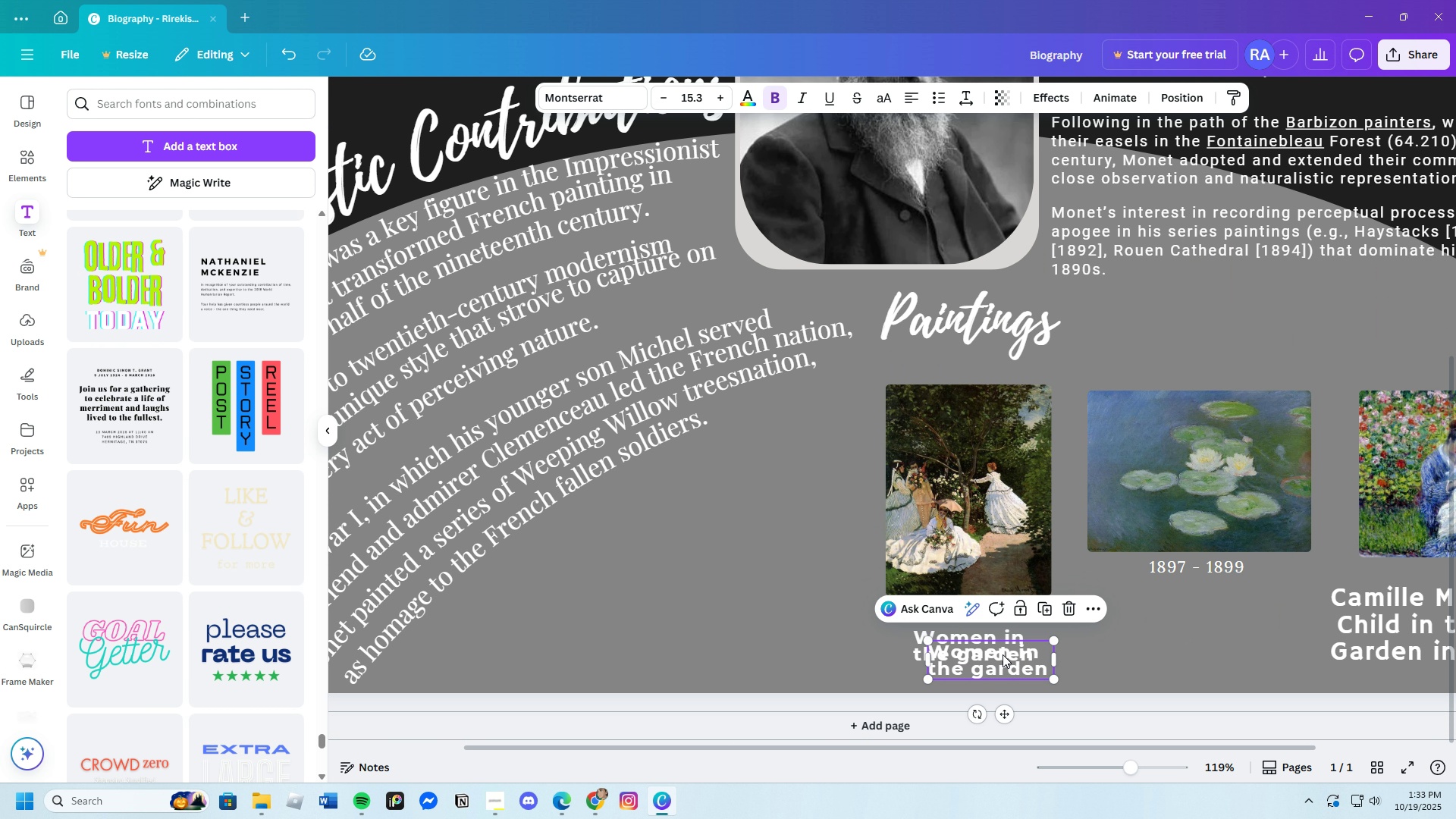 
key(Control+V)
 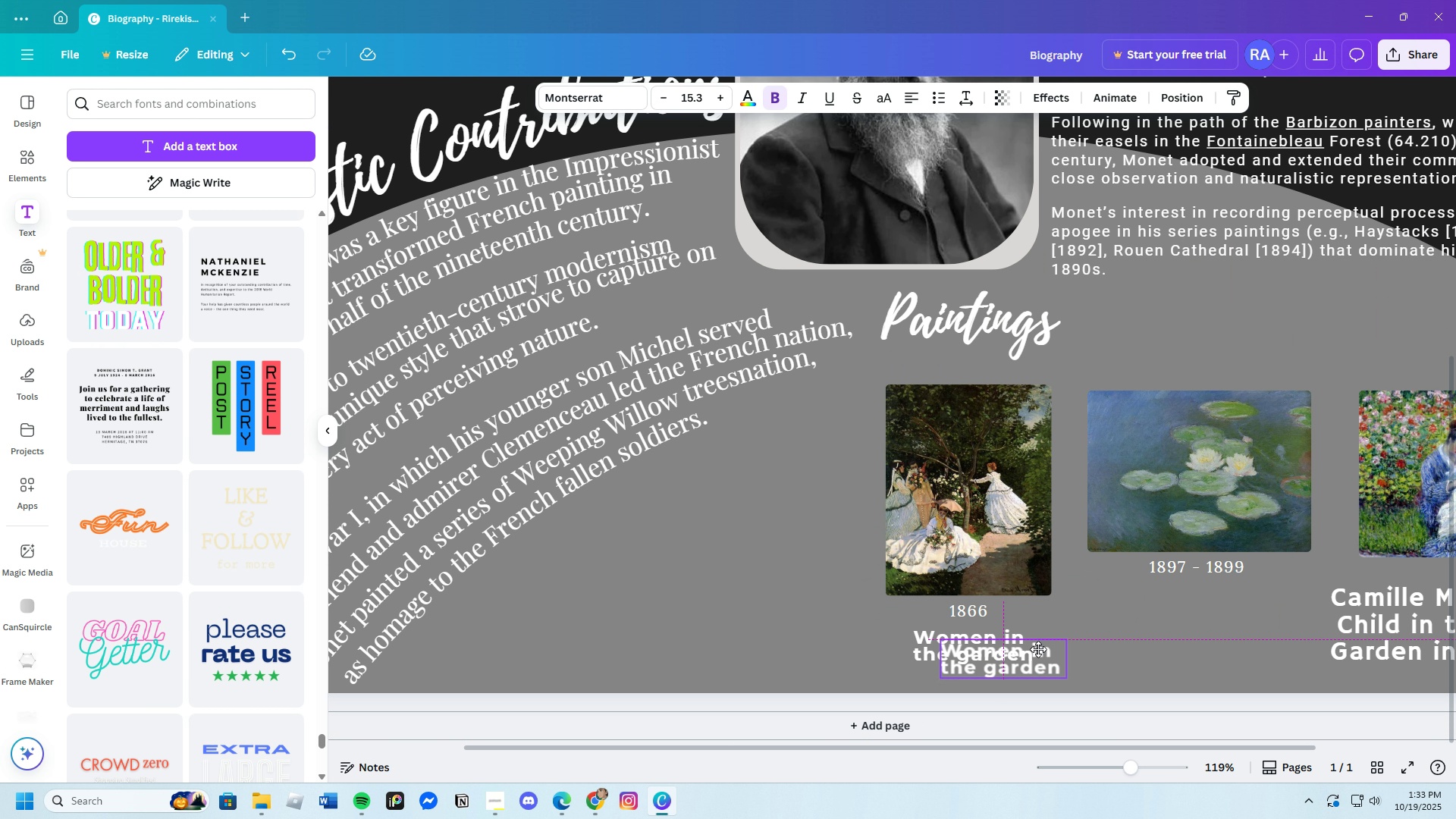 
left_click_drag(start_coordinate=[1003, 654], to_coordinate=[1145, 613])
 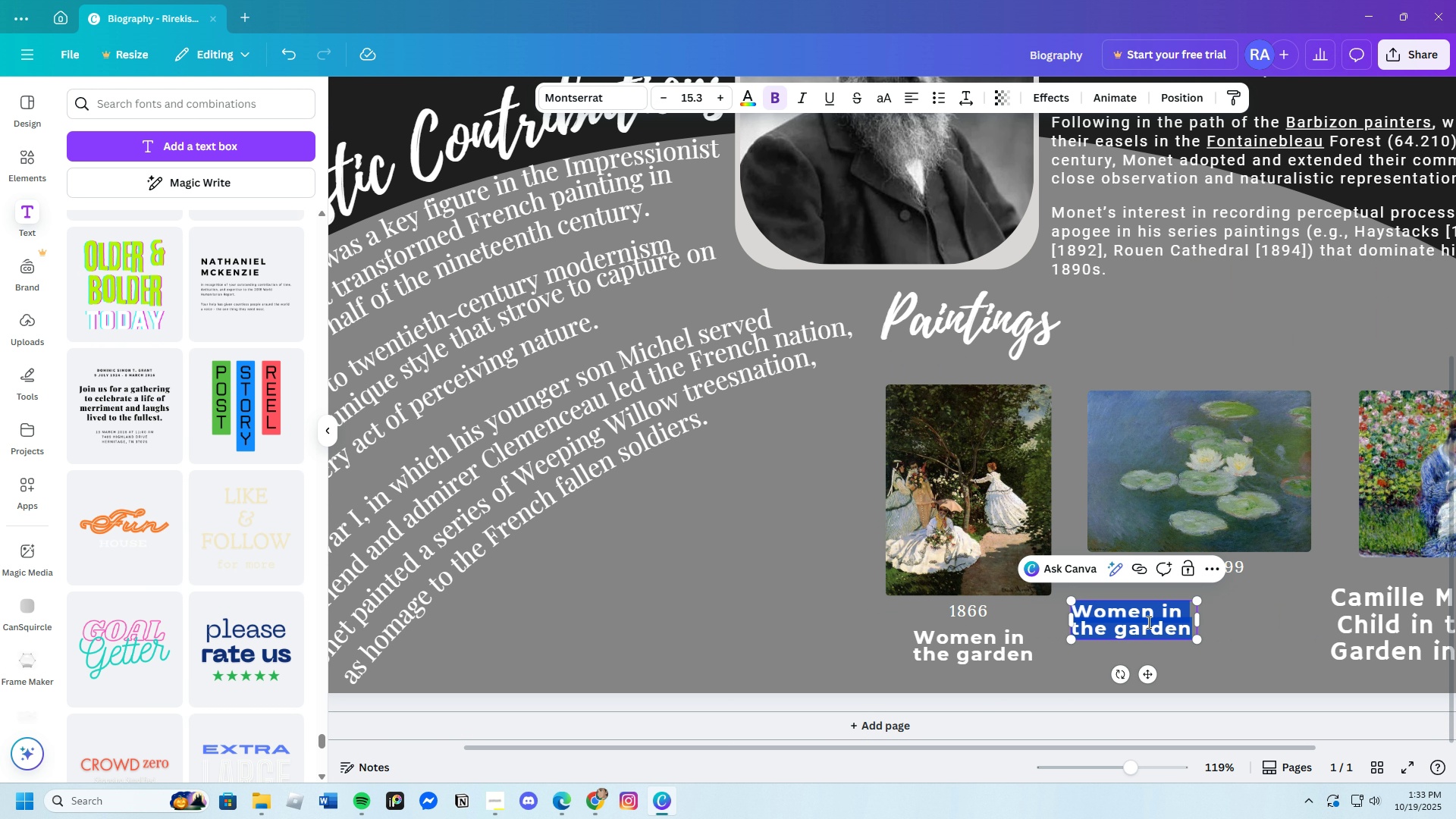 
left_click([1147, 622])
 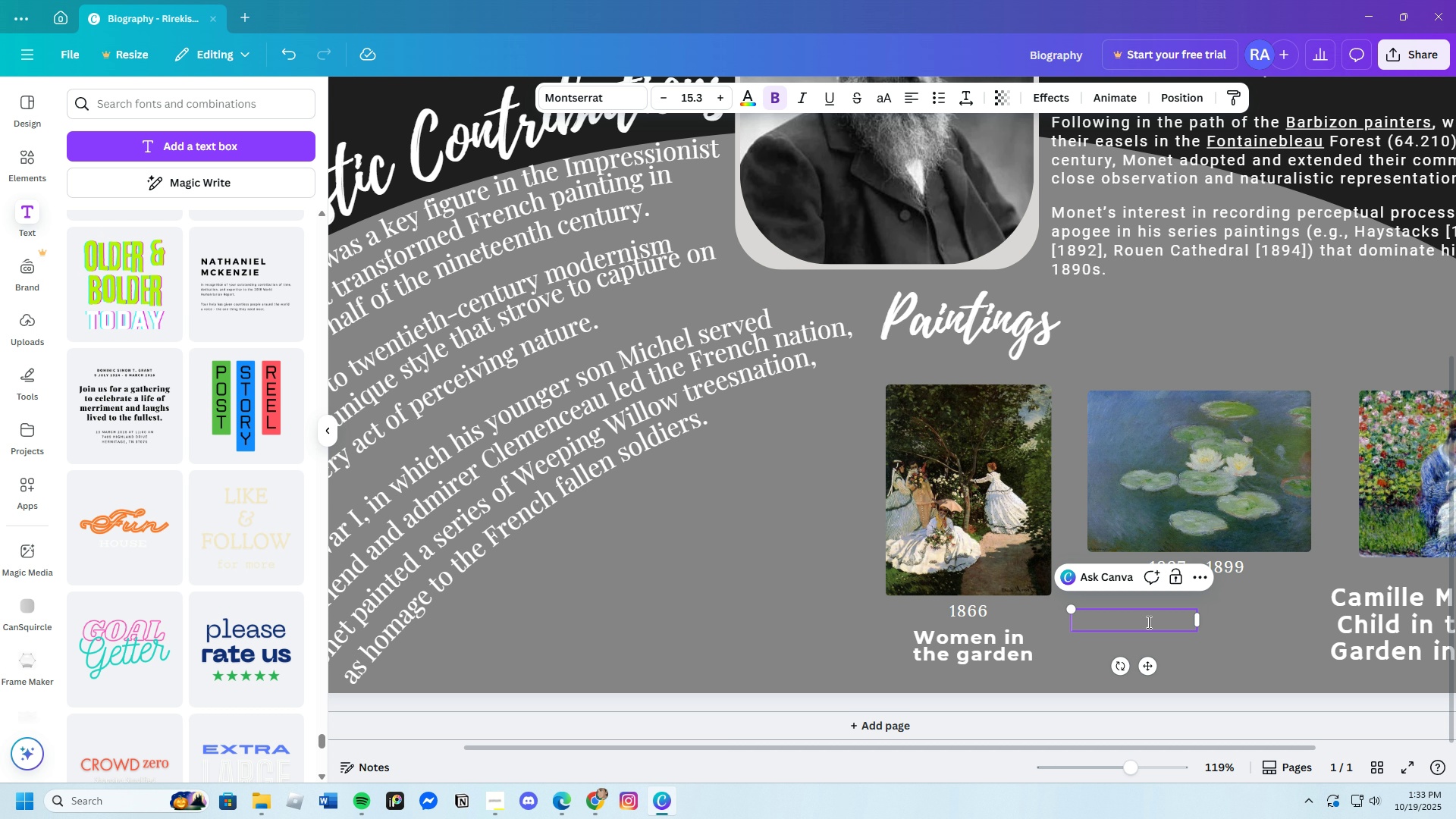 
key(Backspace)
type(WA)
key(Backspace)
type(ater Lilies, Evening Effect)
 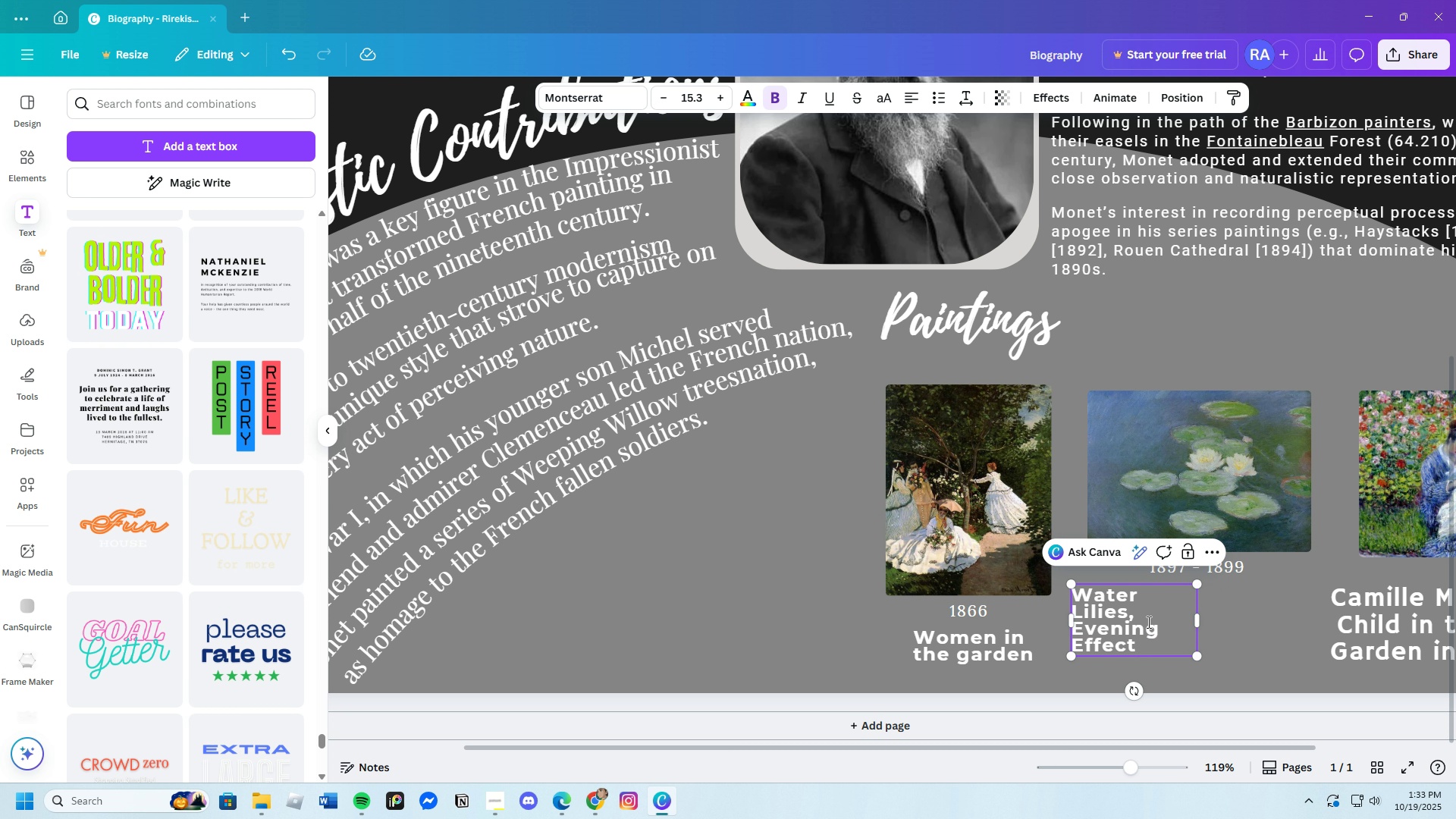 
left_click_drag(start_coordinate=[1198, 620], to_coordinate=[1252, 617])
 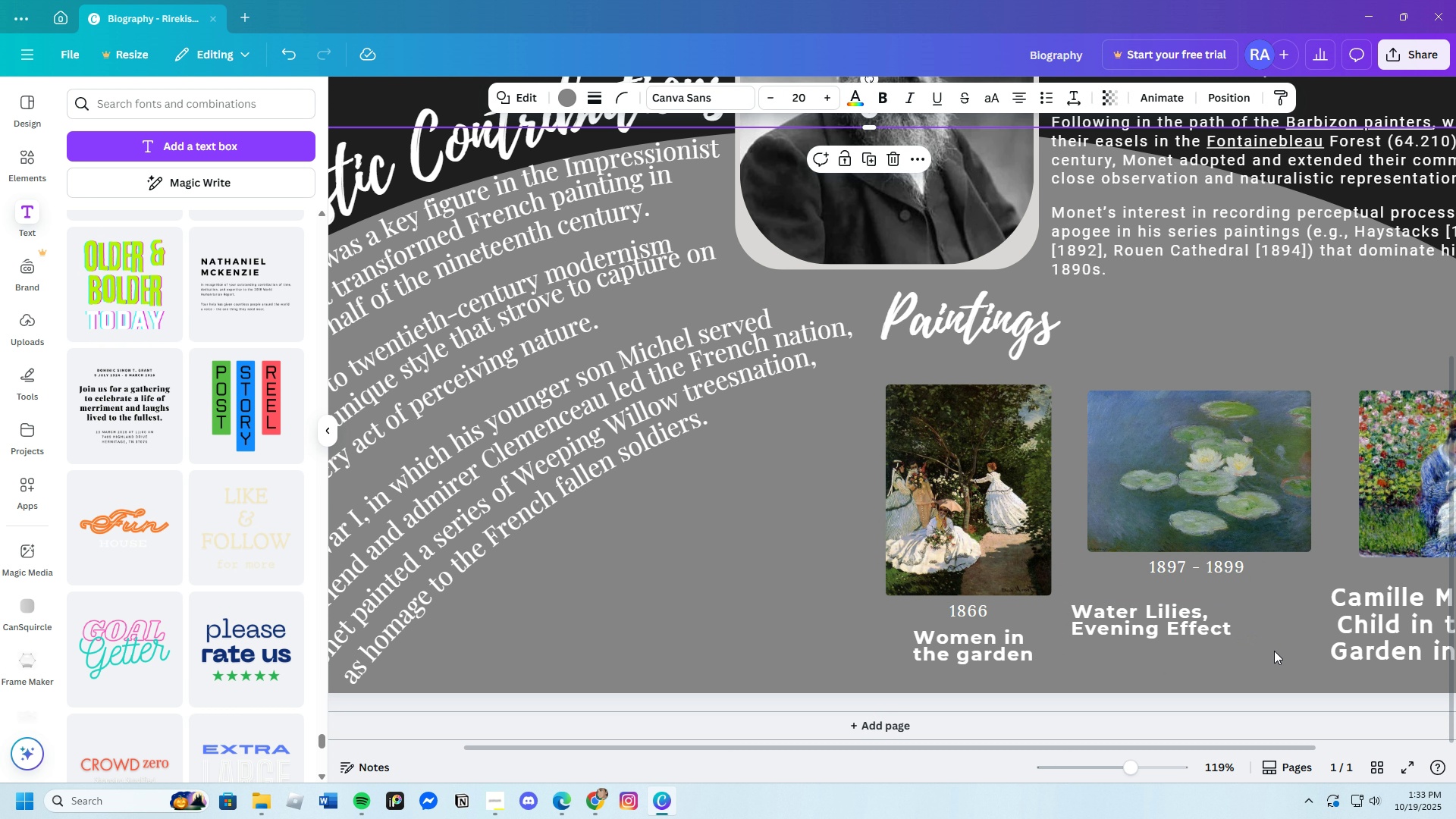 
left_click([1274, 651])
 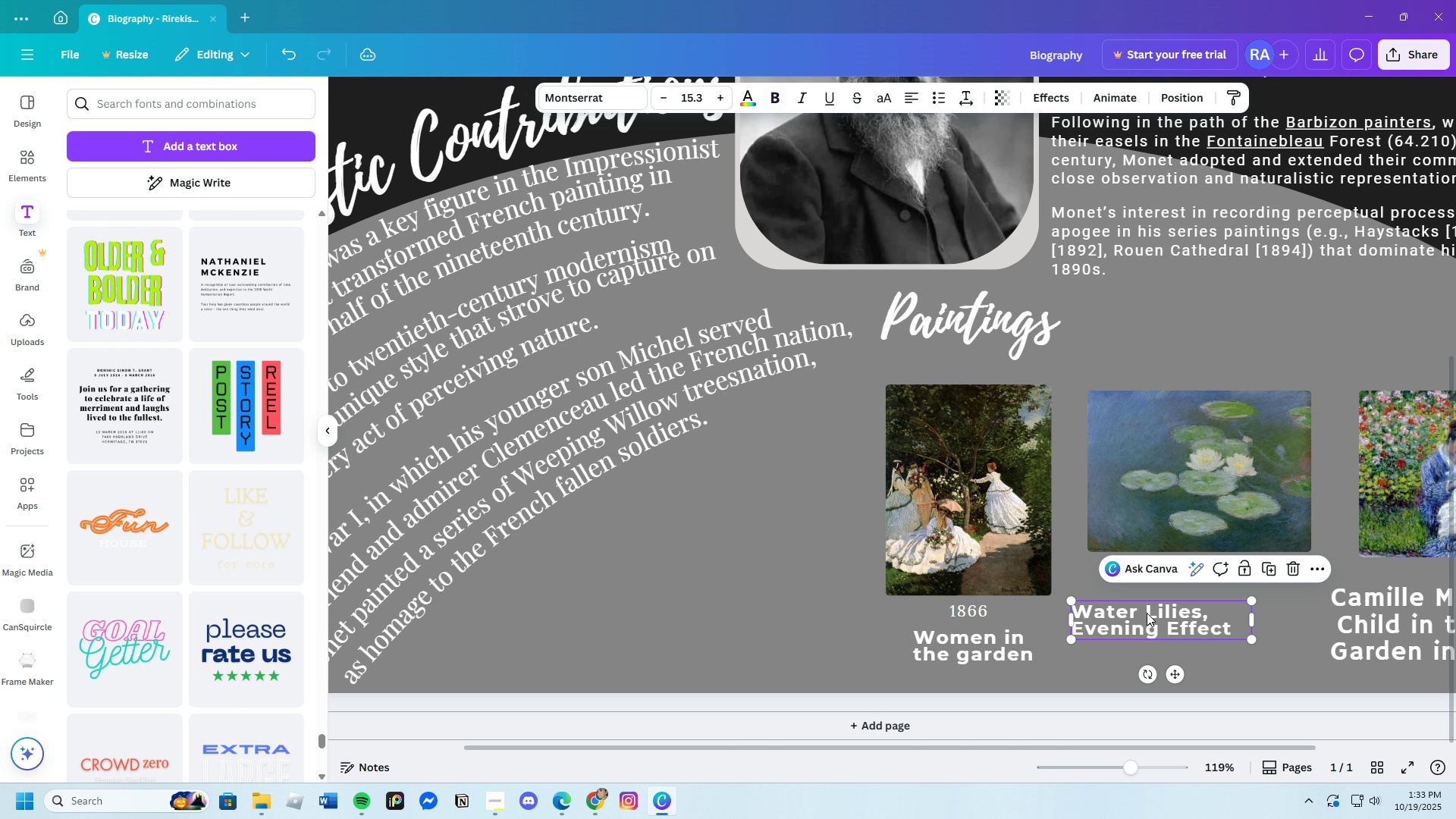 
left_click([1147, 613])
 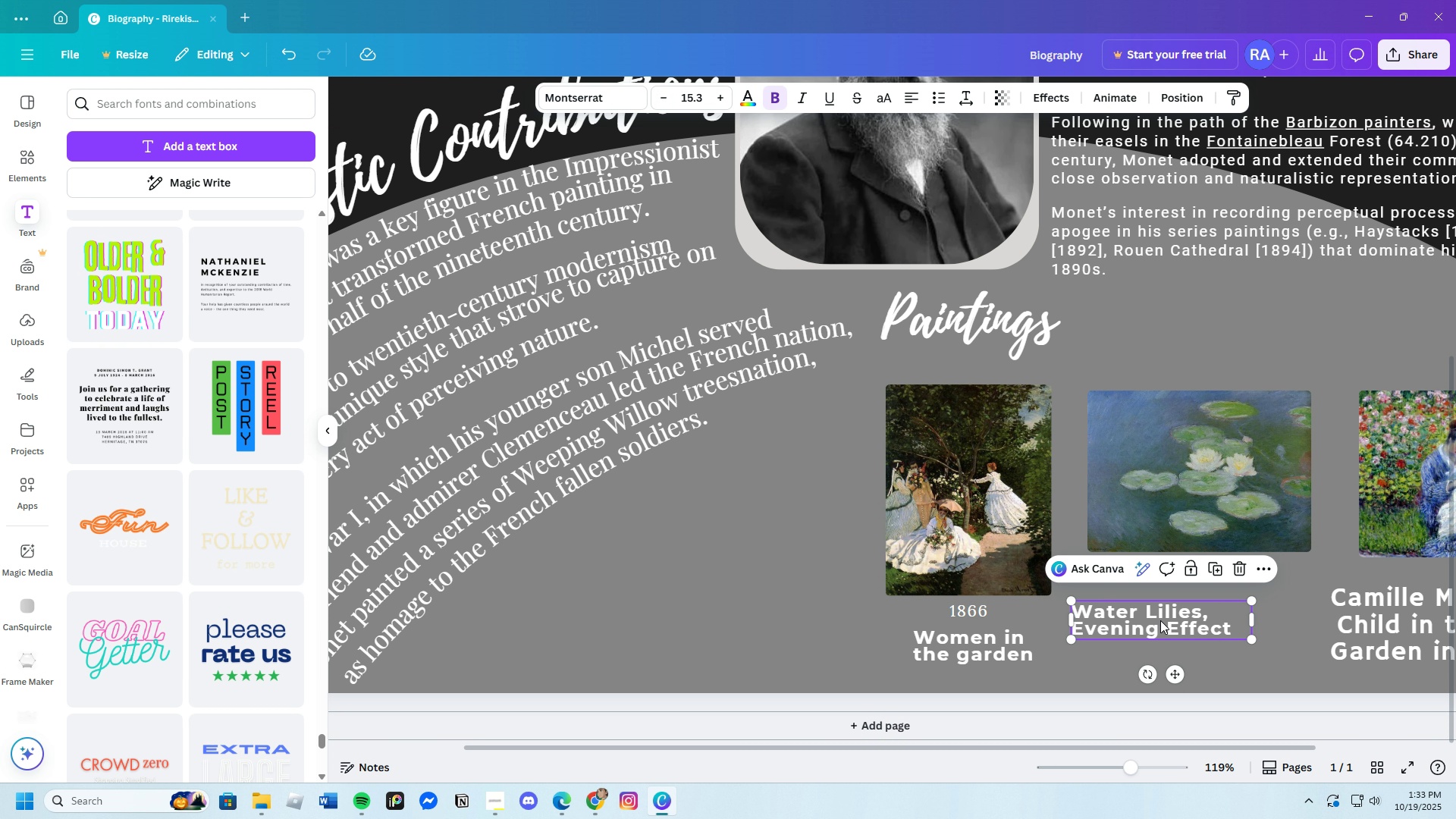 
left_click_drag(start_coordinate=[1159, 620], to_coordinate=[1199, 602])
 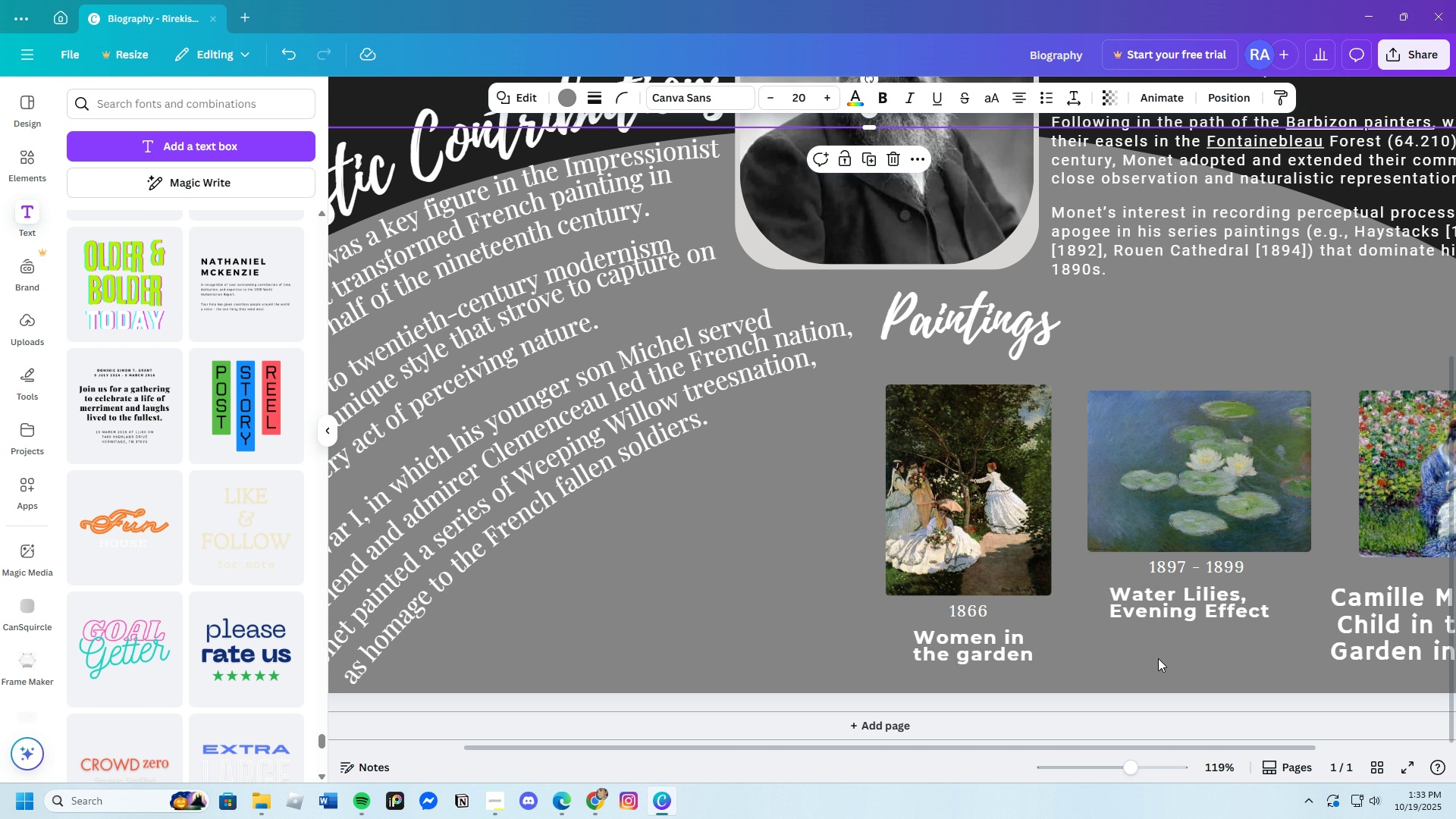 
left_click([1158, 658])
 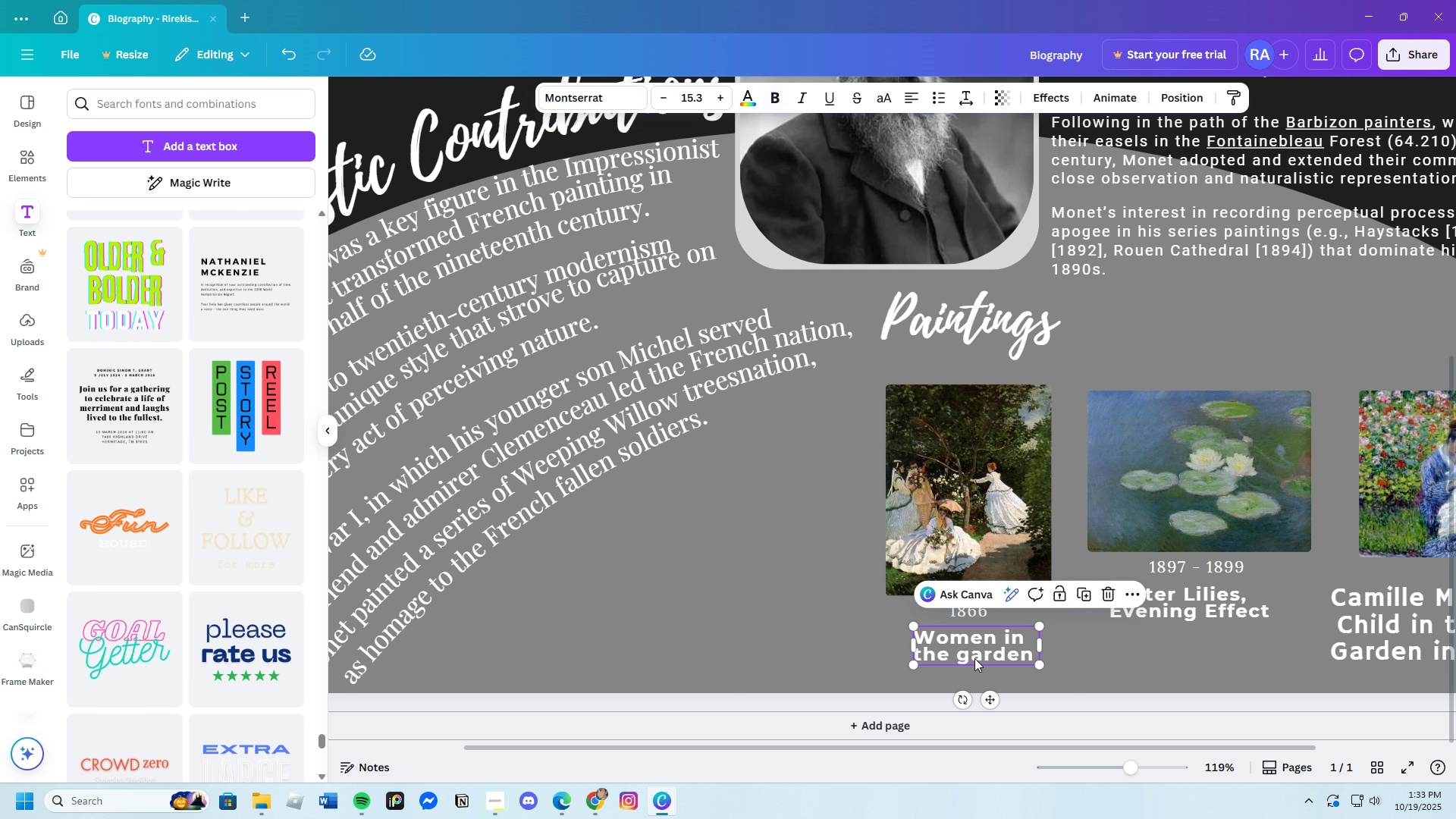 
left_click([974, 658])
 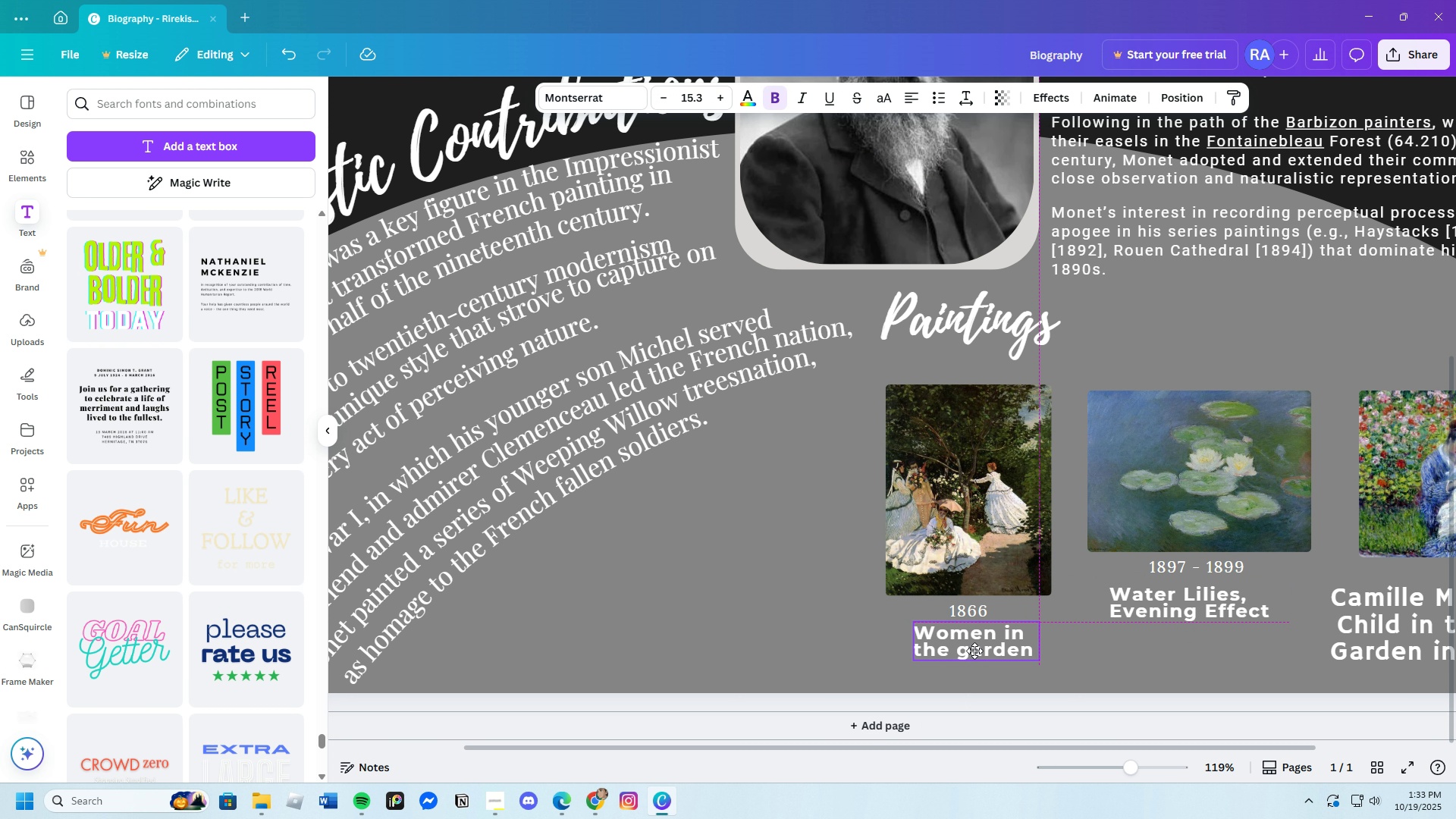 
left_click_drag(start_coordinate=[974, 655], to_coordinate=[974, 650])
 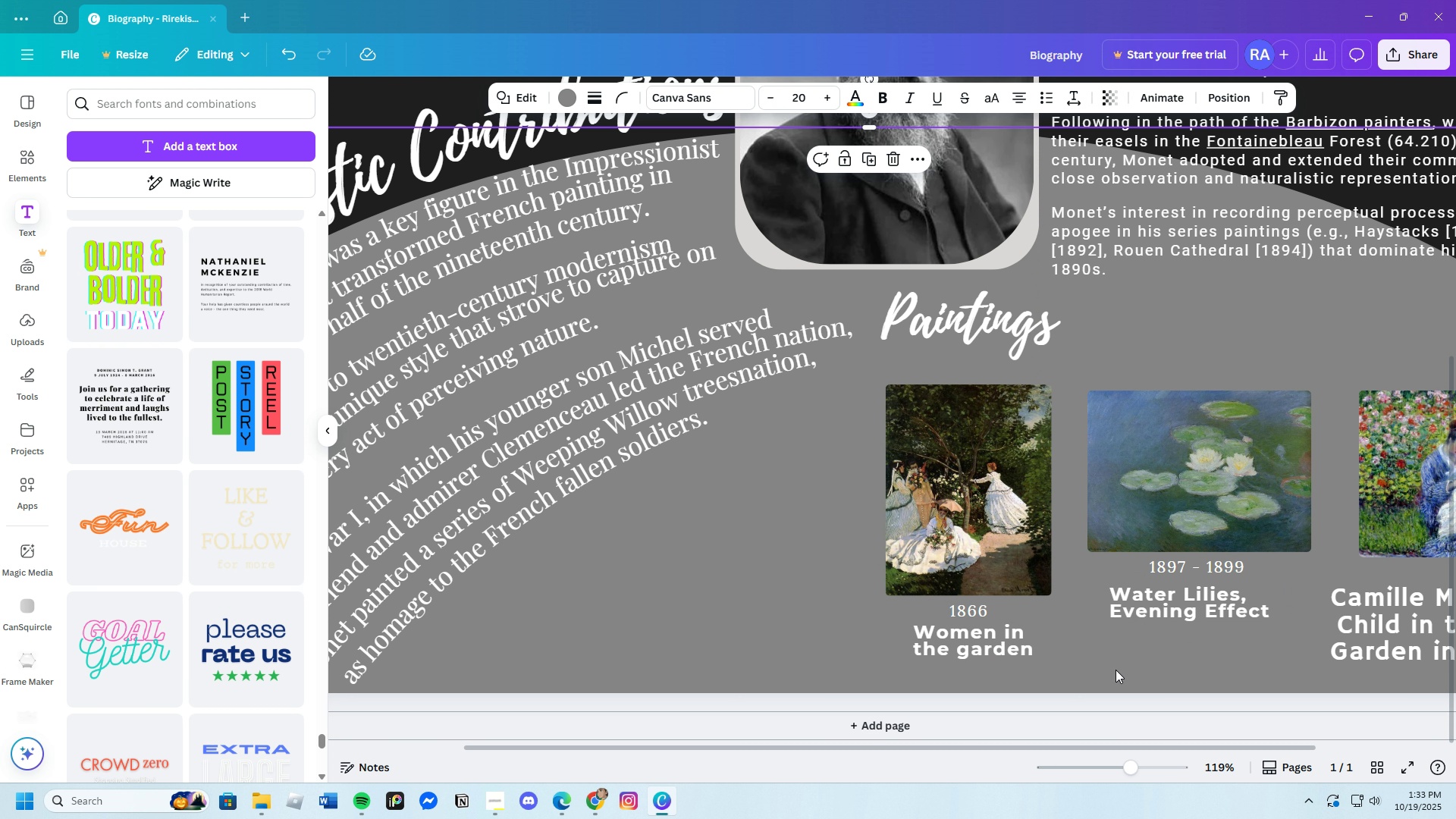 
left_click([1116, 670])
 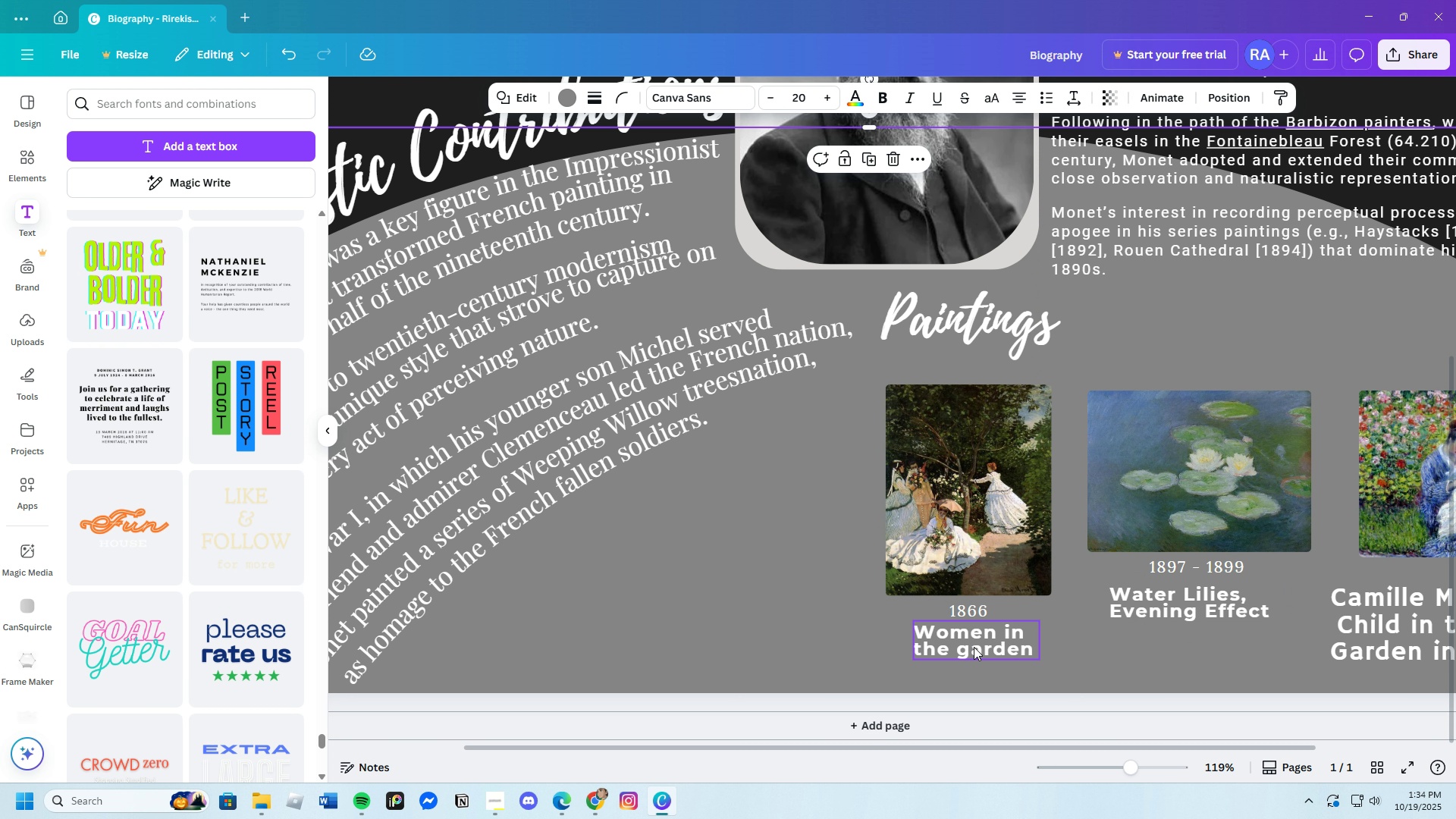 
left_click([969, 647])
 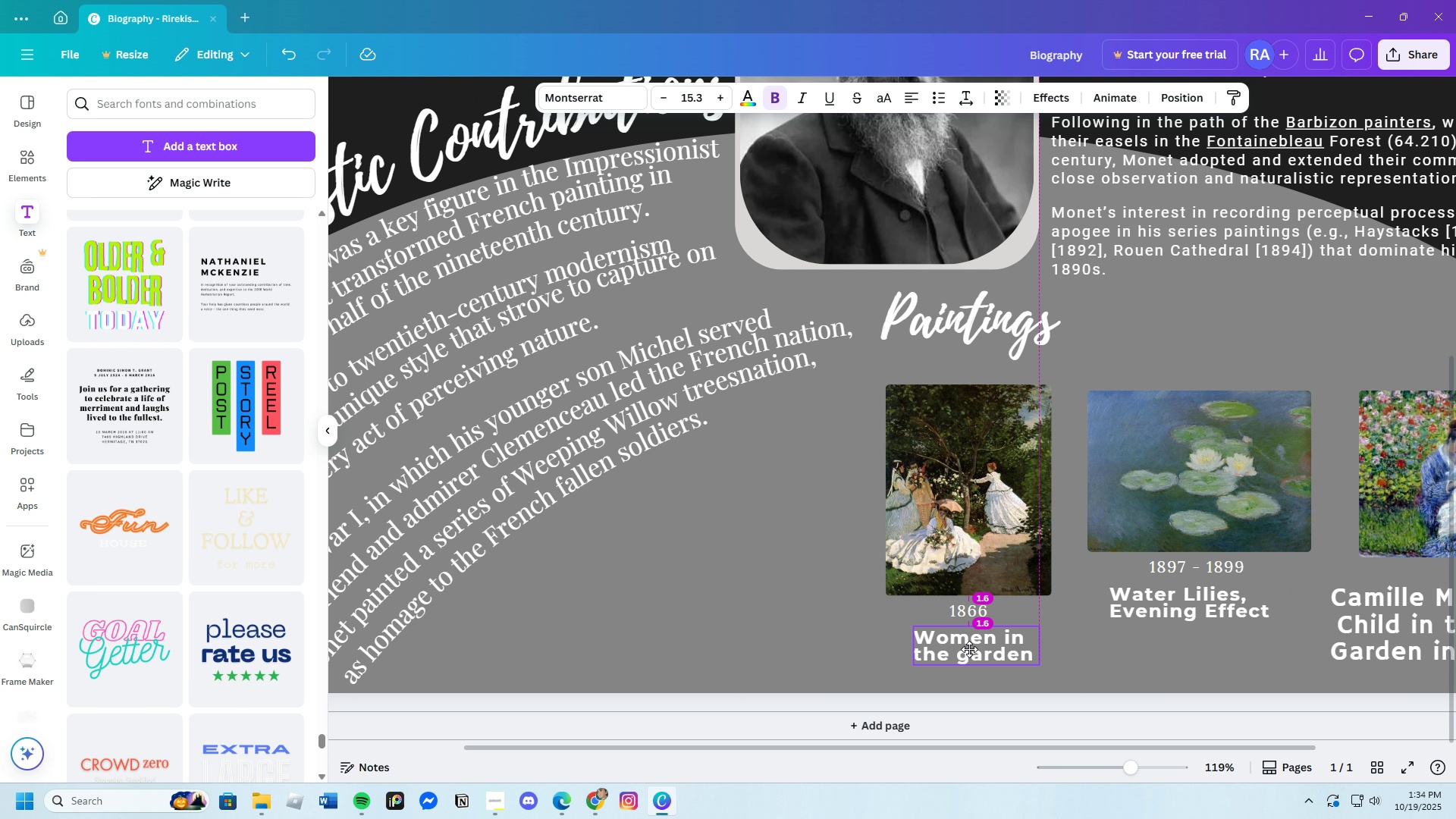 
left_click_drag(start_coordinate=[969, 645], to_coordinate=[970, 648])
 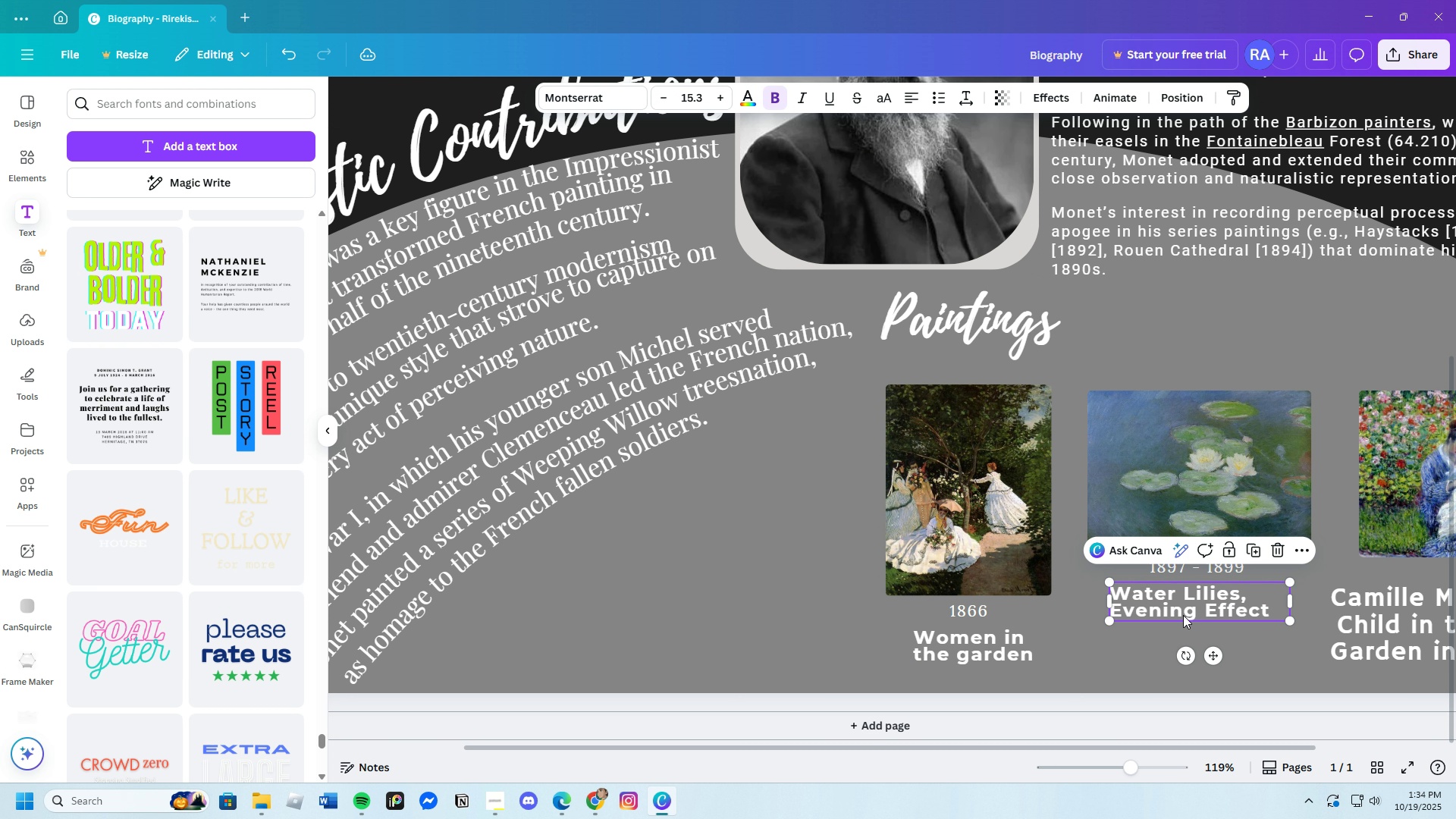 
left_click([1131, 667])
 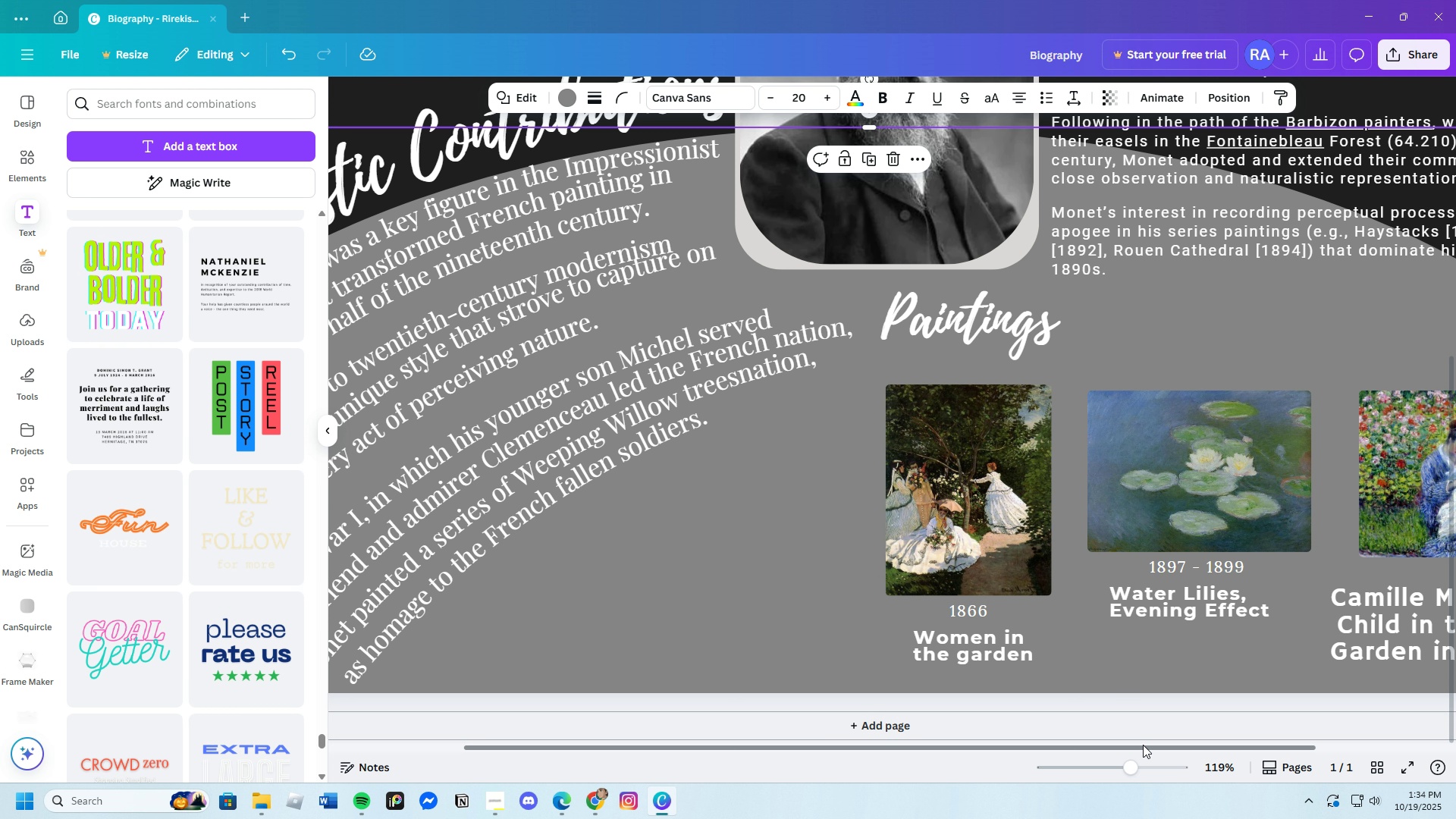 
left_click_drag(start_coordinate=[1143, 745], to_coordinate=[1352, 727])
 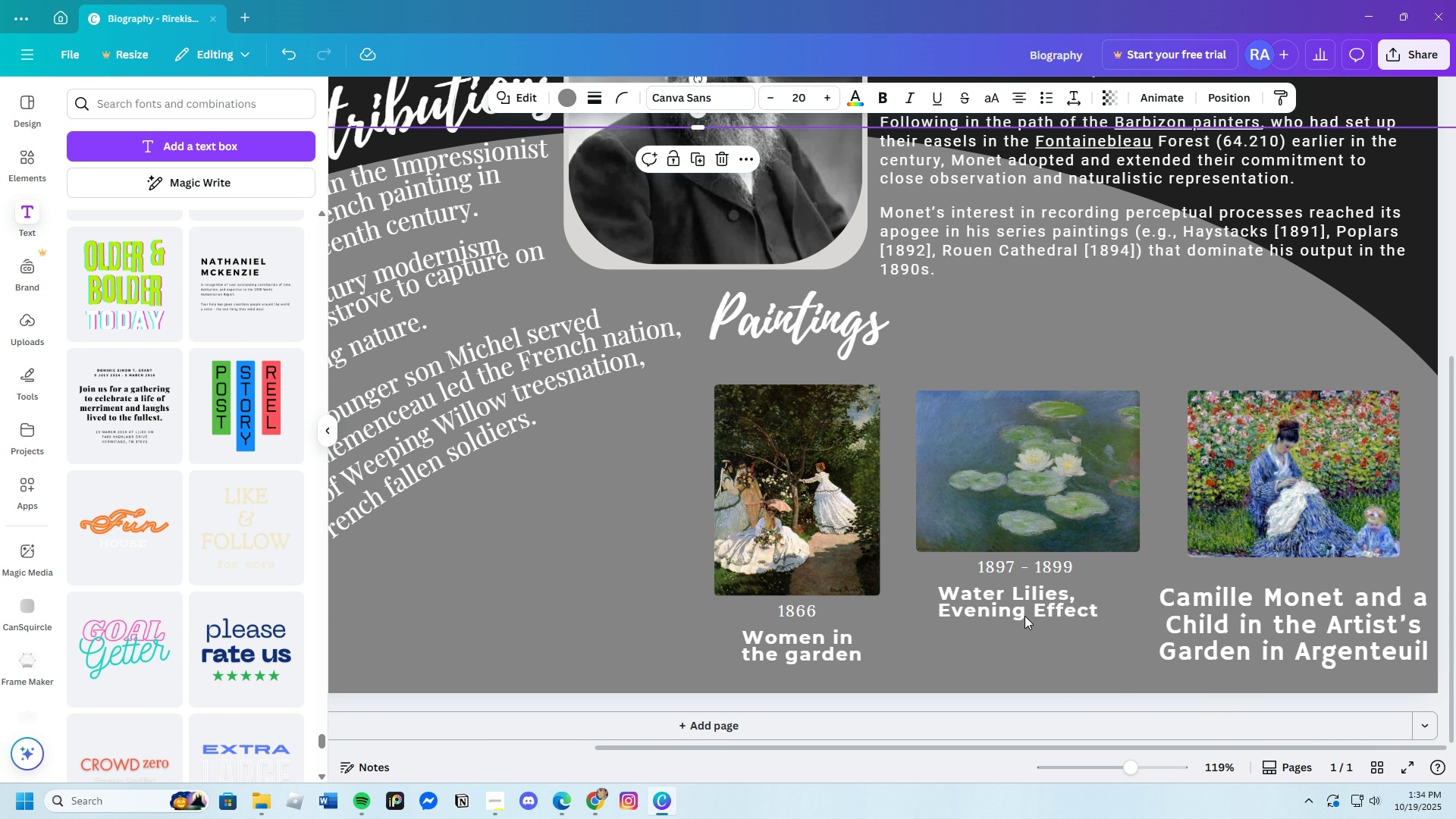 
left_click_drag(start_coordinate=[1012, 601], to_coordinate=[1021, 600])
 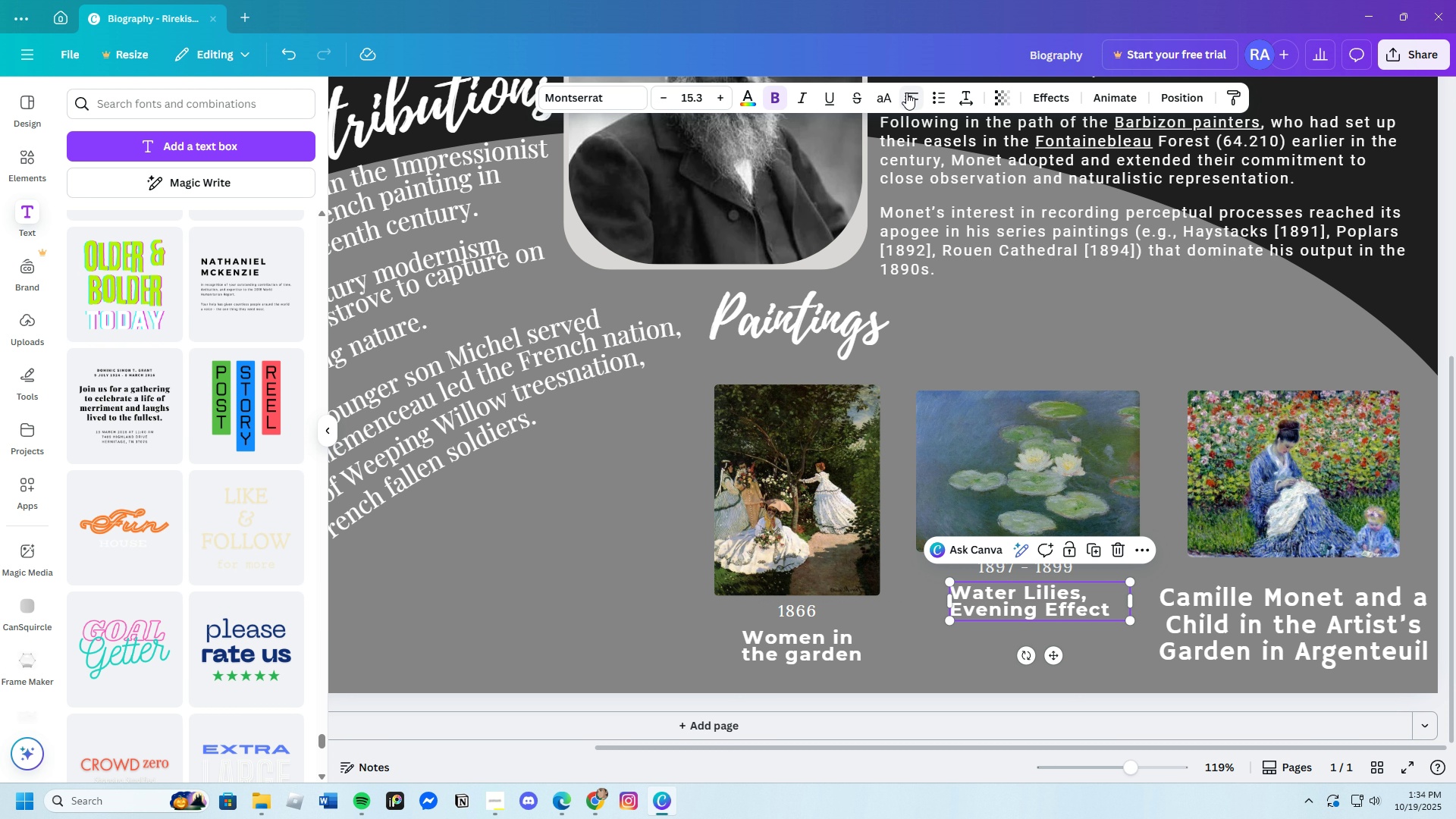 
left_click([906, 93])
 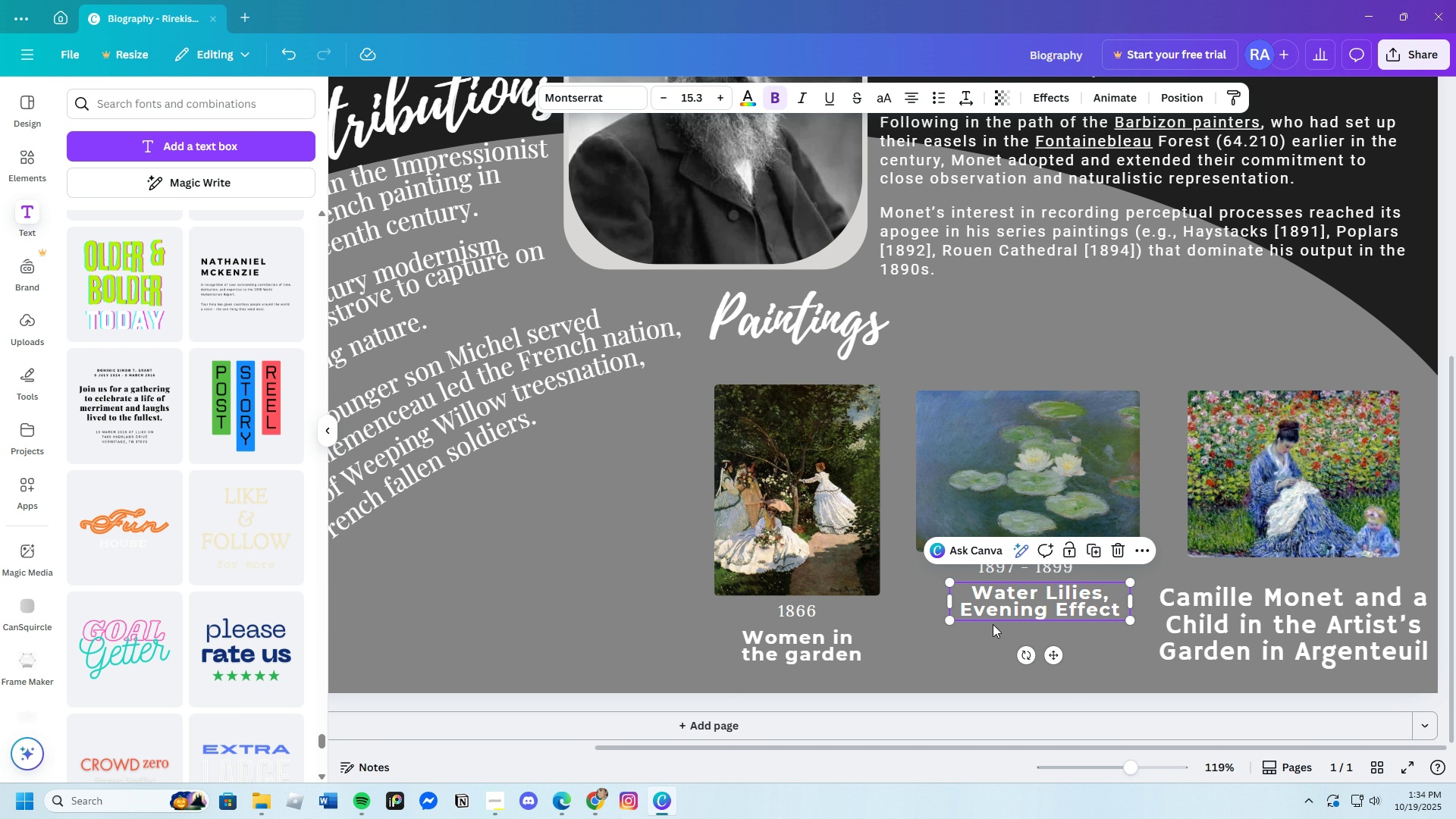 
left_click([937, 671])
 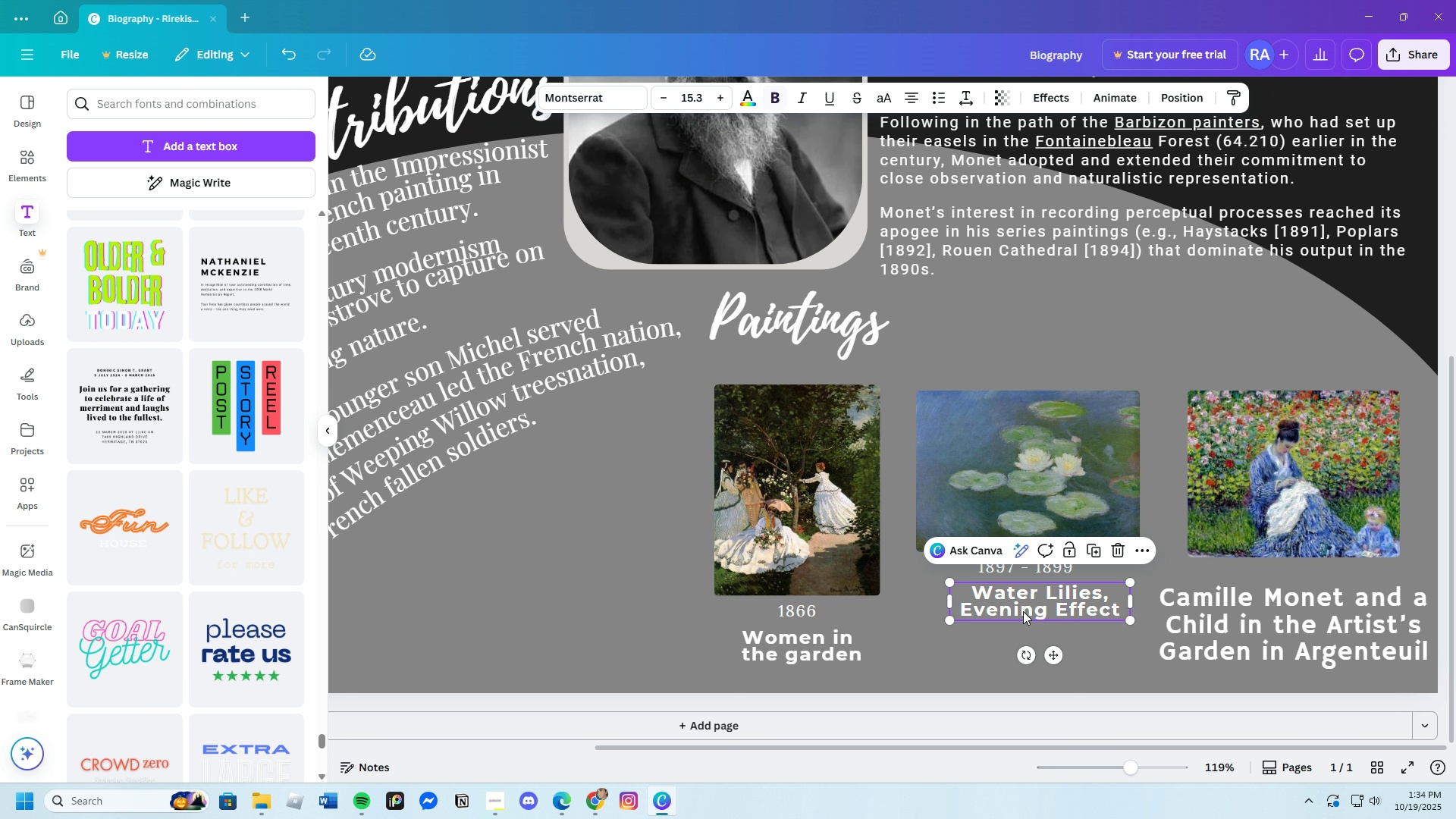 
left_click([1023, 611])
 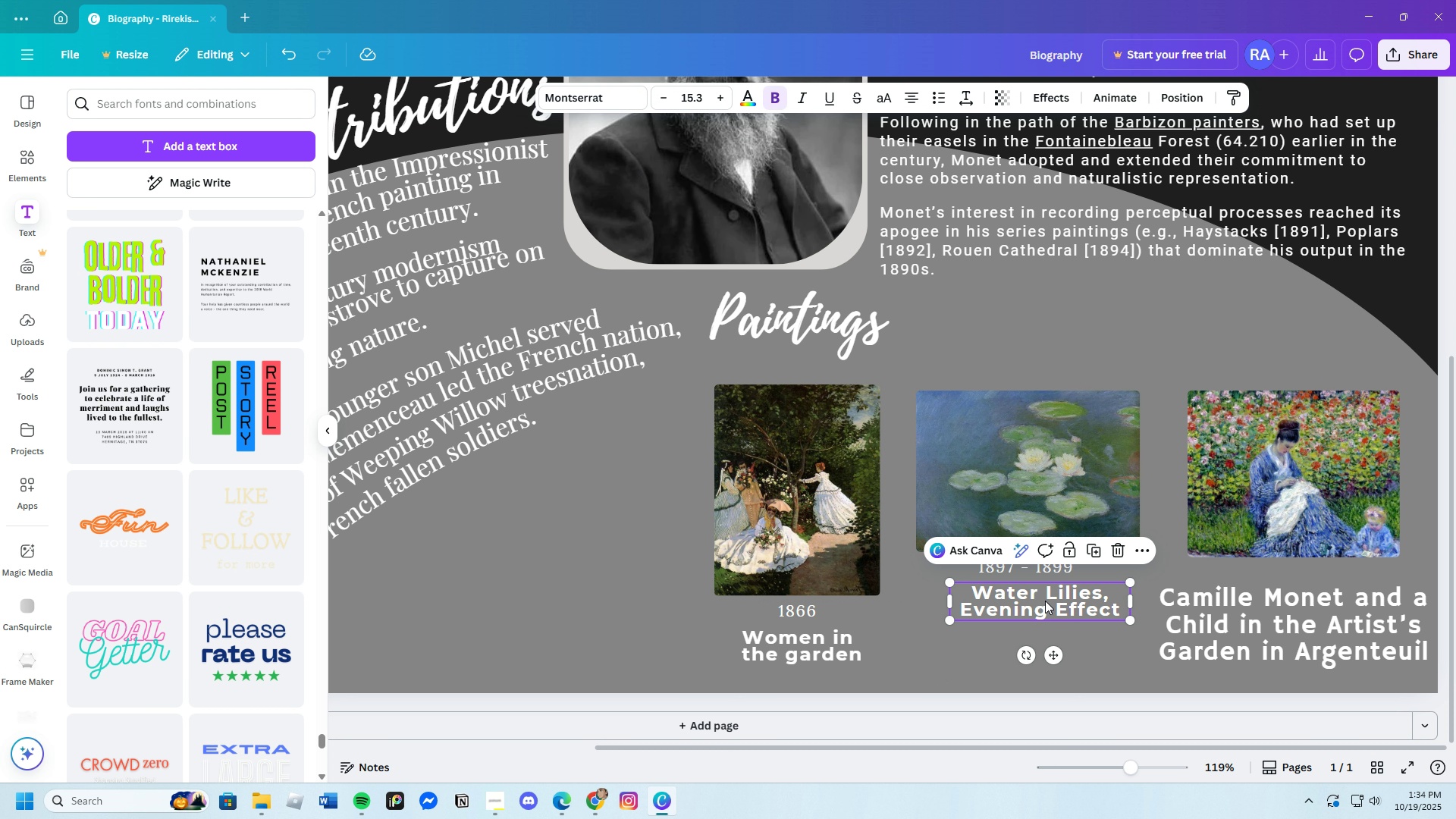 
left_click_drag(start_coordinate=[1047, 601], to_coordinate=[1042, 600])
 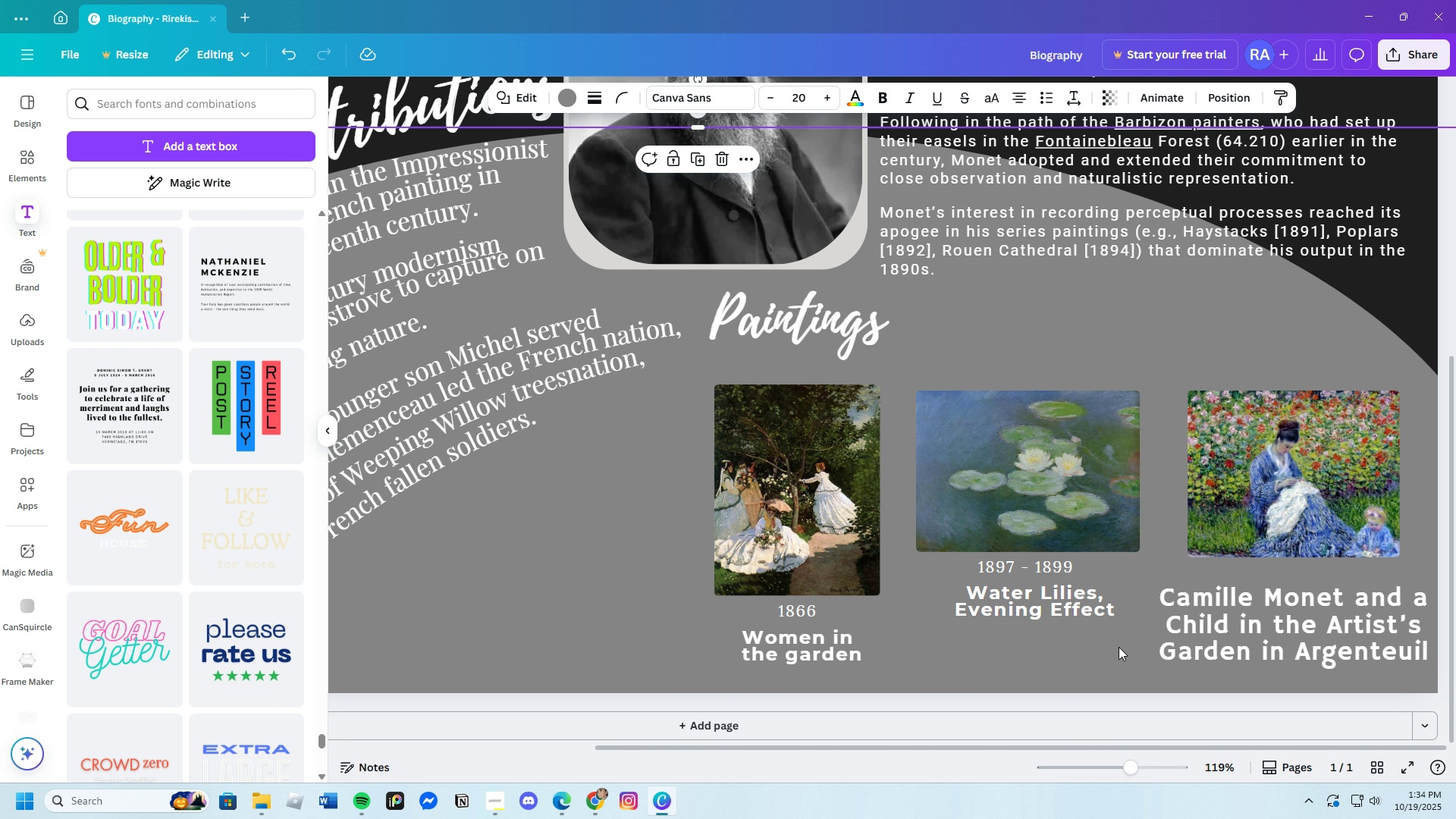 
left_click([1119, 647])
 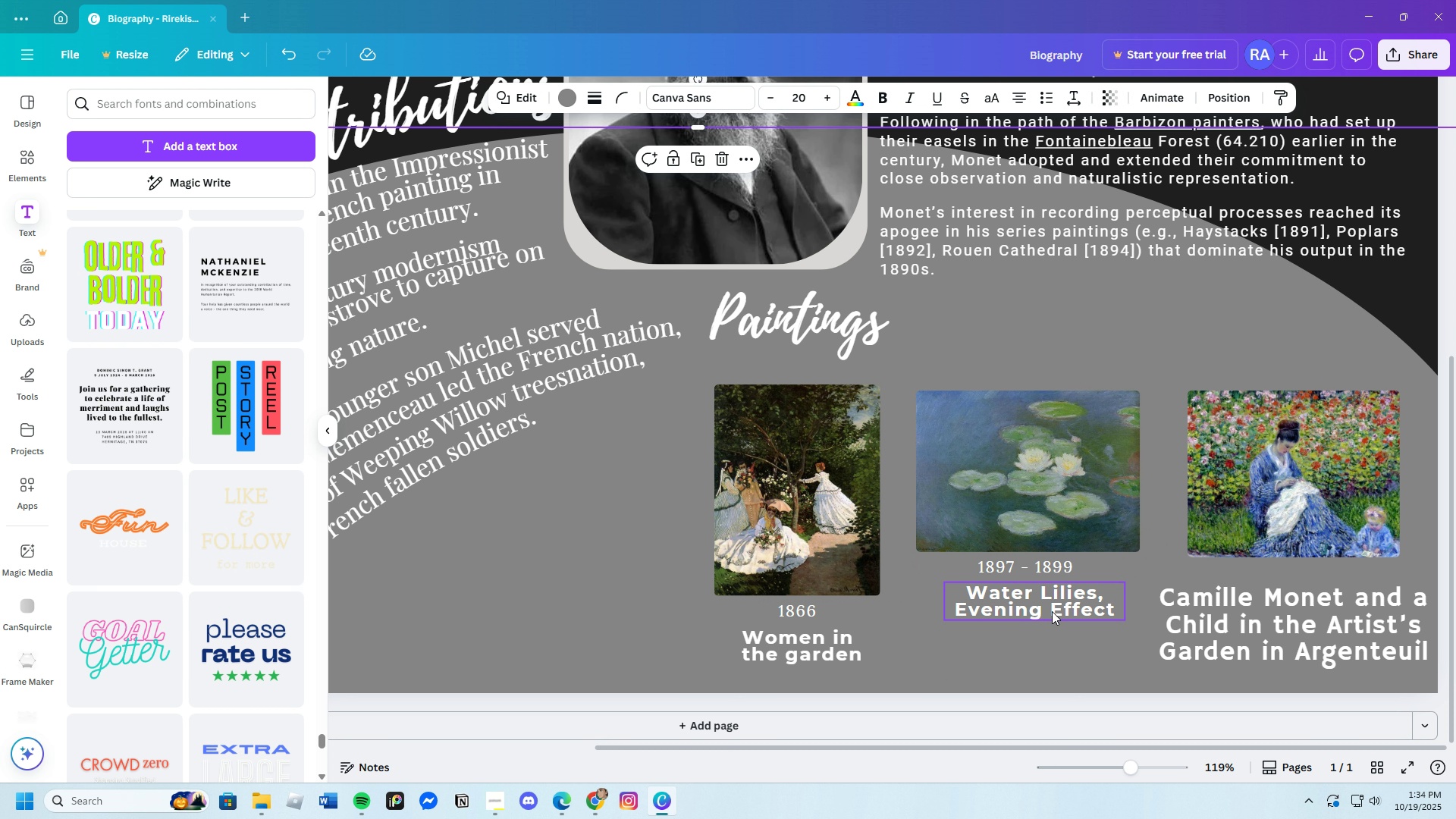 
left_click([1043, 605])
 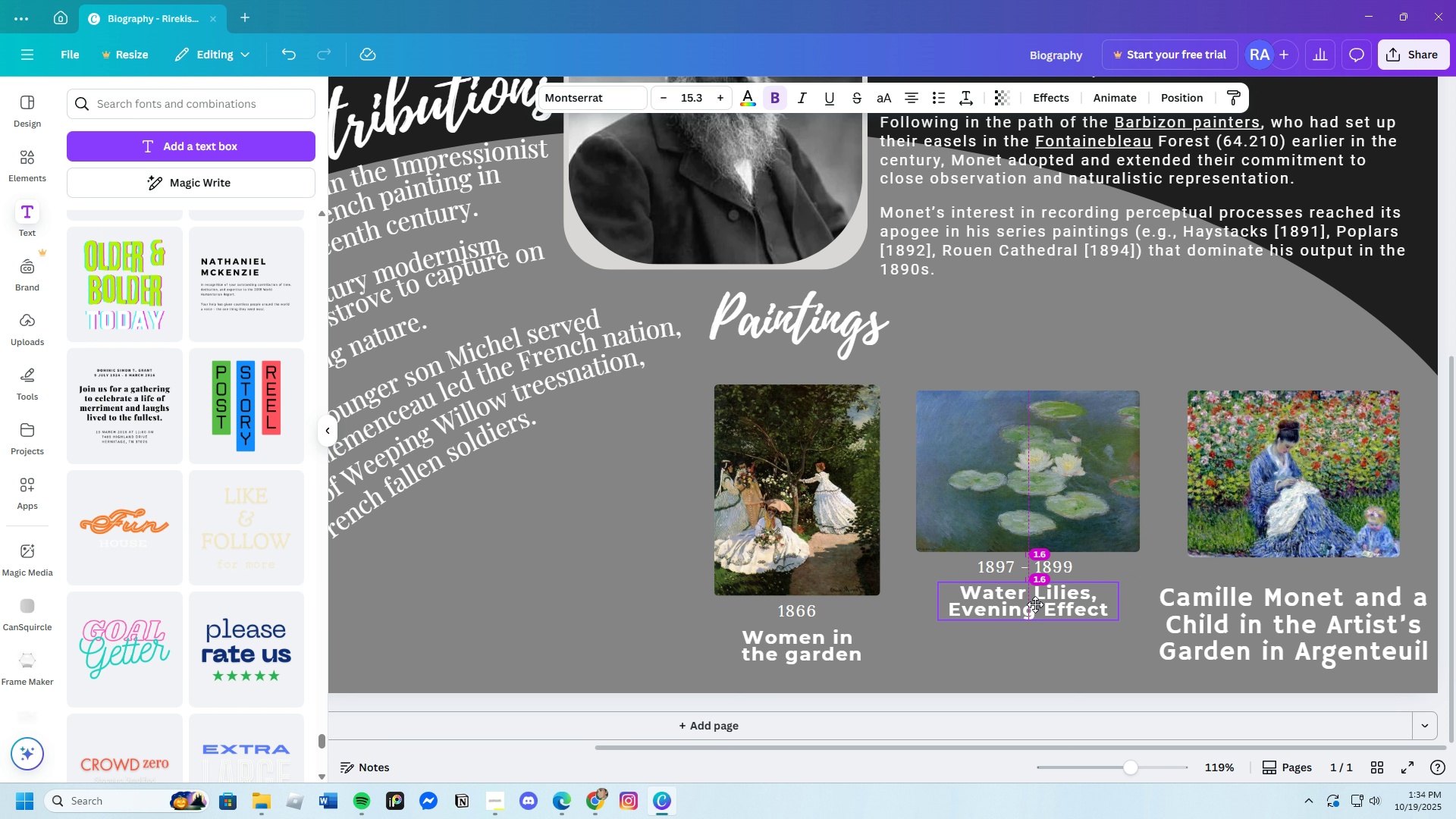 
left_click_drag(start_coordinate=[1043, 605], to_coordinate=[1034, 604])
 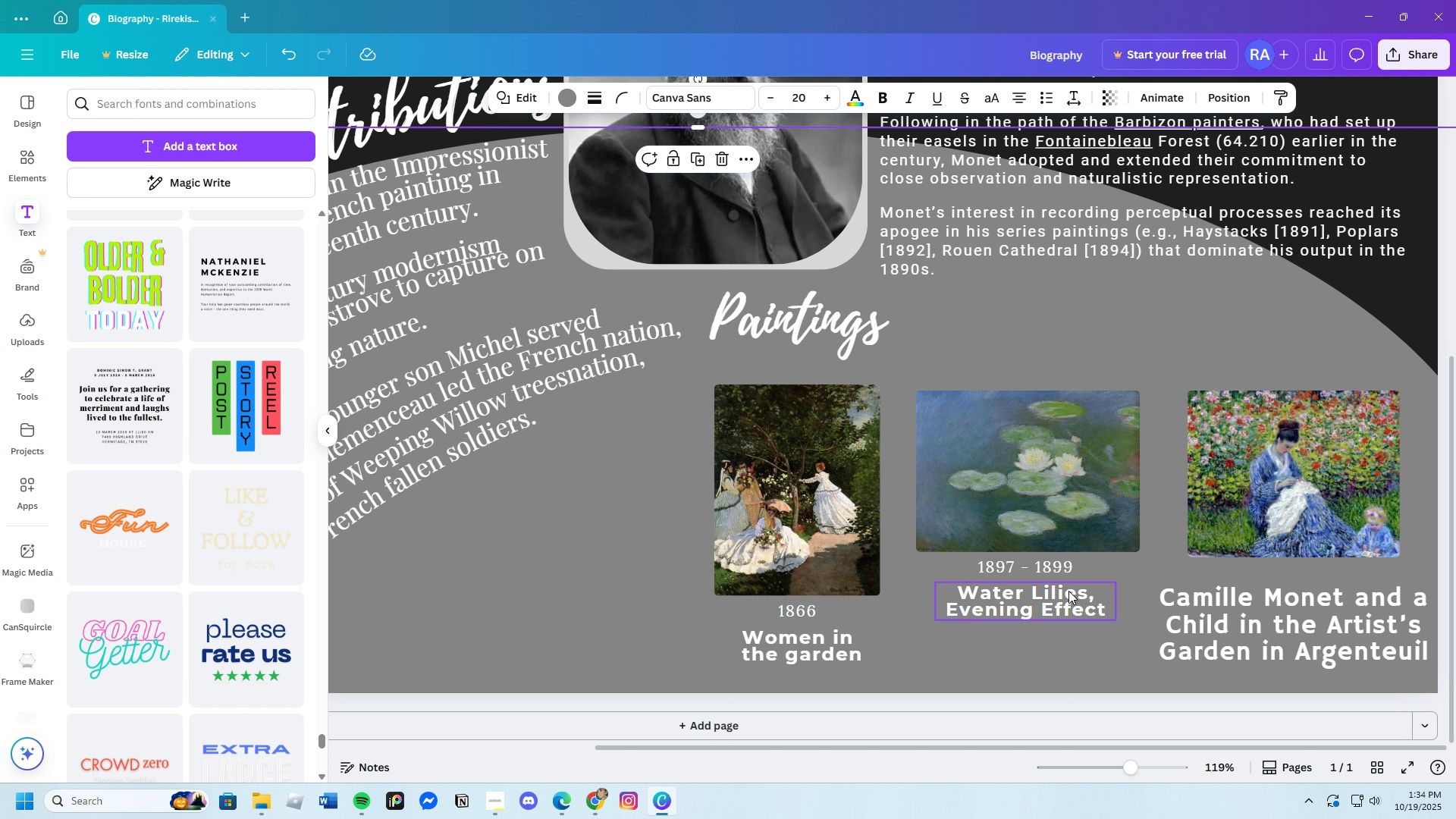 
left_click([1033, 563])
 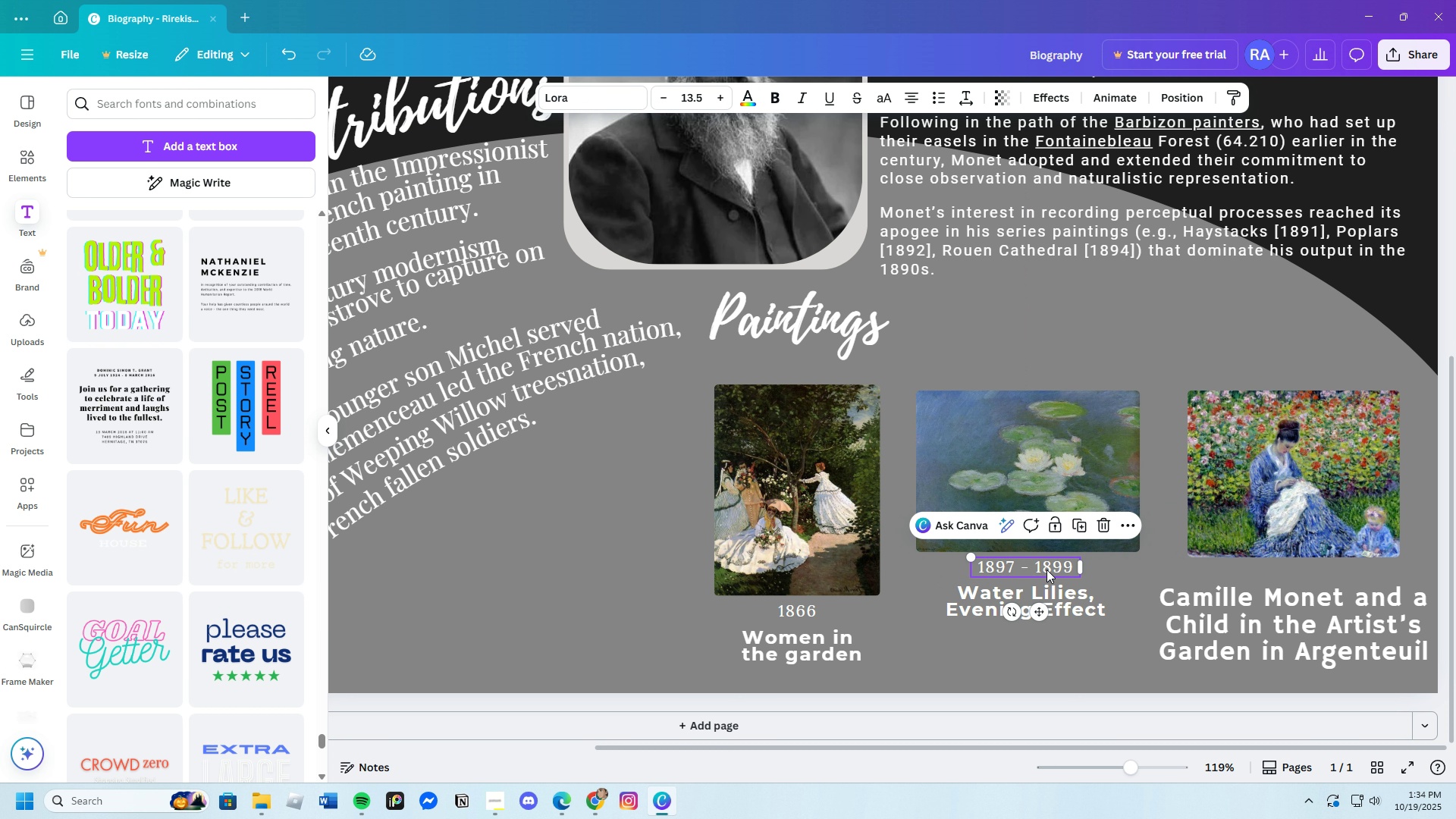 
left_click_drag(start_coordinate=[1046, 570], to_coordinate=[1042, 570])
 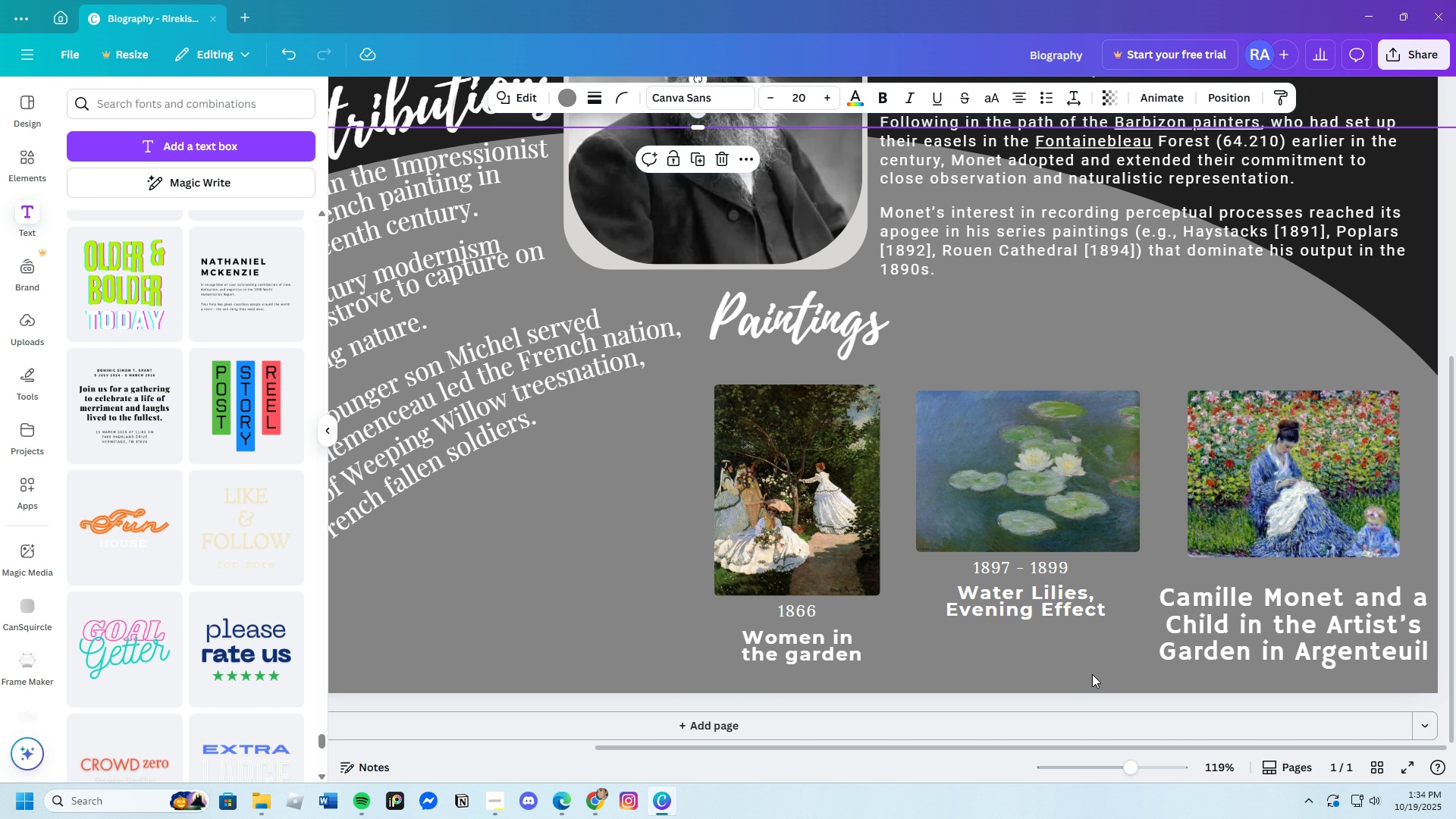 
left_click([1092, 674])
 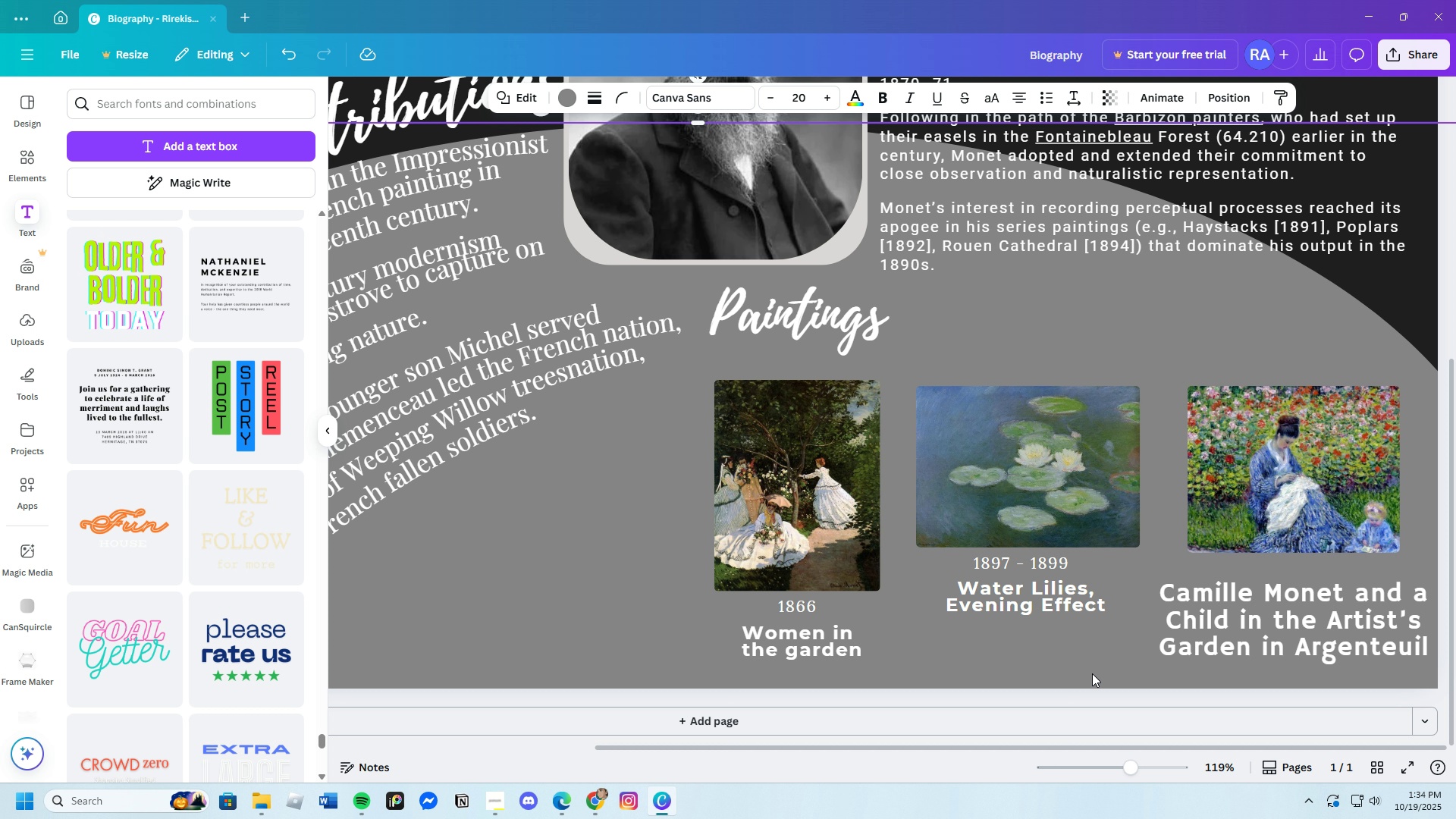 
scroll: coordinate [1092, 673], scroll_direction: down, amount: 2.0
 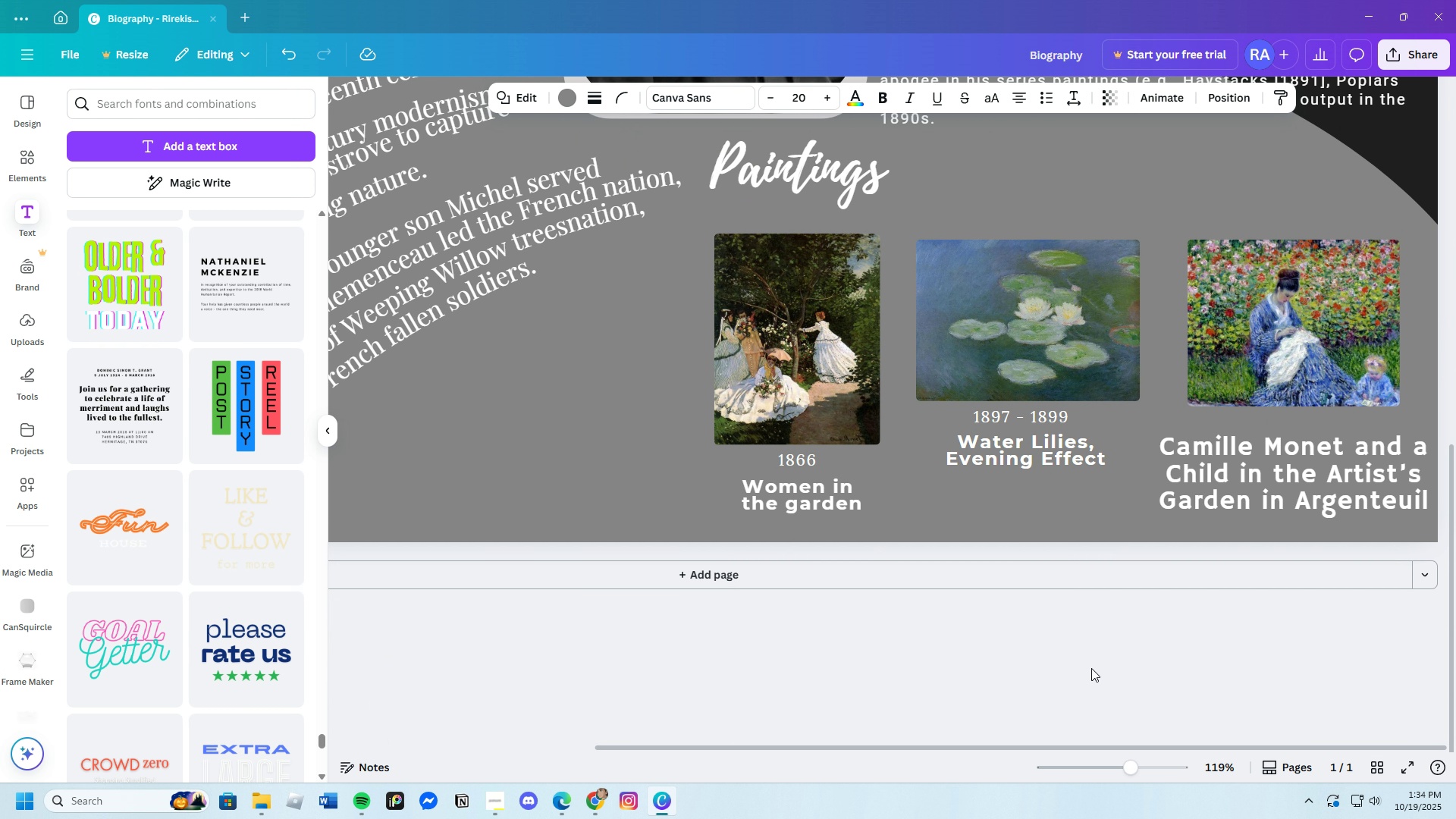 
scroll: coordinate [1091, 668], scroll_direction: up, amount: 1.0
 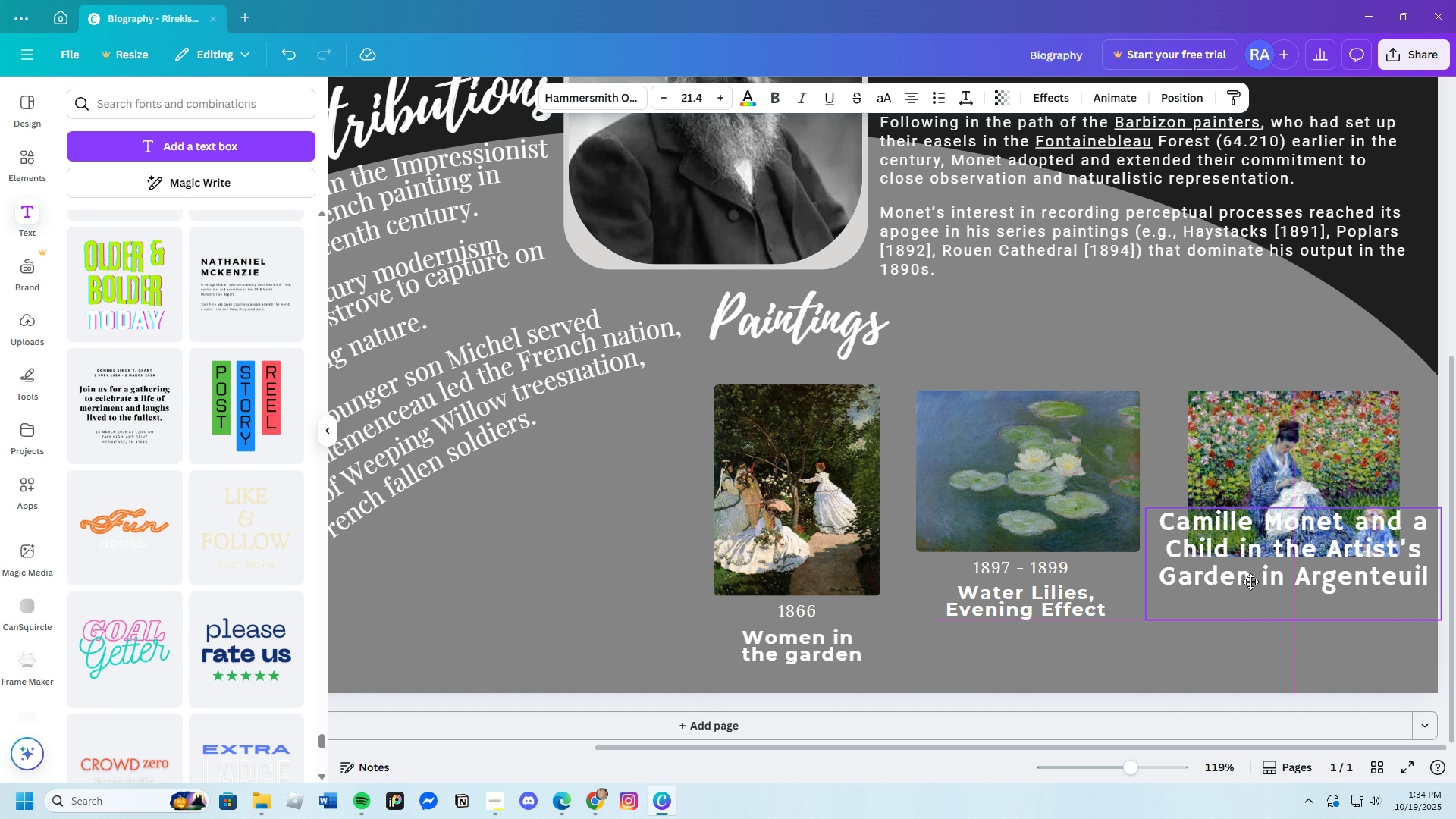 
left_click([1250, 582])
 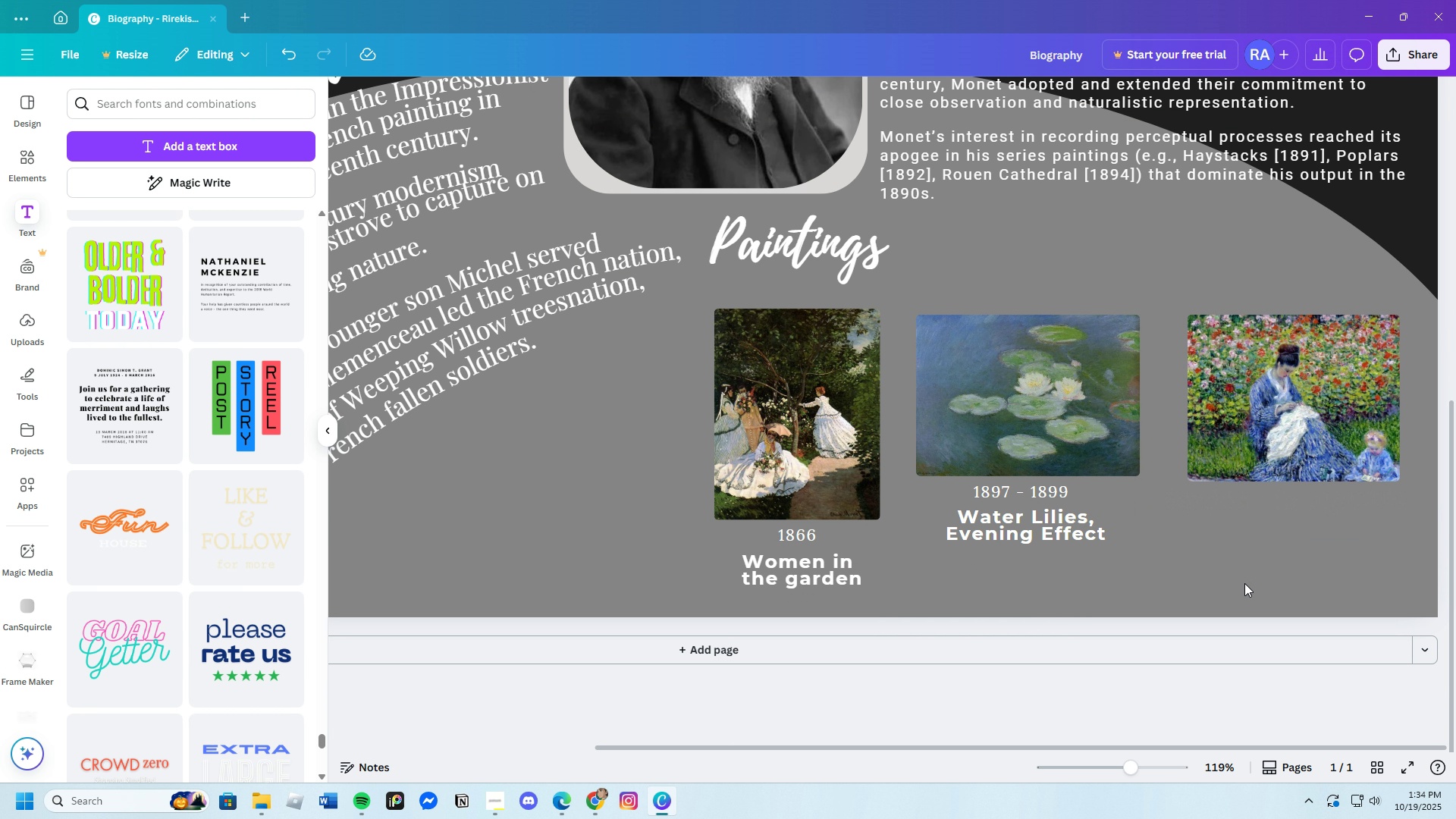 
key(Backspace)
 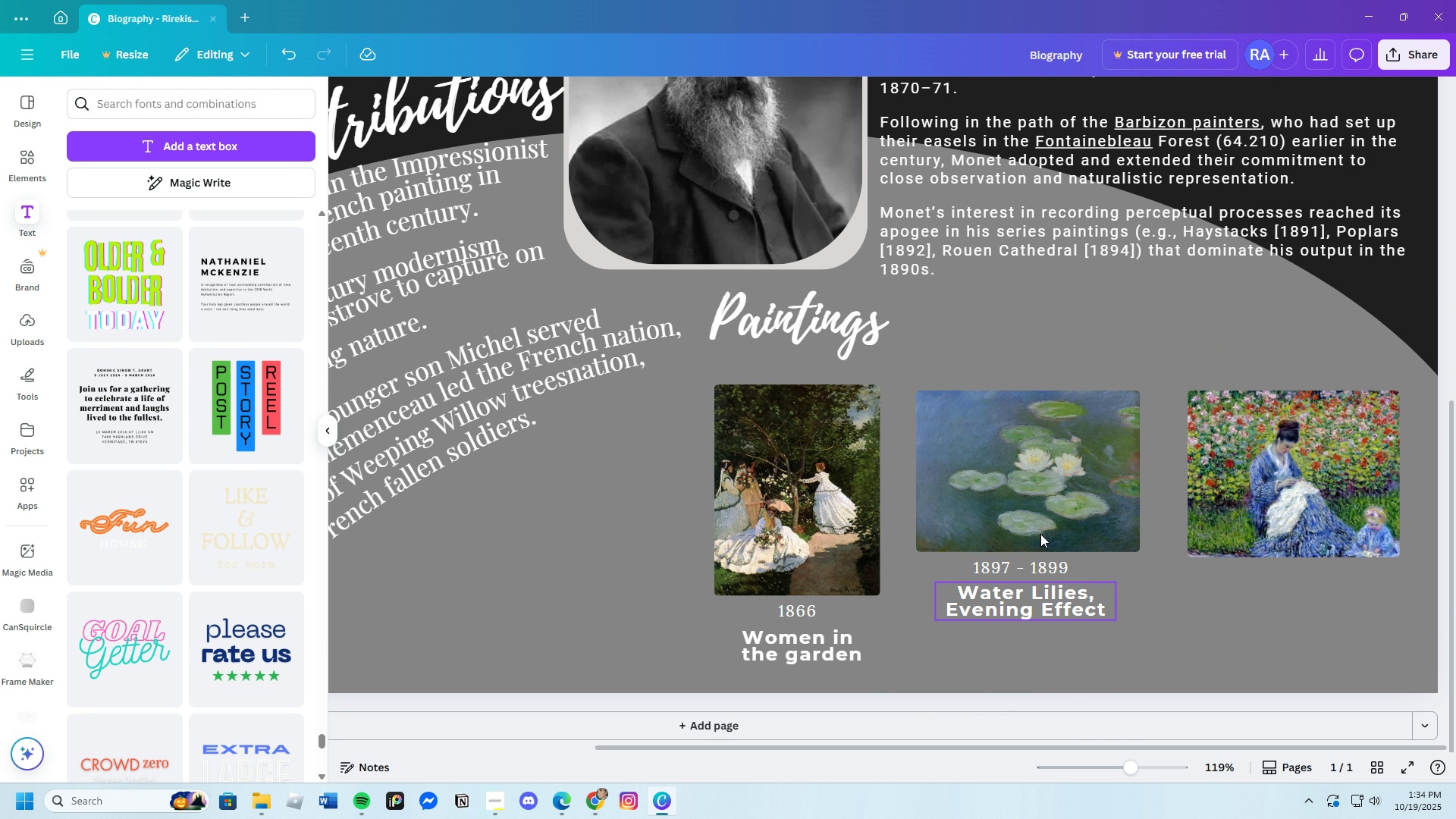 
left_click([1040, 532])
 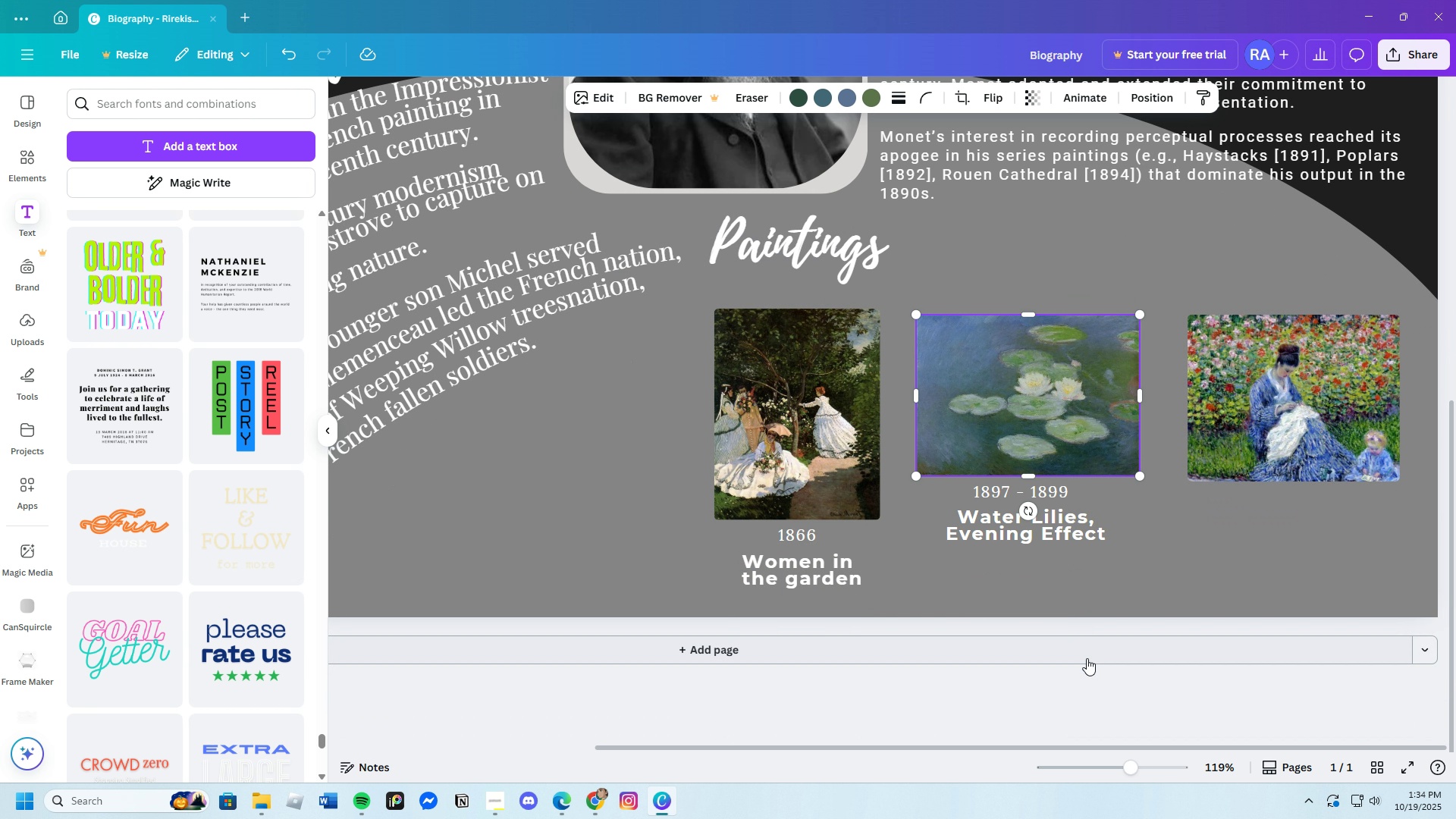 
scroll: coordinate [1083, 608], scroll_direction: up, amount: 1.0
 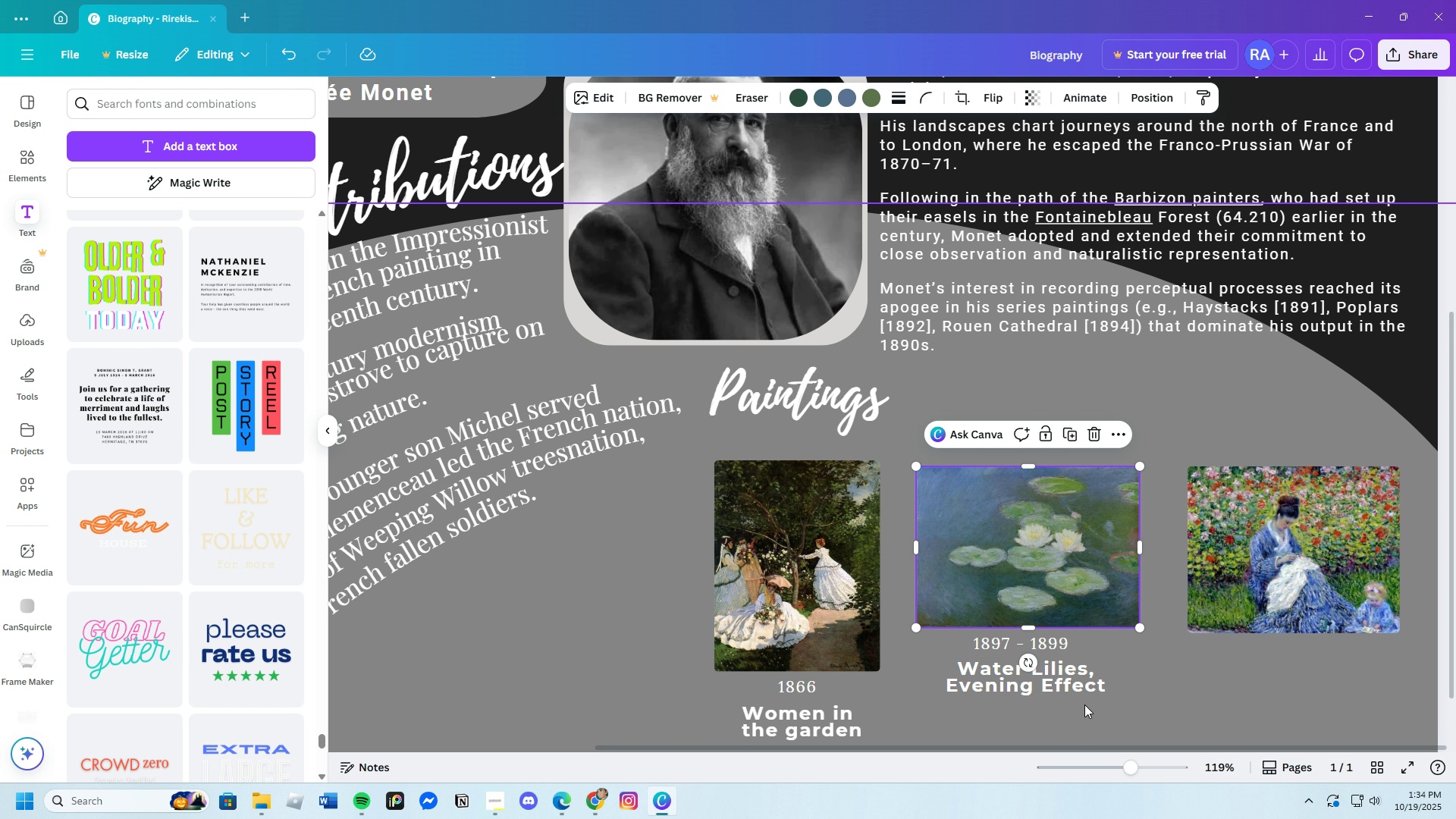 
left_click([1084, 704])
 